 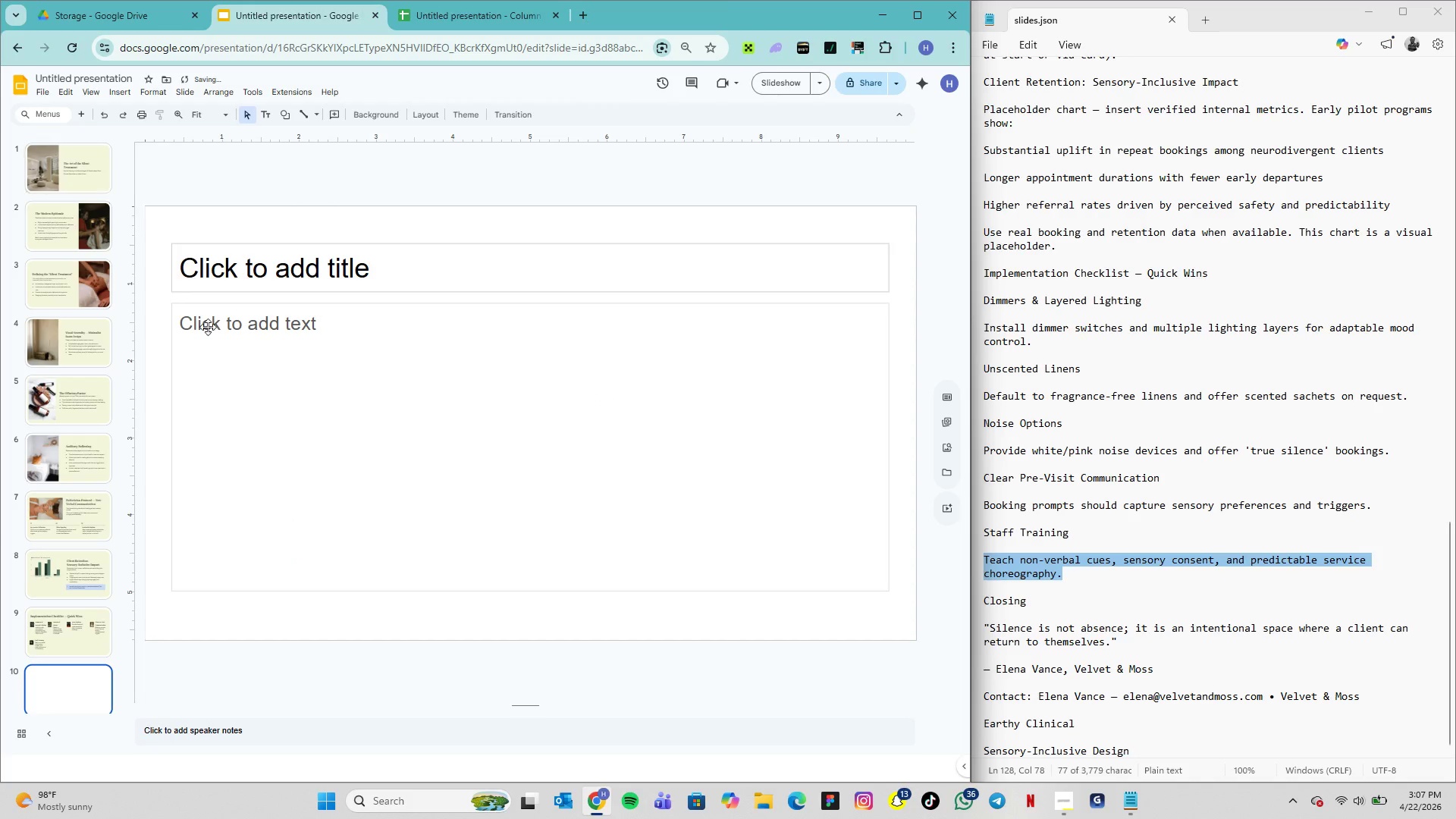 
left_click([375, 118])
 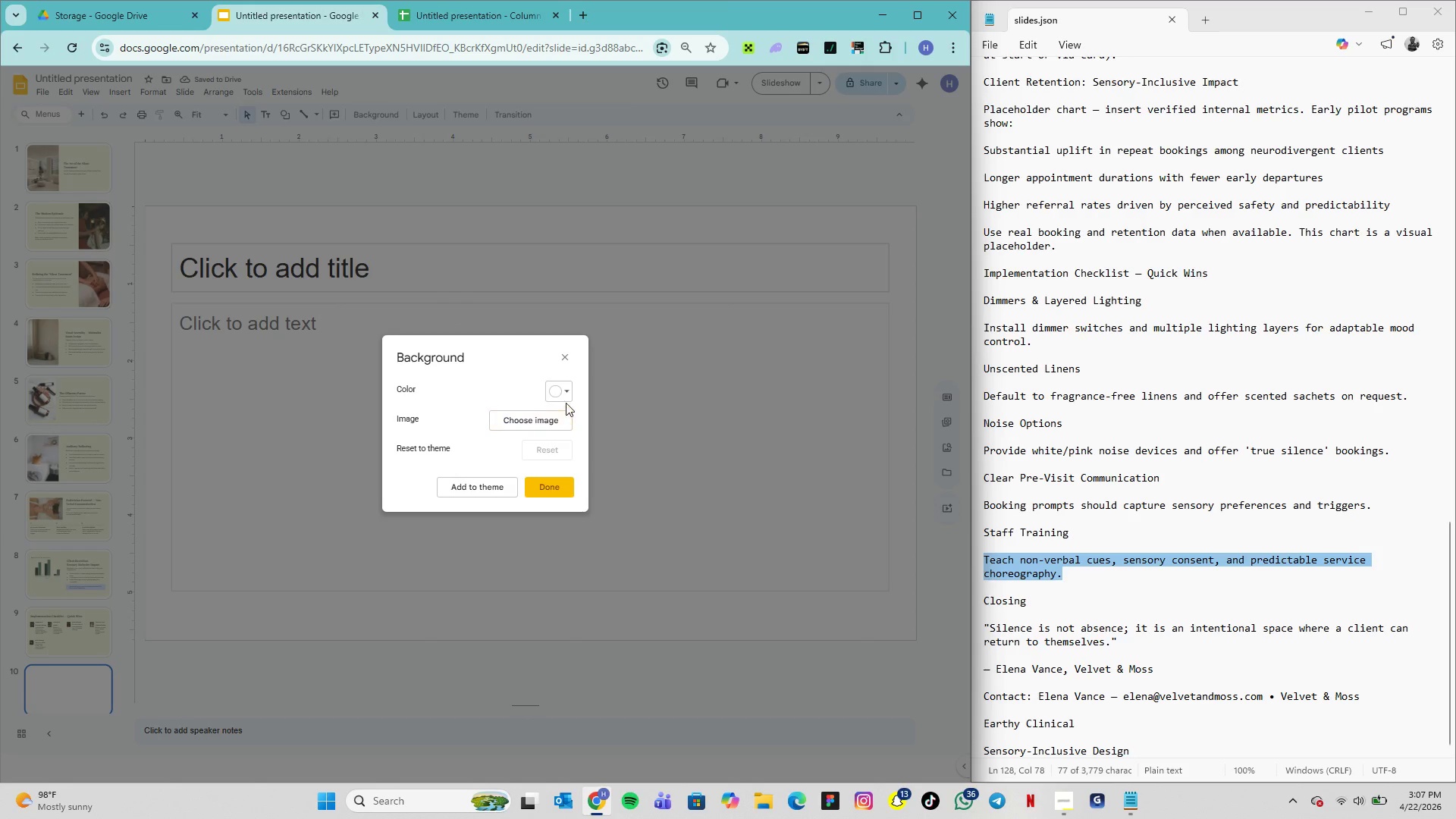 
left_click([566, 399])
 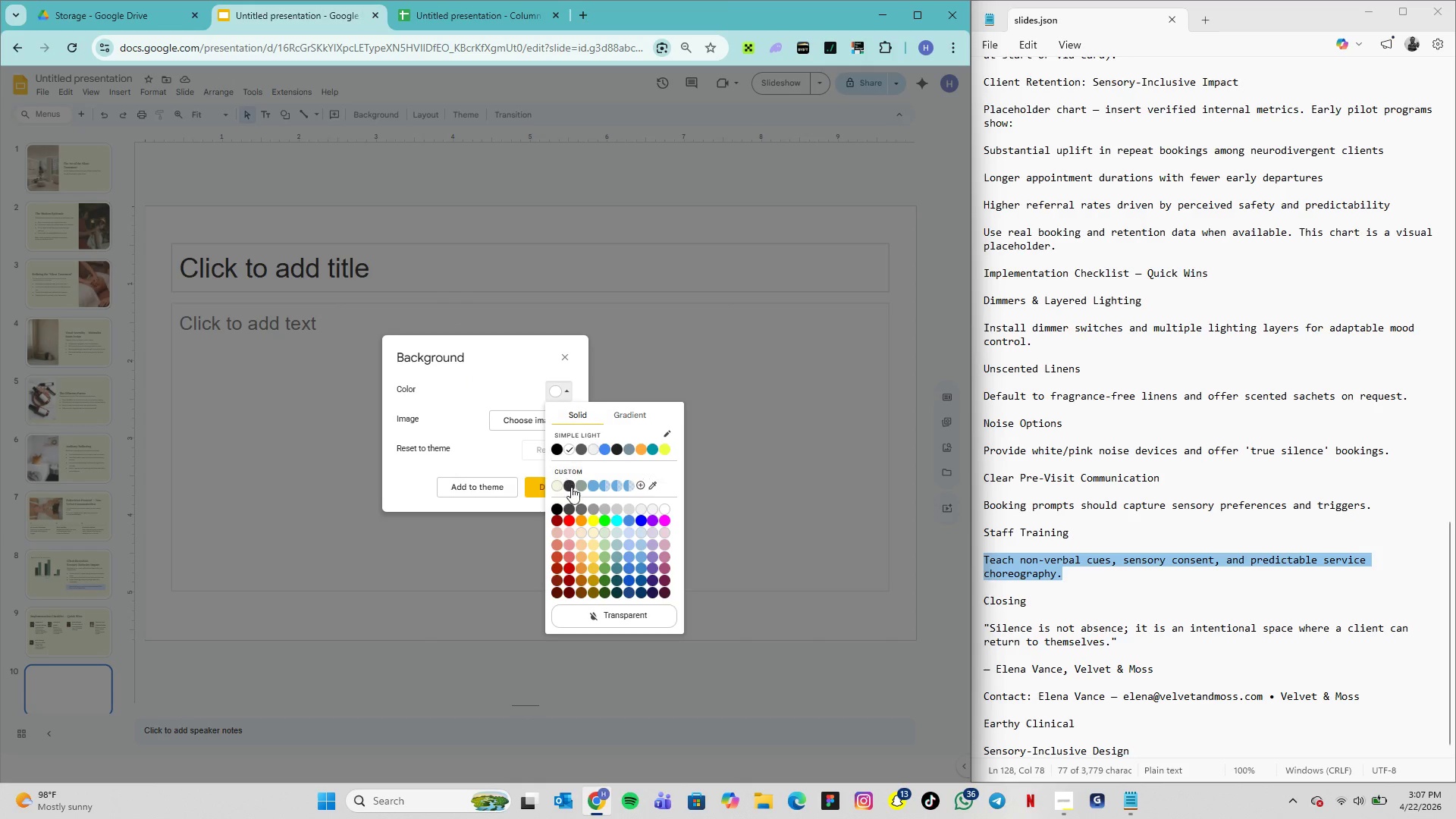 
left_click([557, 485])
 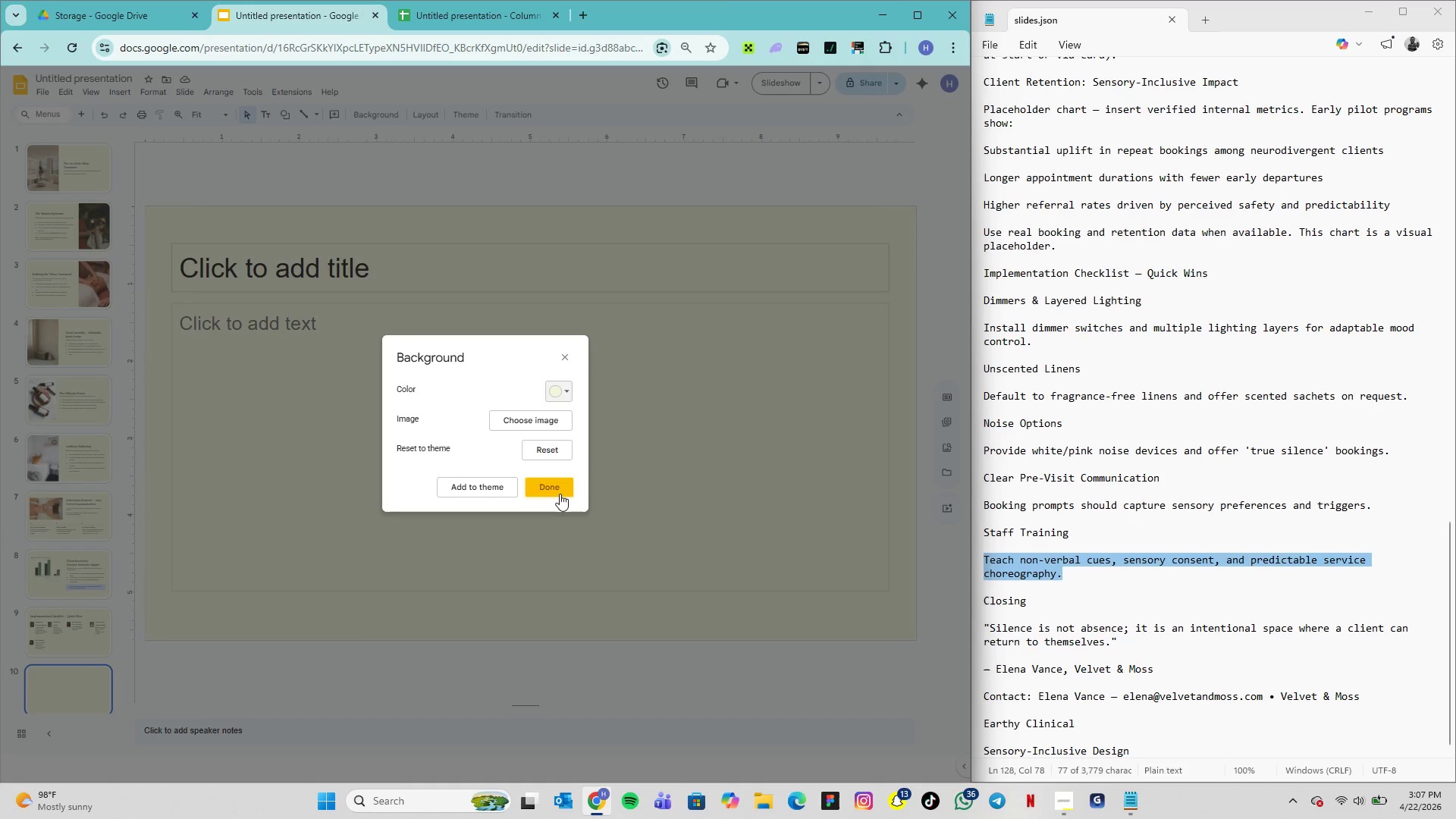 
wait(13.55)
 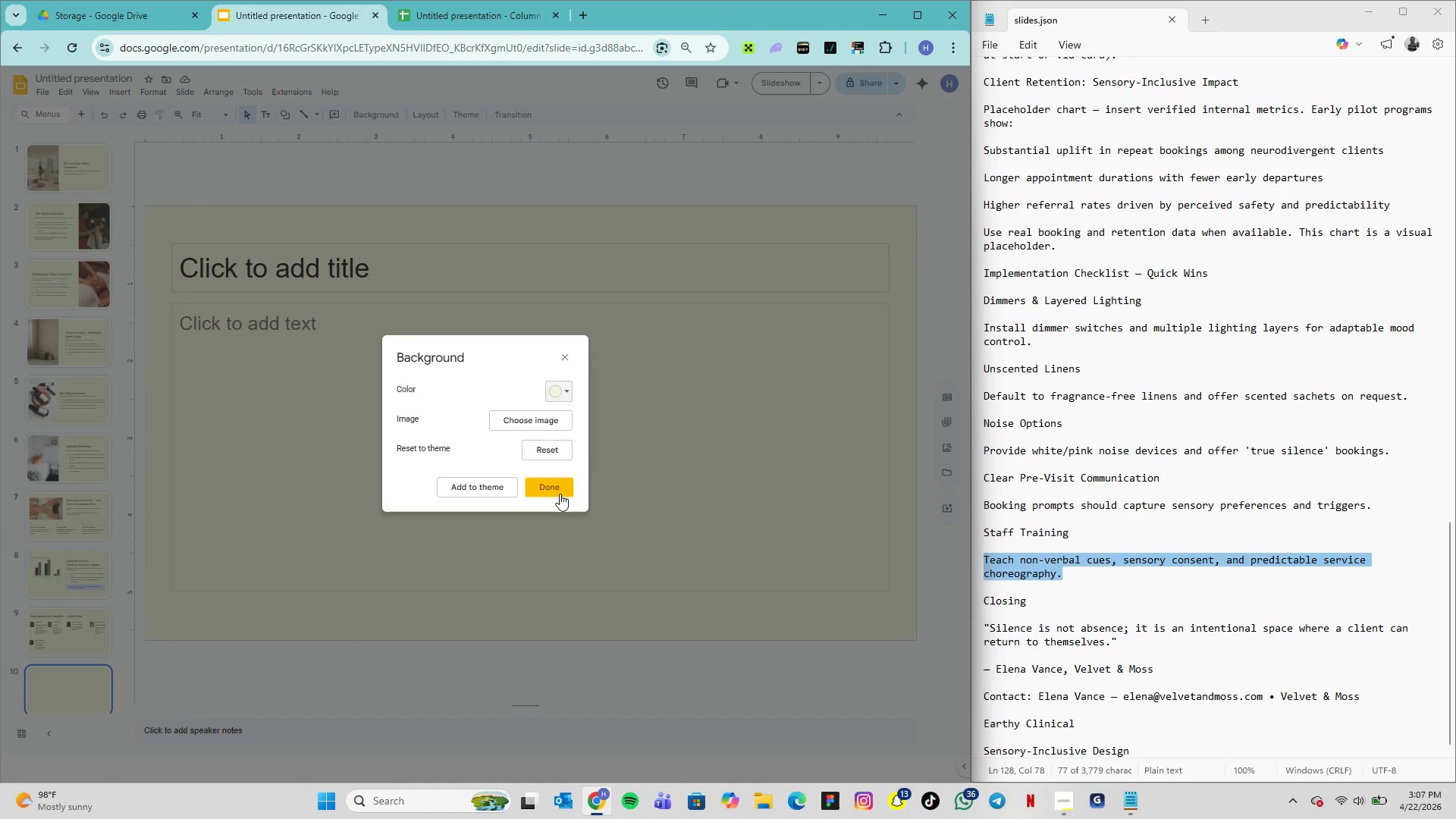 
left_click([560, 494])
 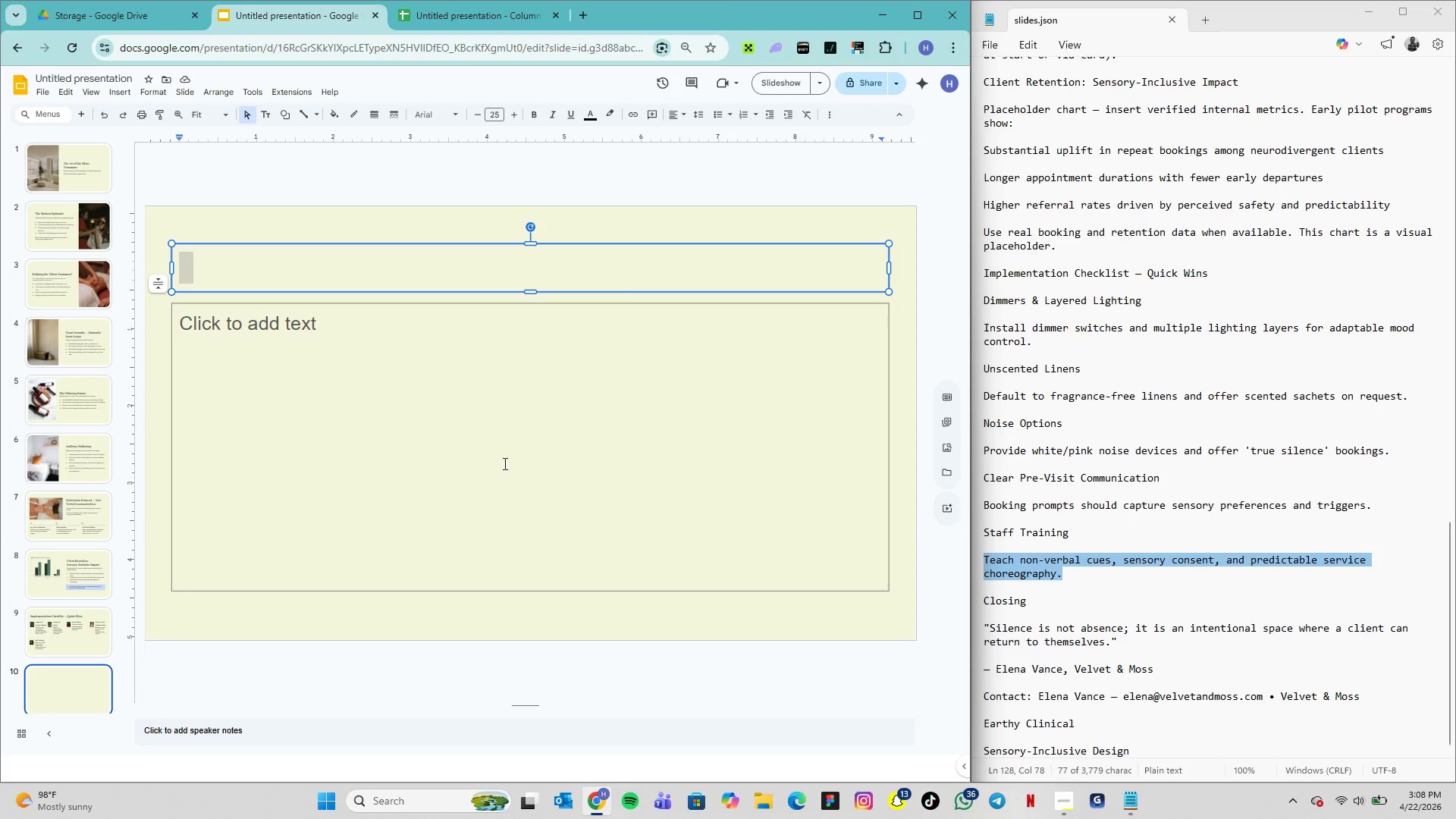 
wait(29.95)
 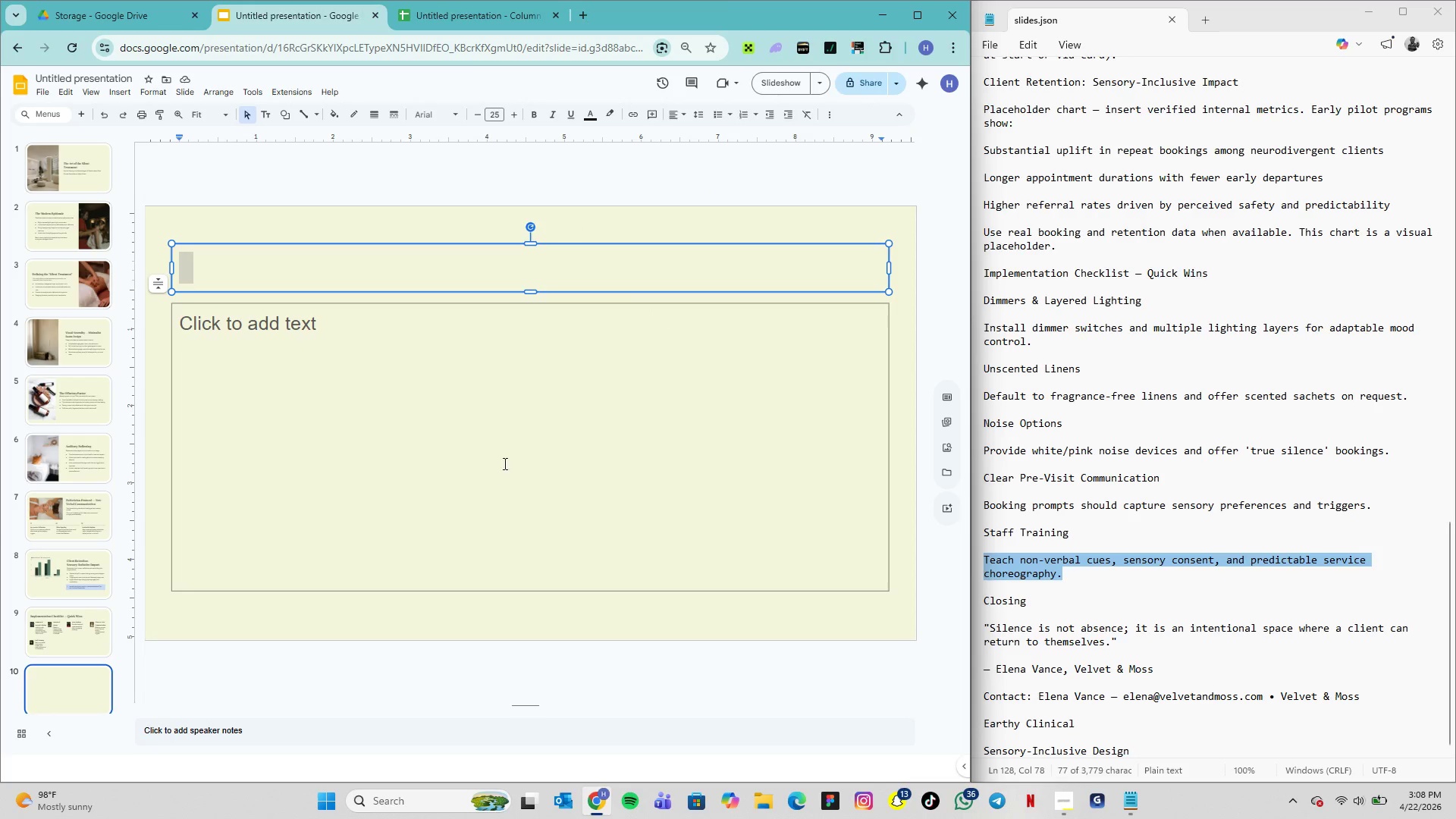 
left_click_drag(start_coordinate=[1031, 605], to_coordinate=[968, 605])
 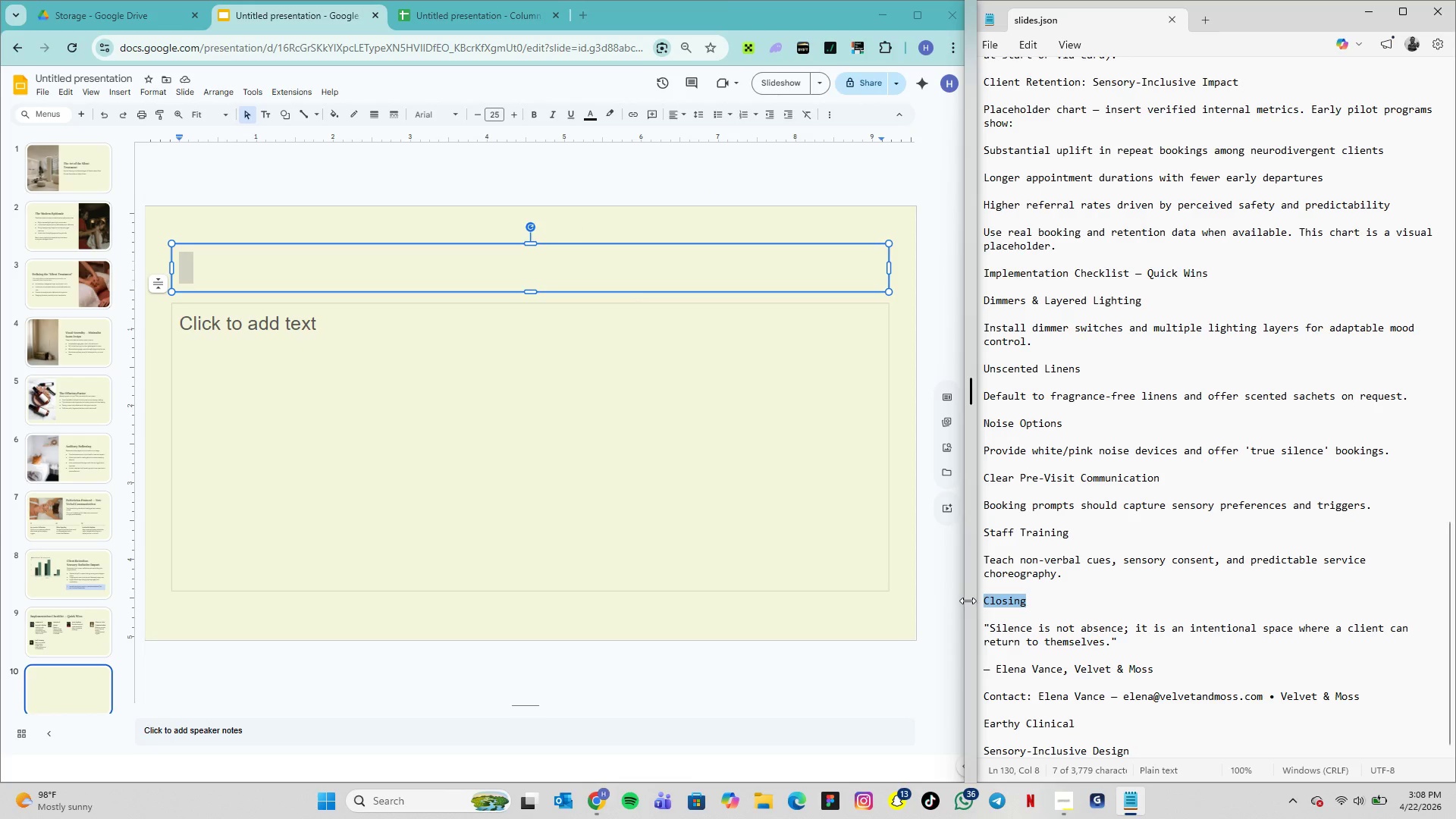 
key(Control+C)
 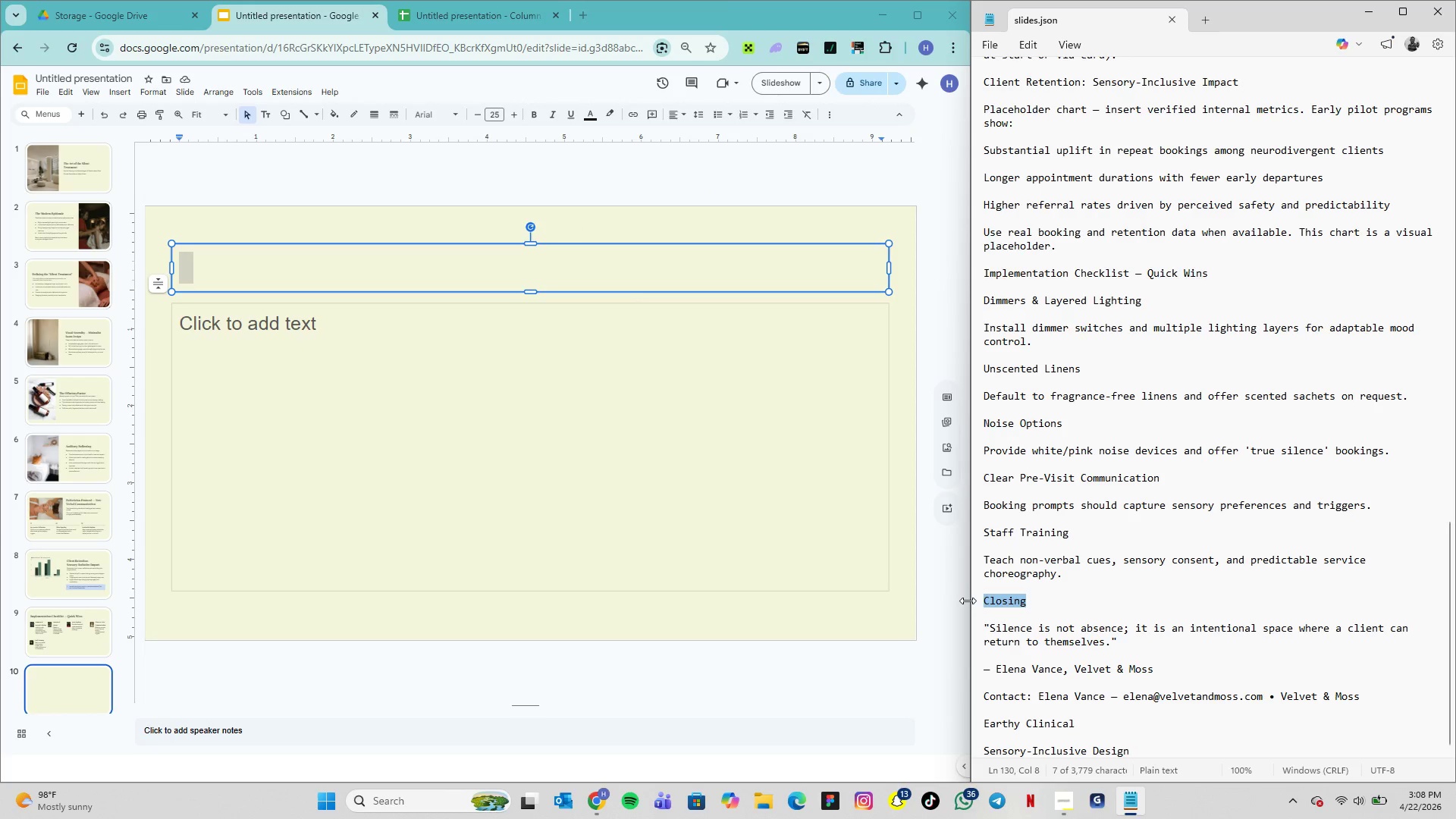 
key(Control+C)
 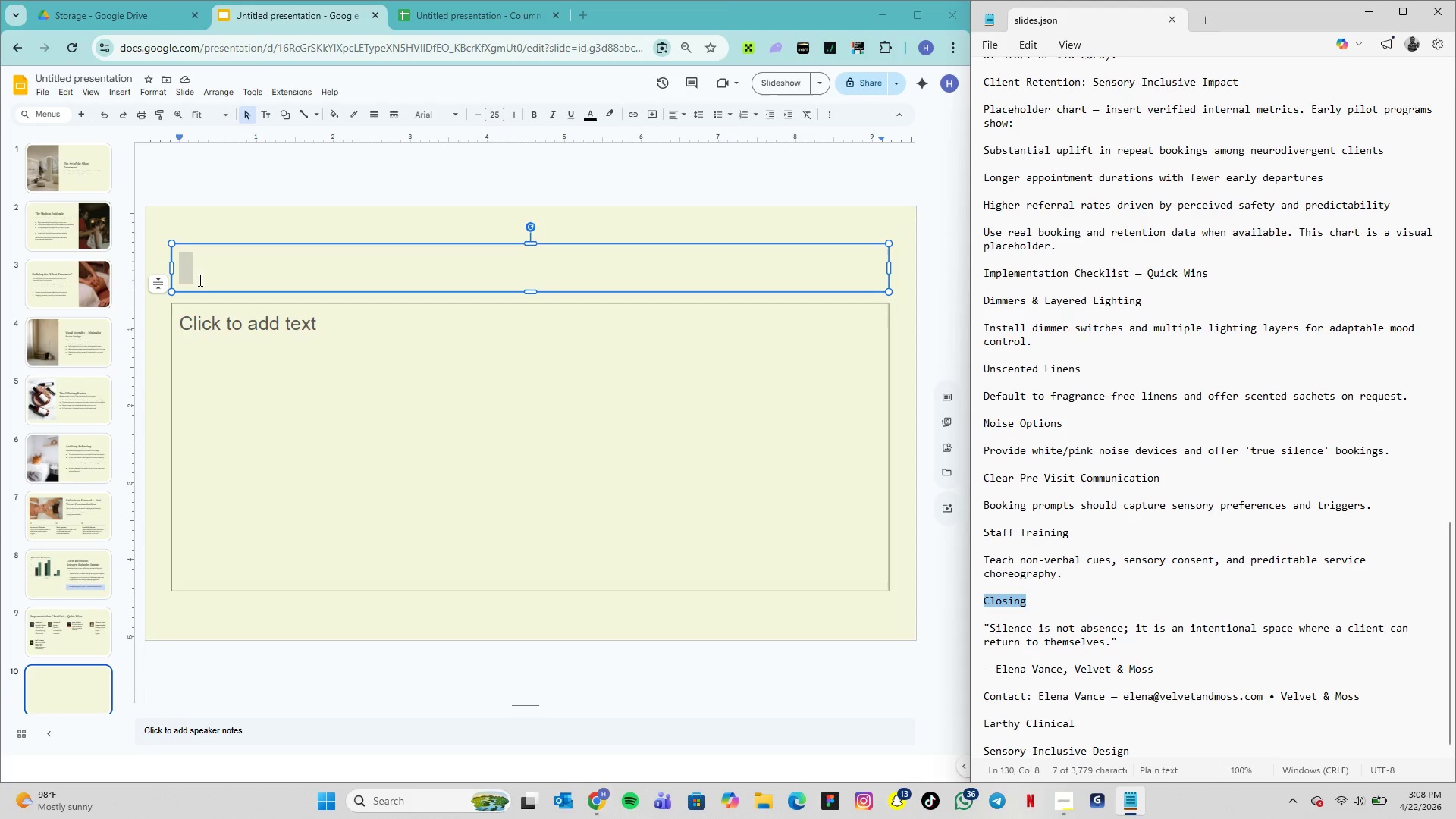 
left_click([199, 275])
 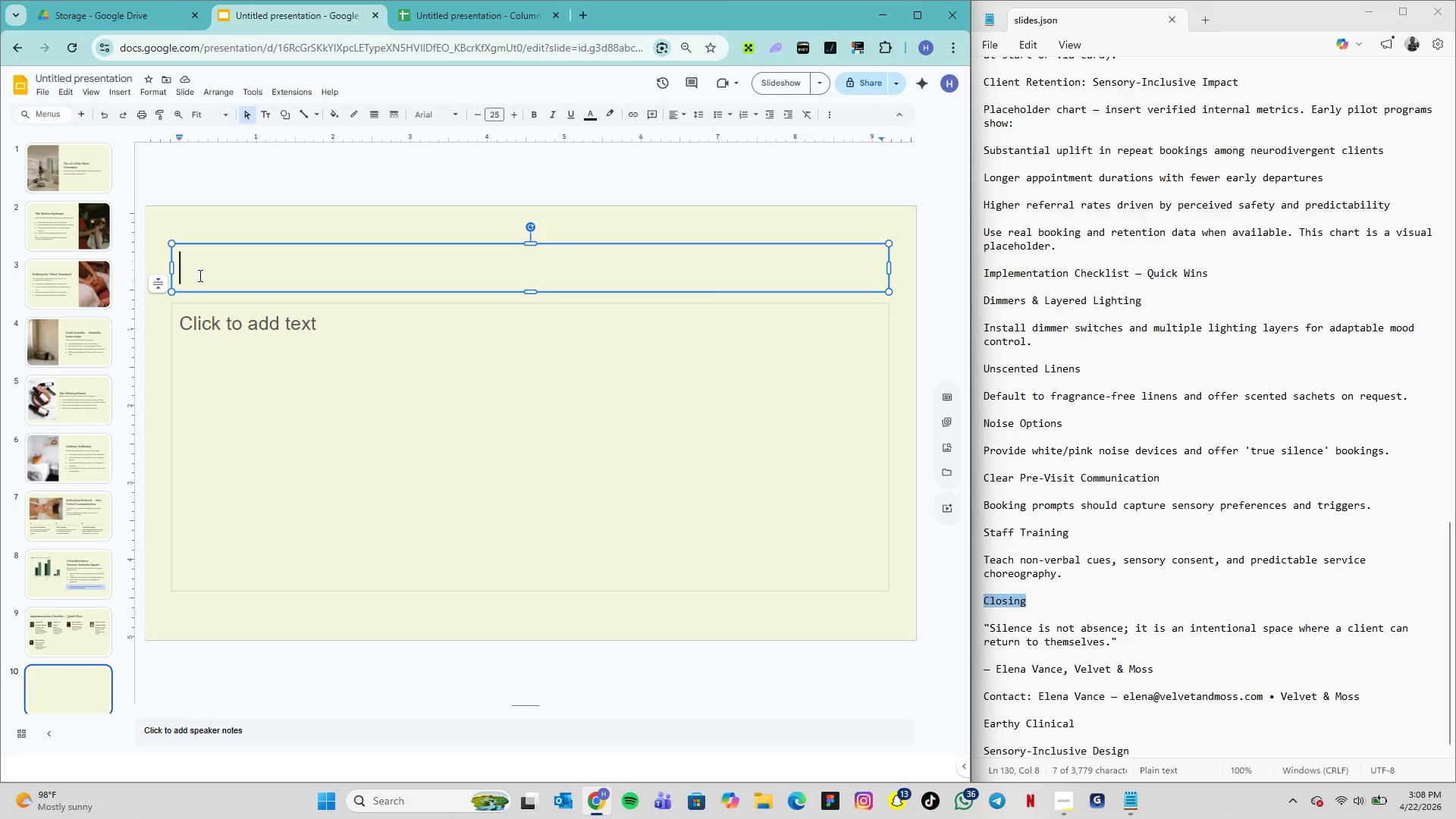 
key(Control+V)
 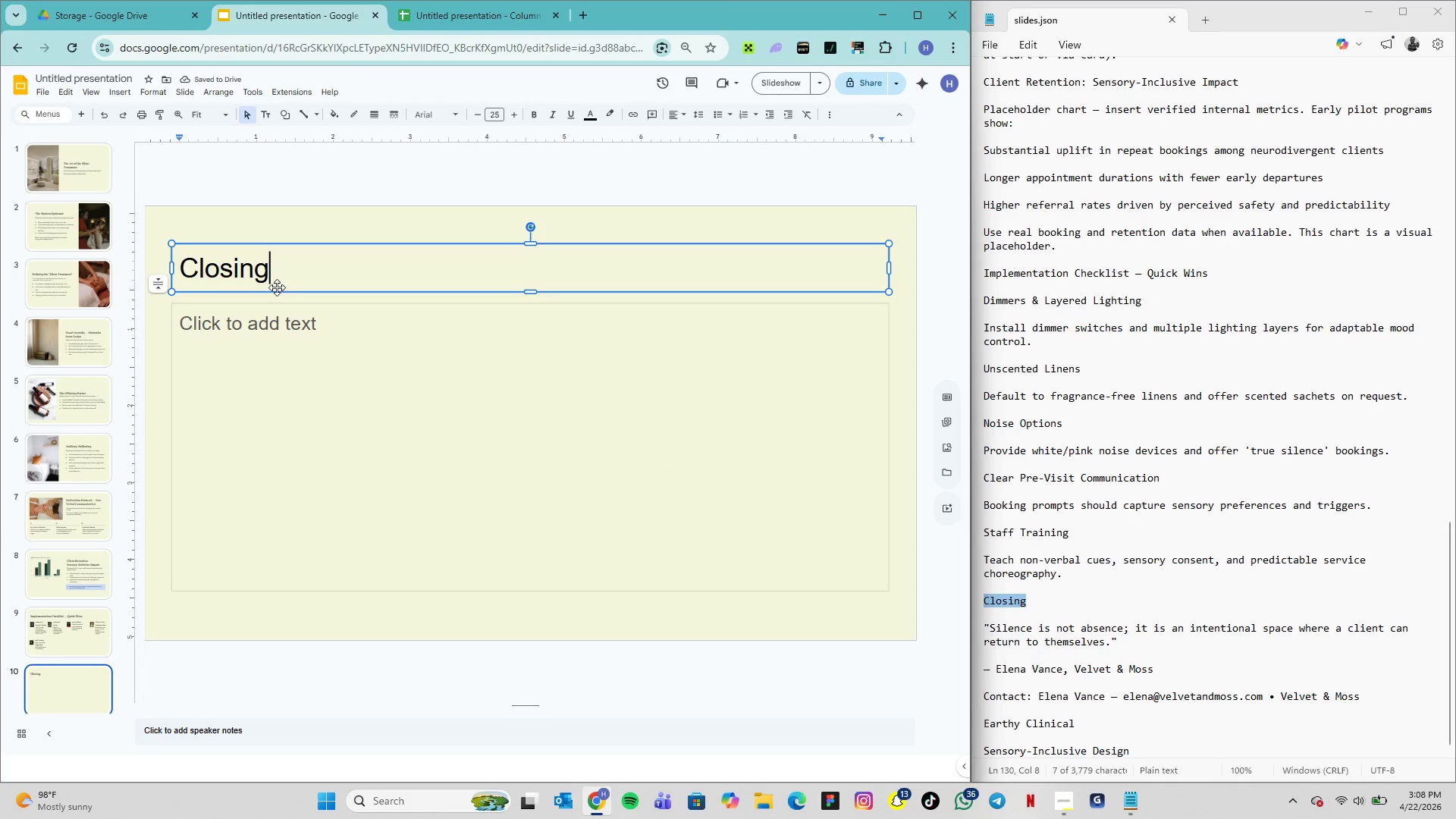 
wait(8.23)
 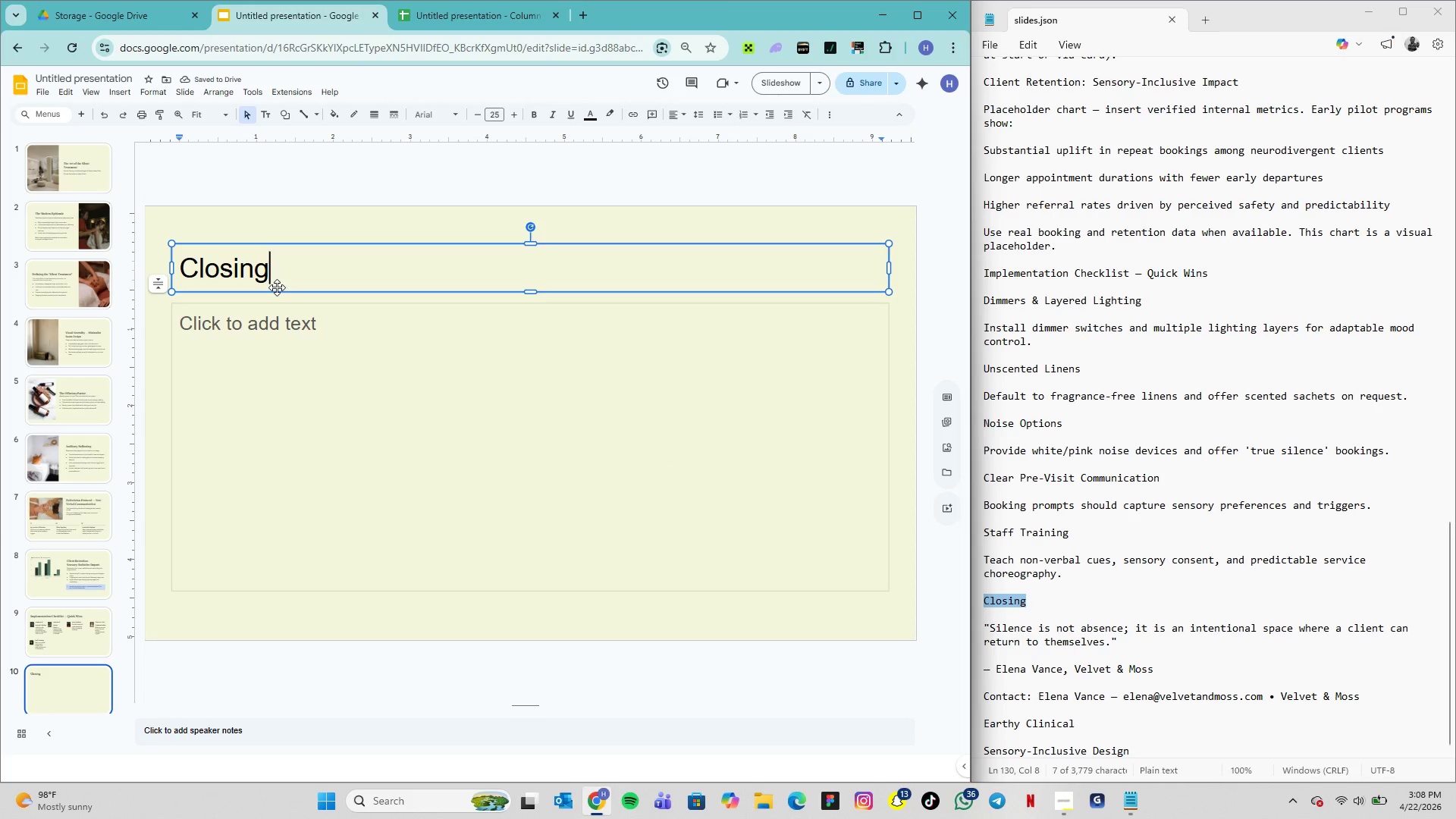 
left_click_drag(start_coordinate=[890, 270], to_coordinate=[393, 292])
 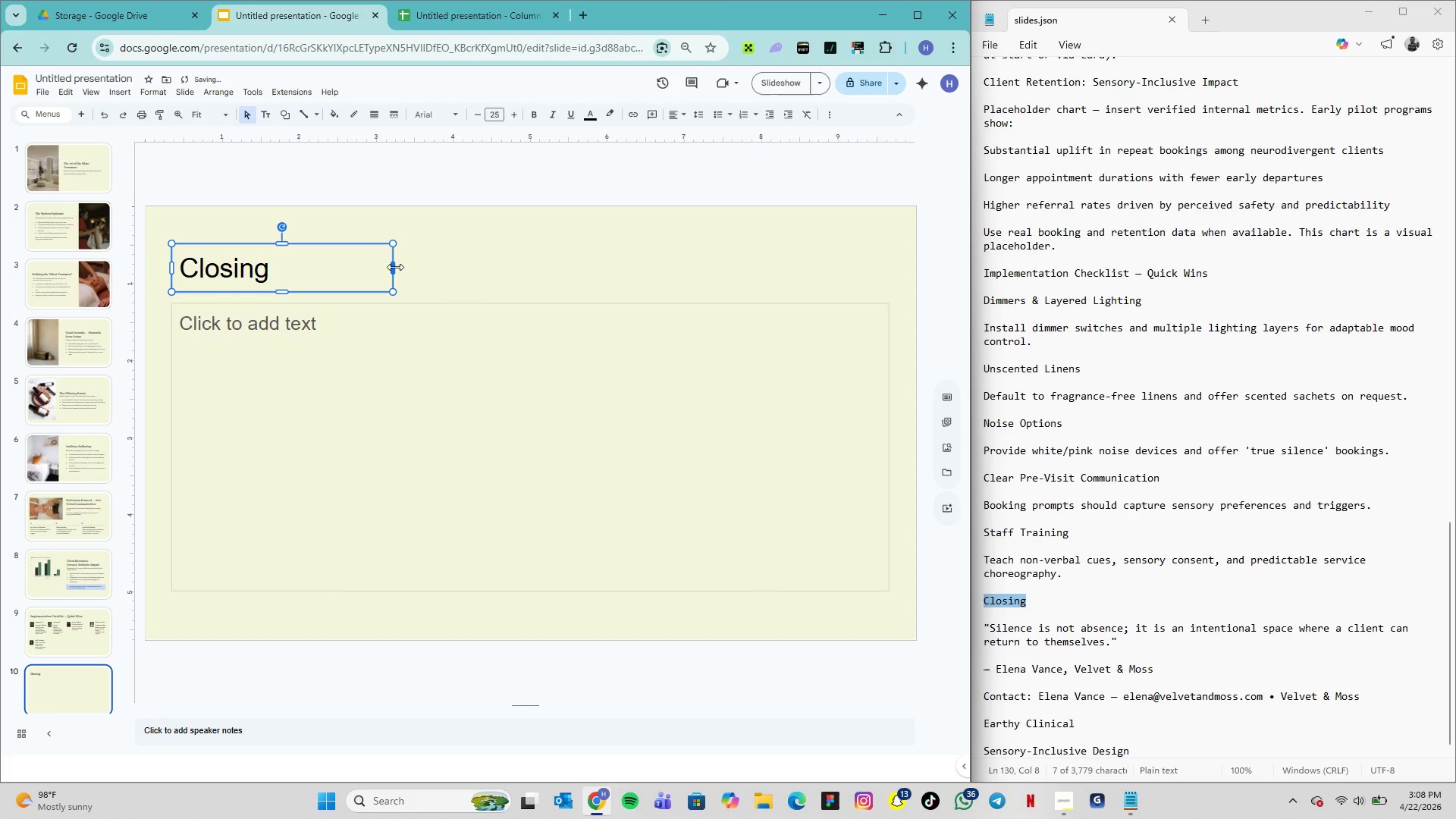 
left_click_drag(start_coordinate=[395, 267], to_coordinate=[307, 268])
 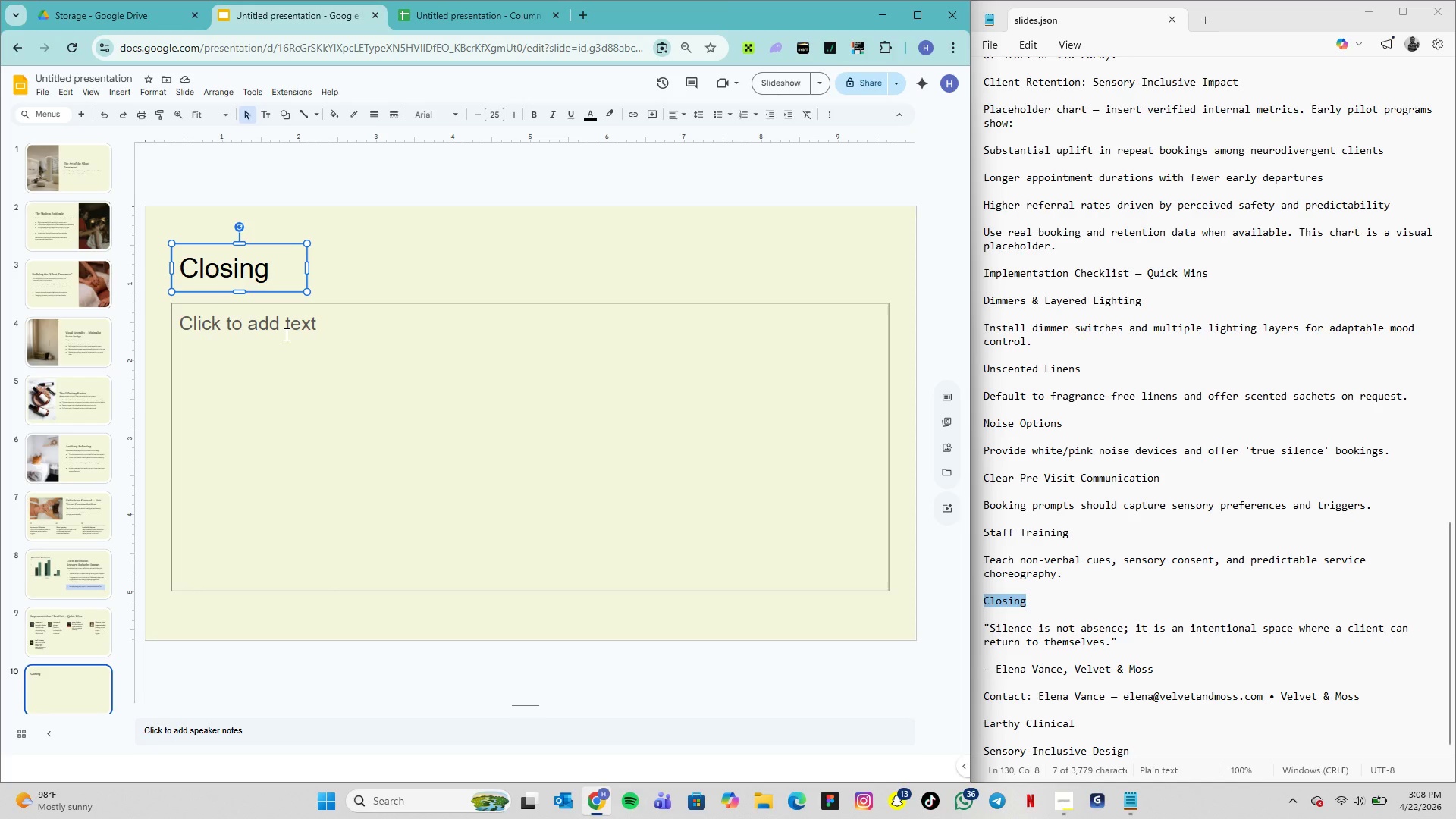 
wait(7.72)
 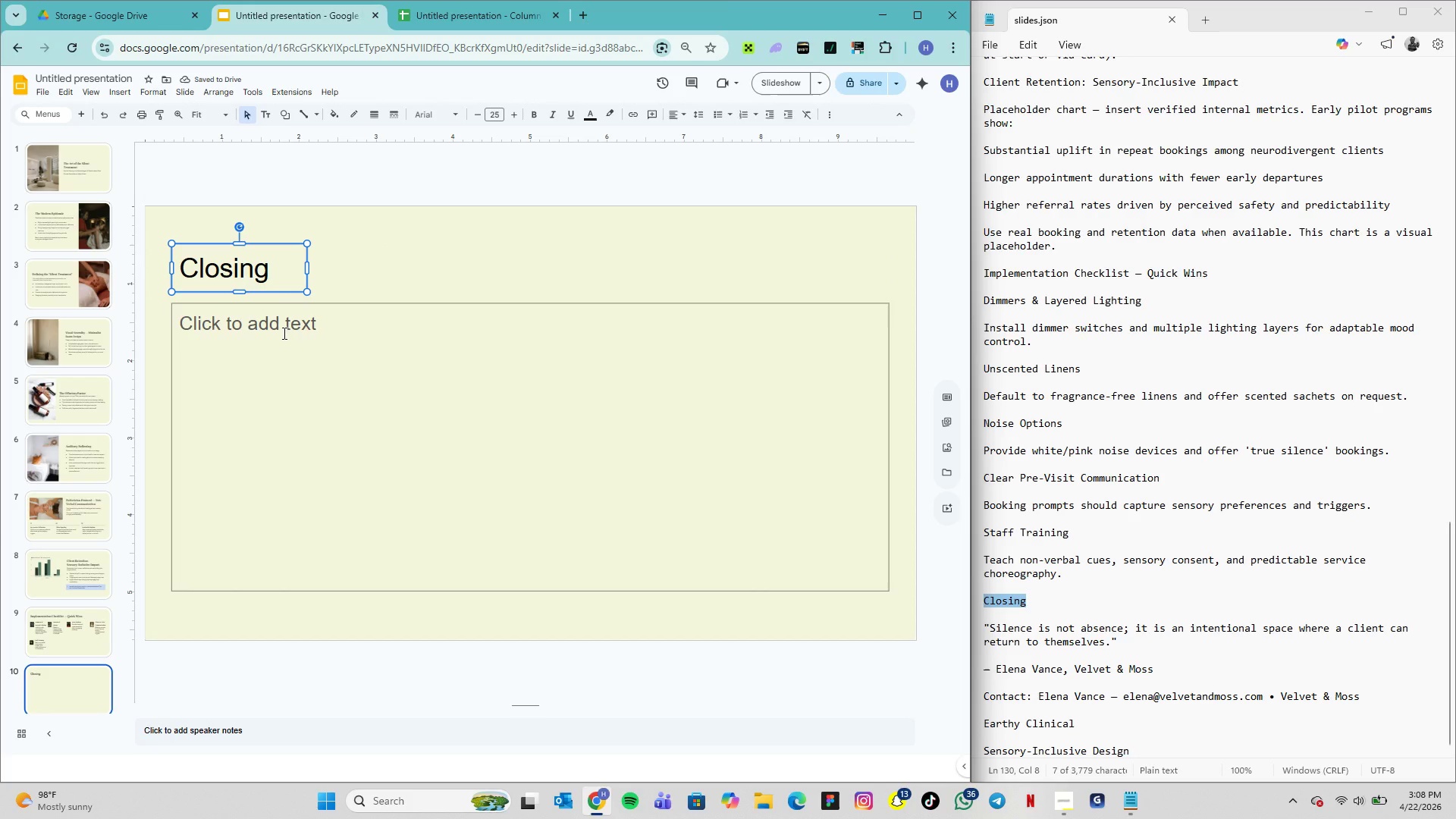 
left_click_drag(start_coordinate=[161, 303], to_coordinate=[897, 613])
 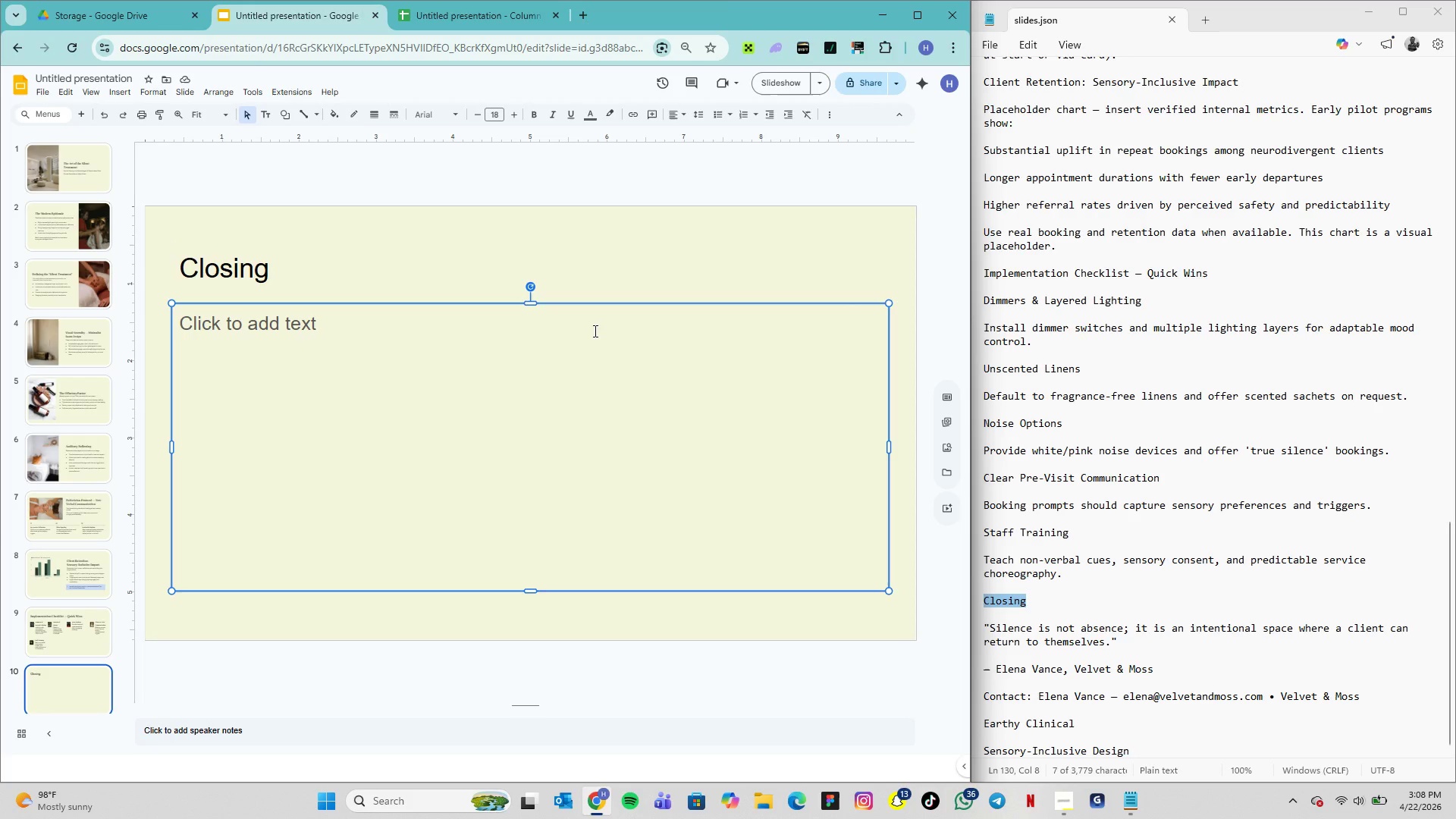 
key(Delete)
 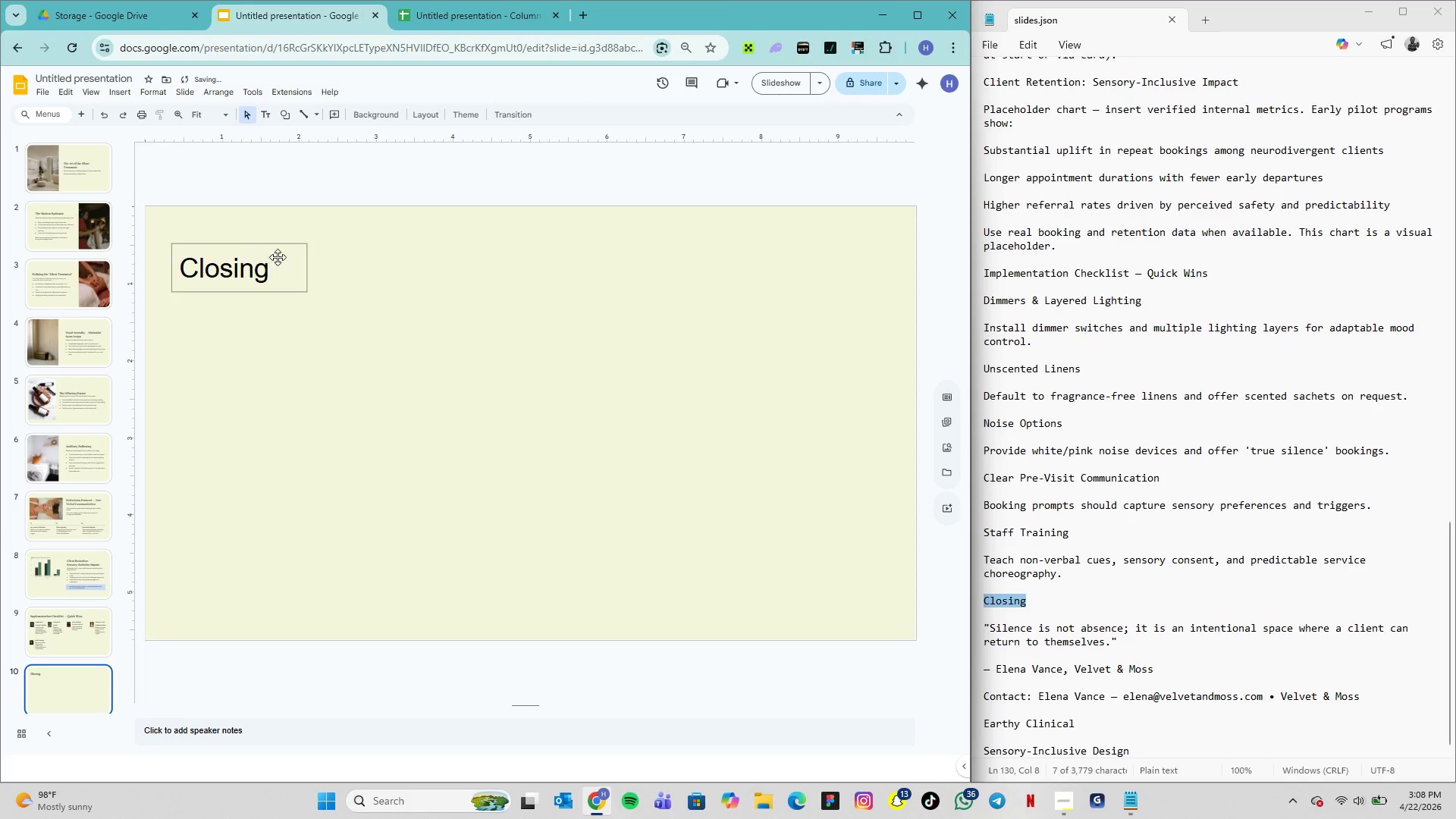 
left_click([279, 248])
 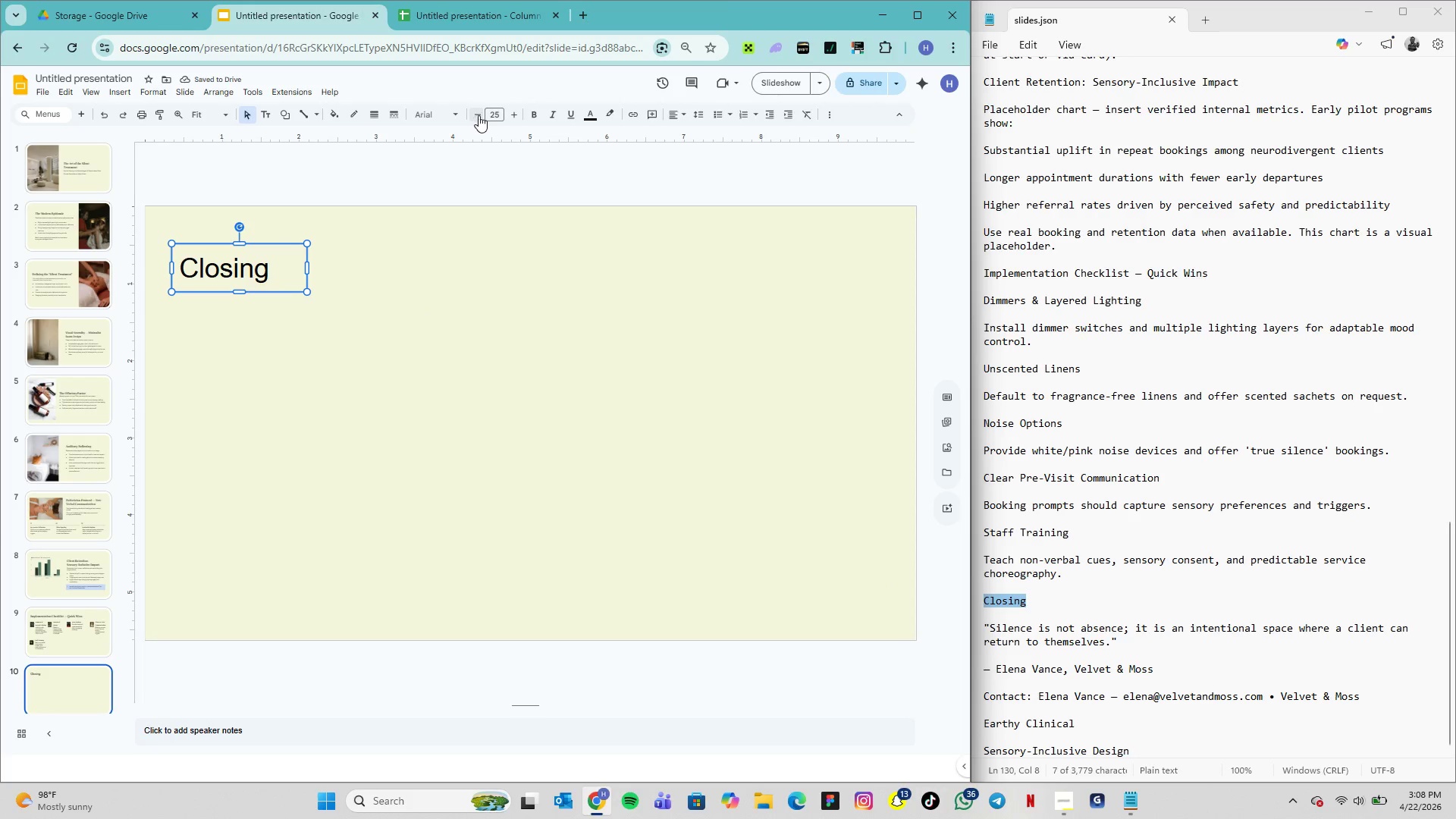 
left_click([490, 116])
 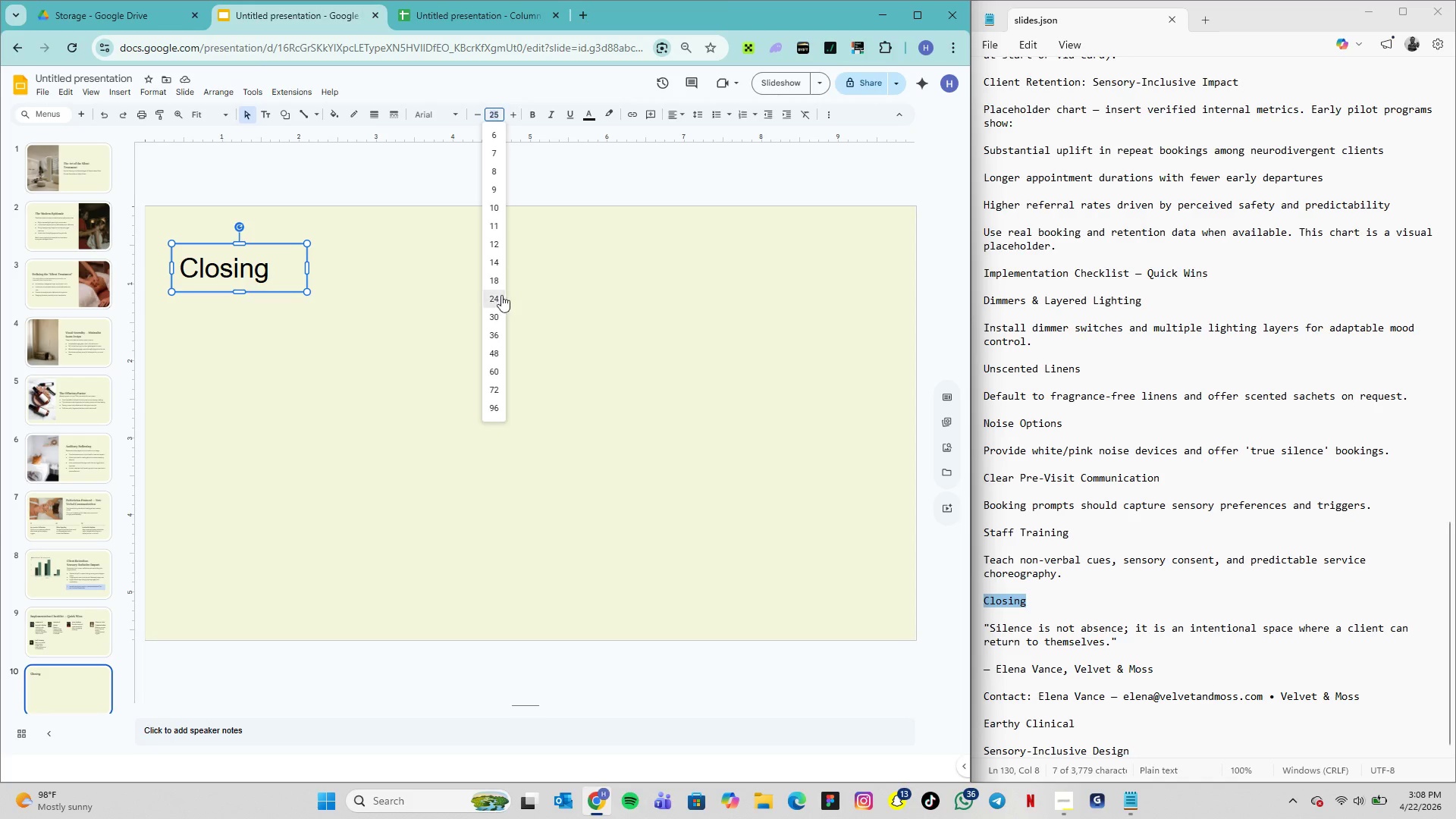 
left_click([500, 297])
 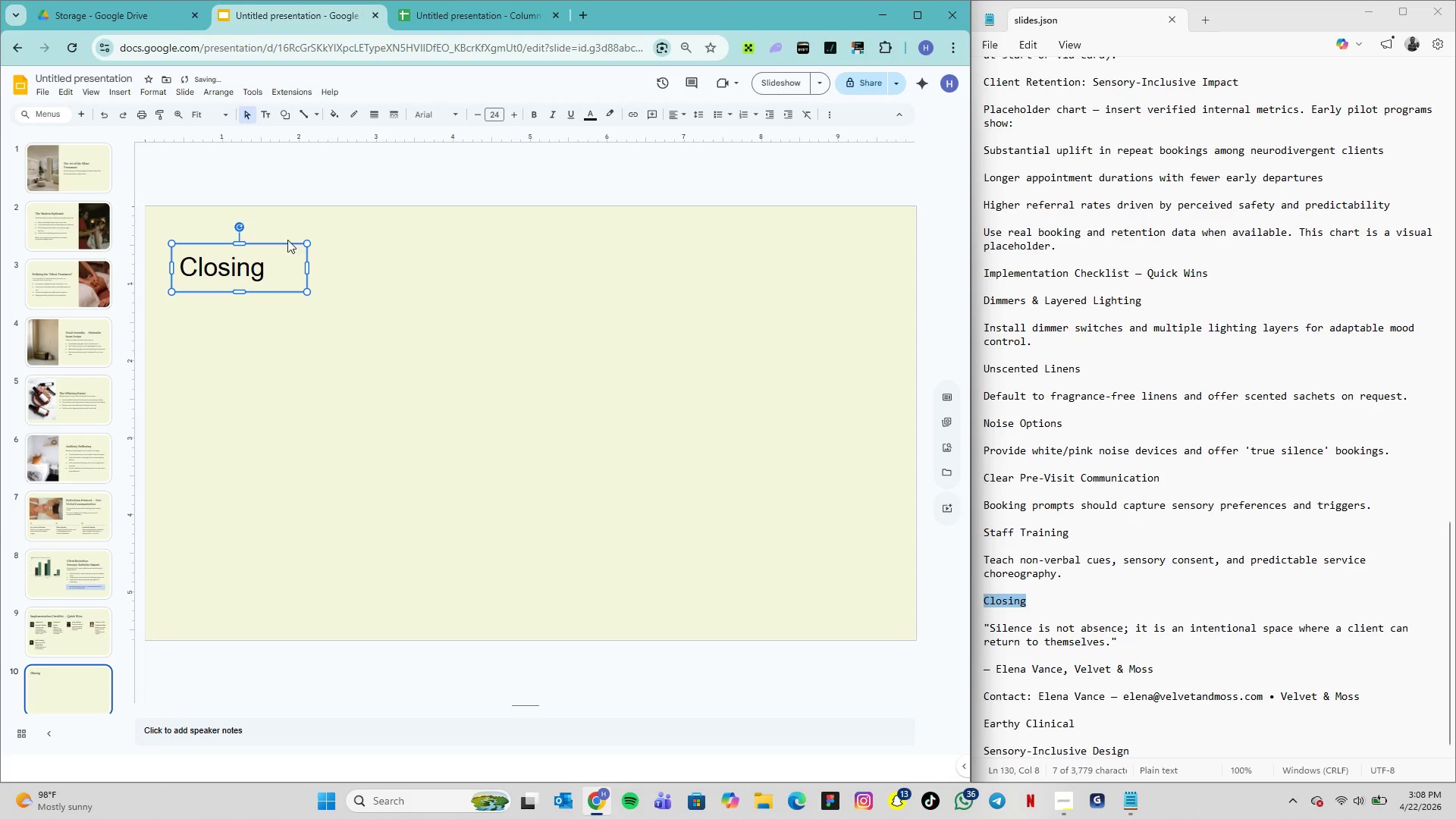 
right_click([272, 268])
 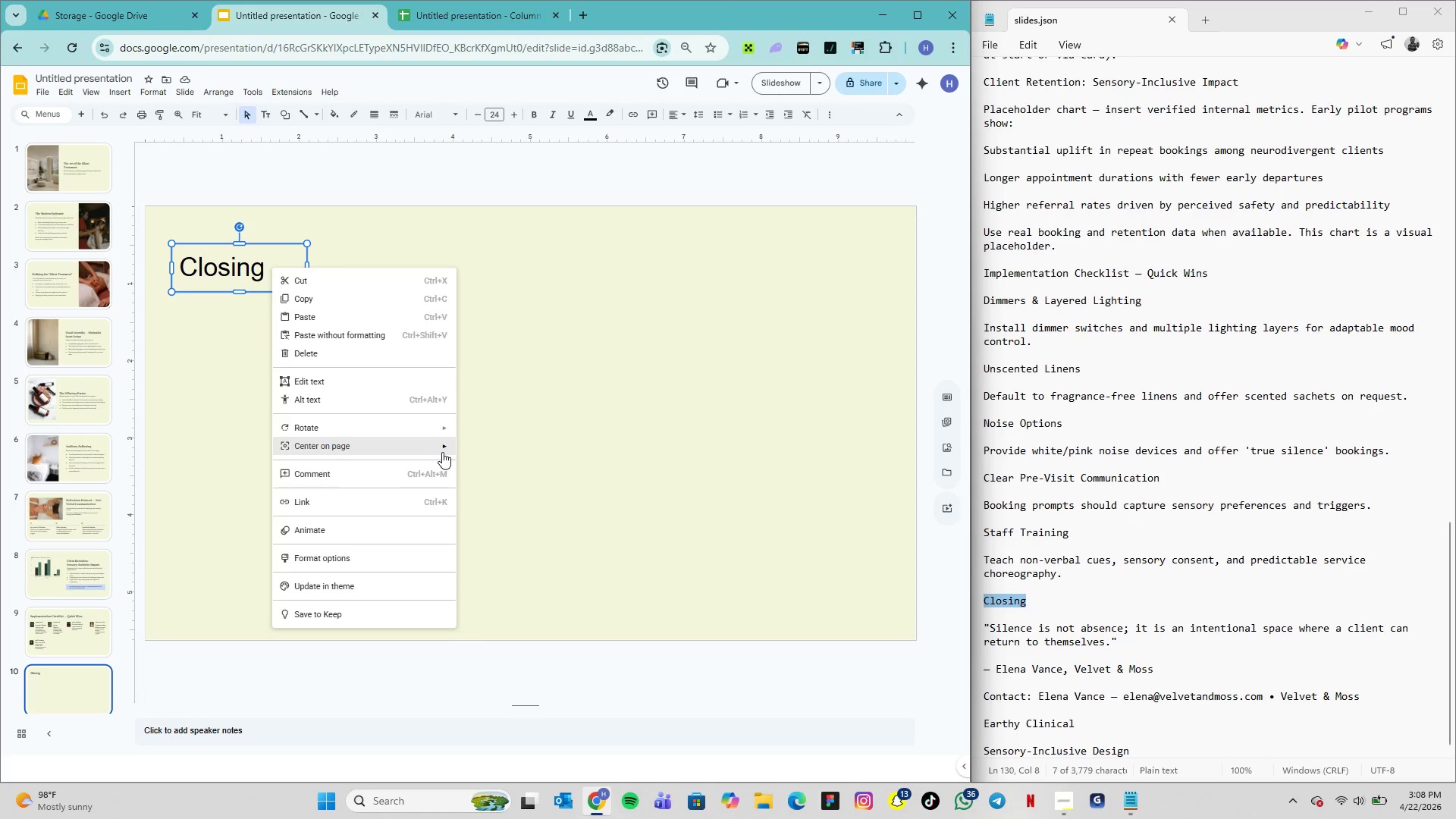 
left_click([469, 451])
 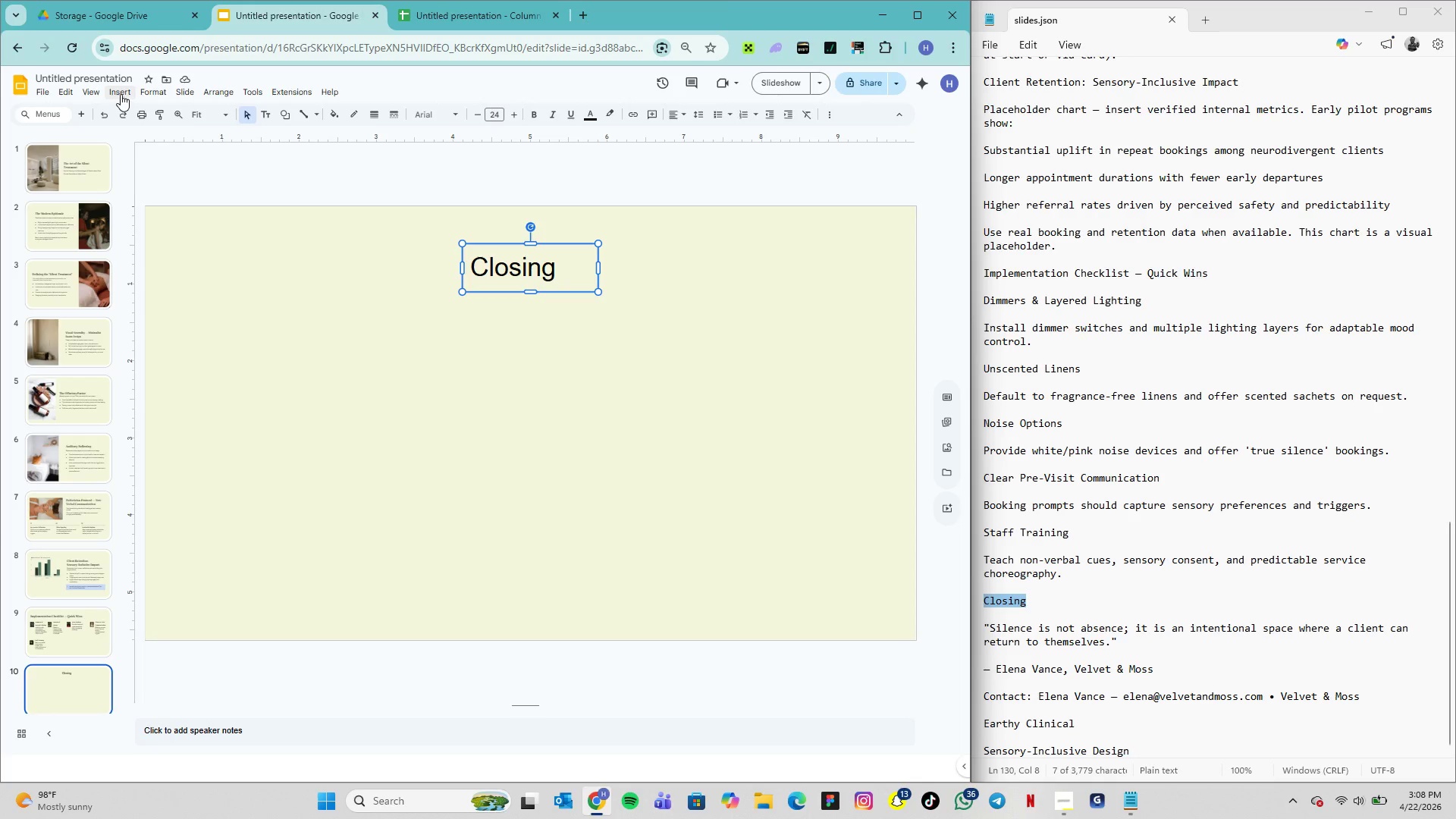 
wait(13.59)
 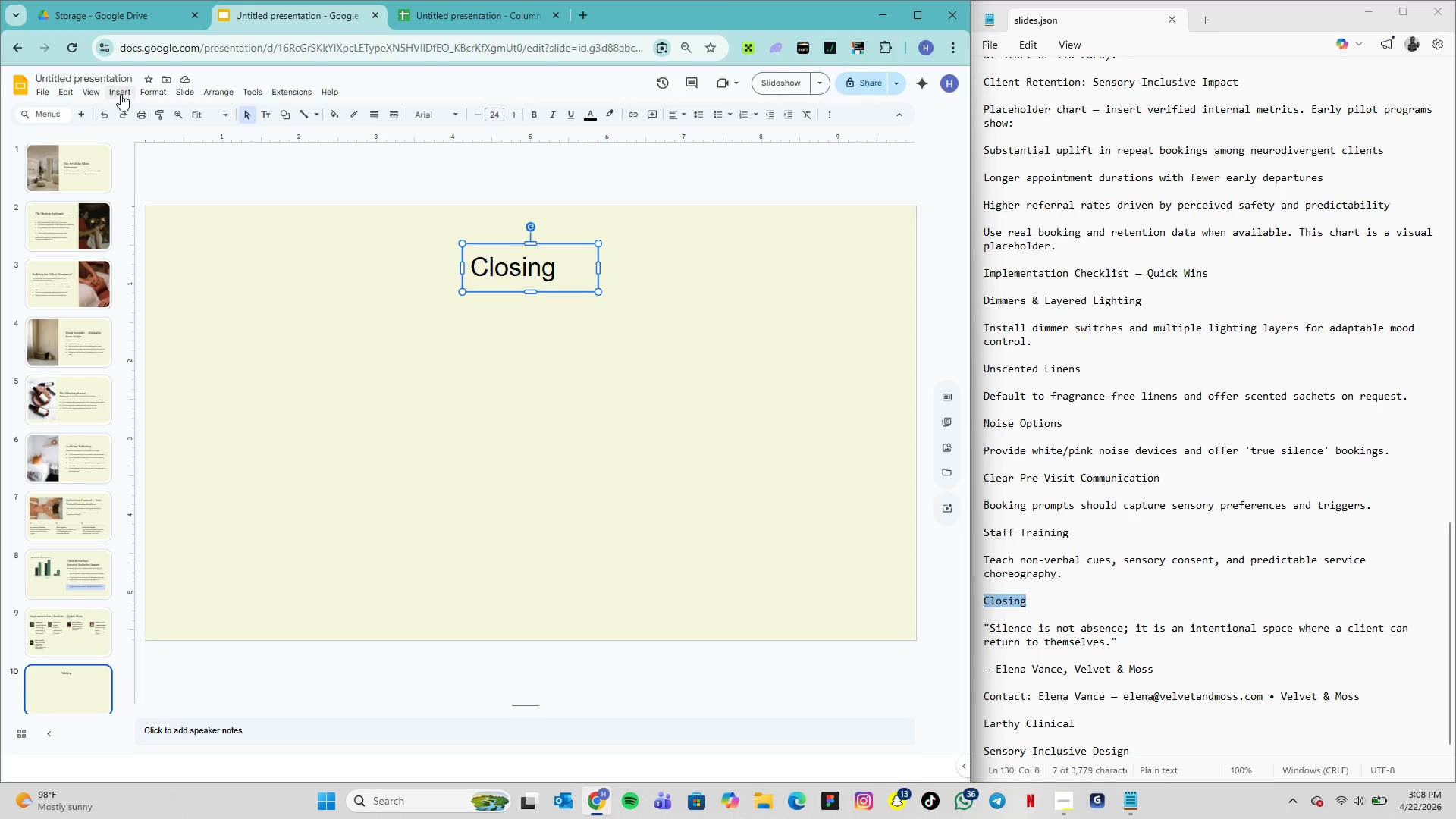 
left_click_drag(start_coordinate=[531, 284], to_coordinate=[418, 271])
 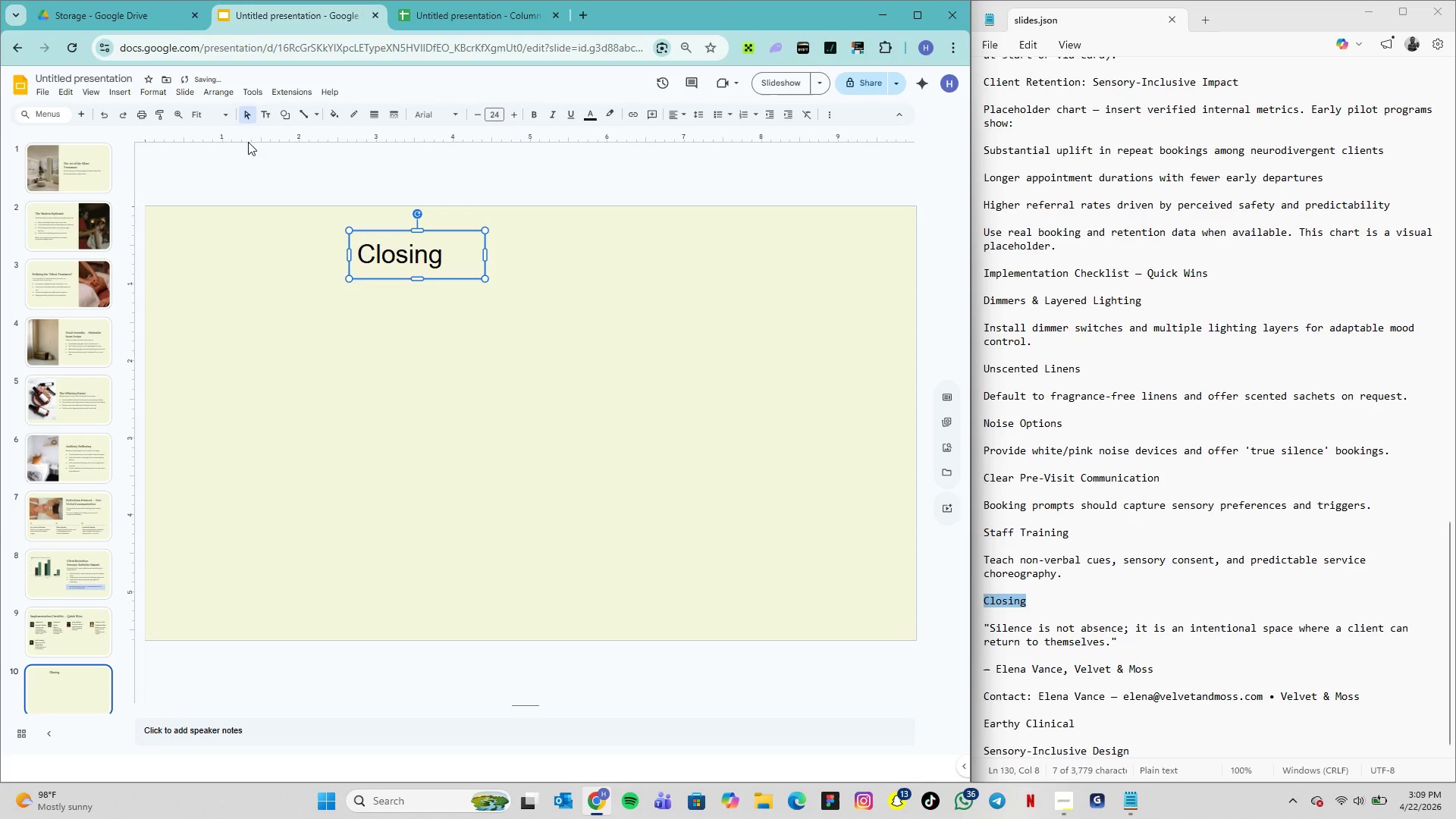 
left_click([304, 115])
 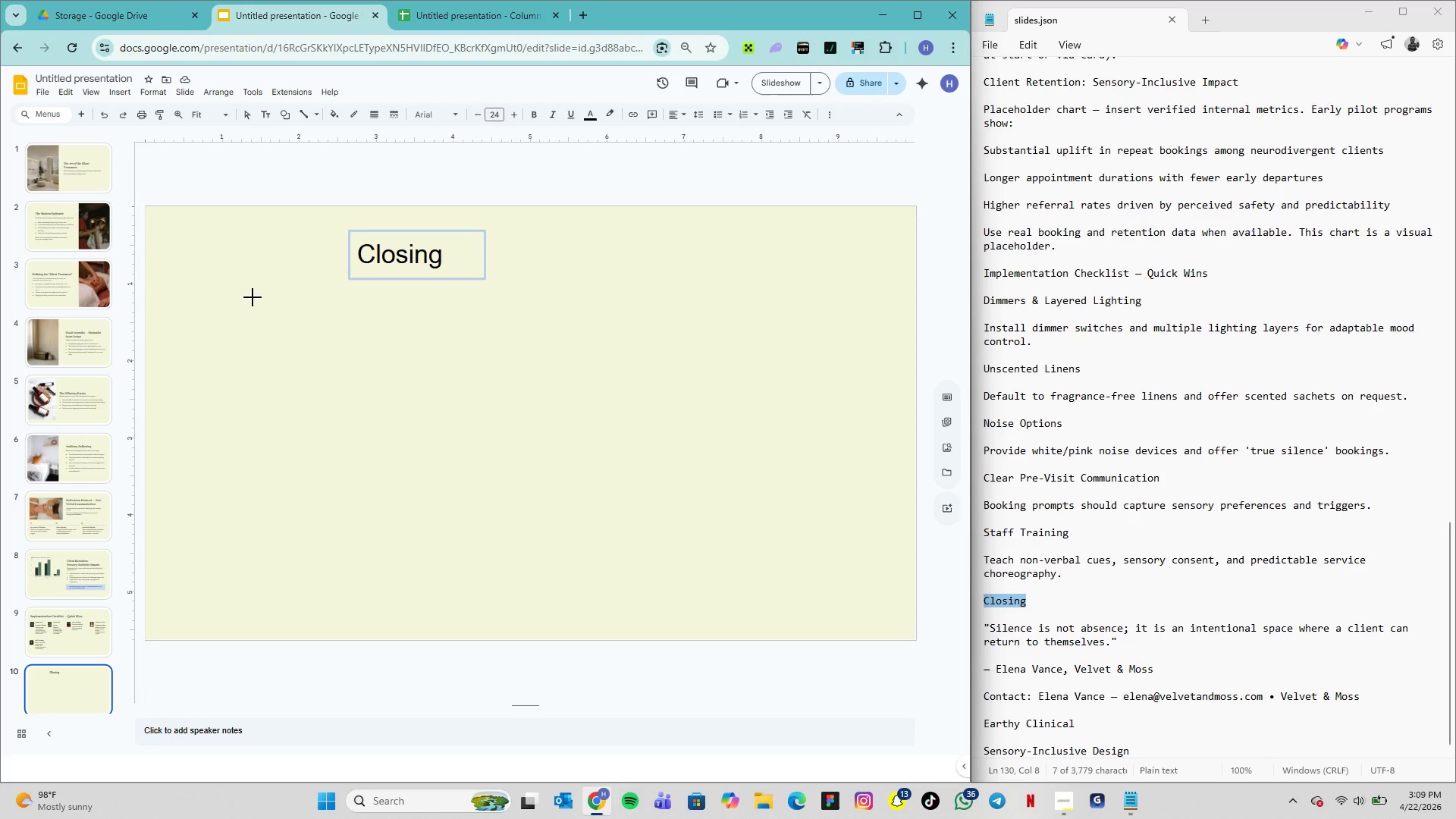 
left_click_drag(start_coordinate=[249, 294], to_coordinate=[249, 419])
 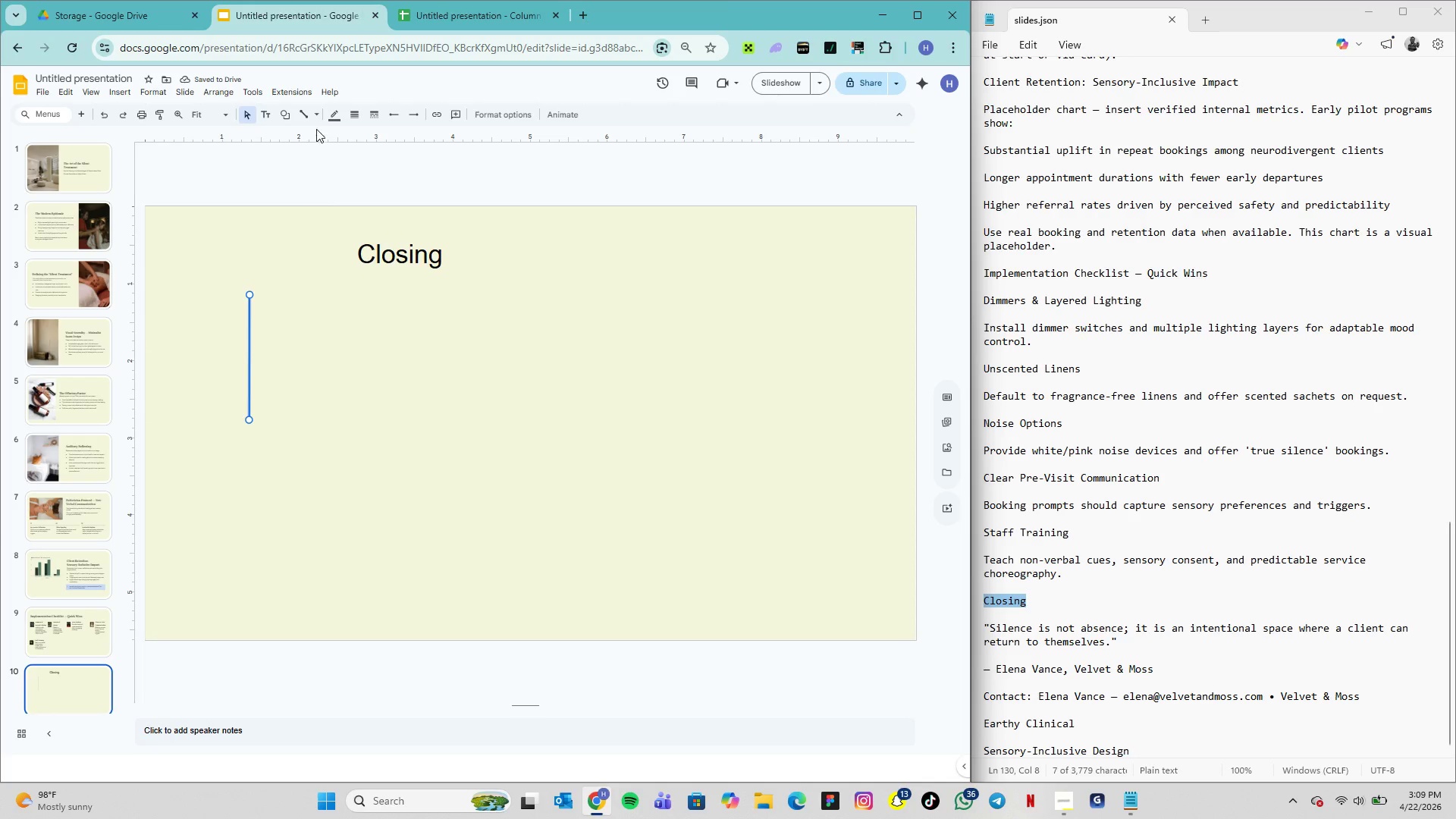 
left_click([341, 120])
 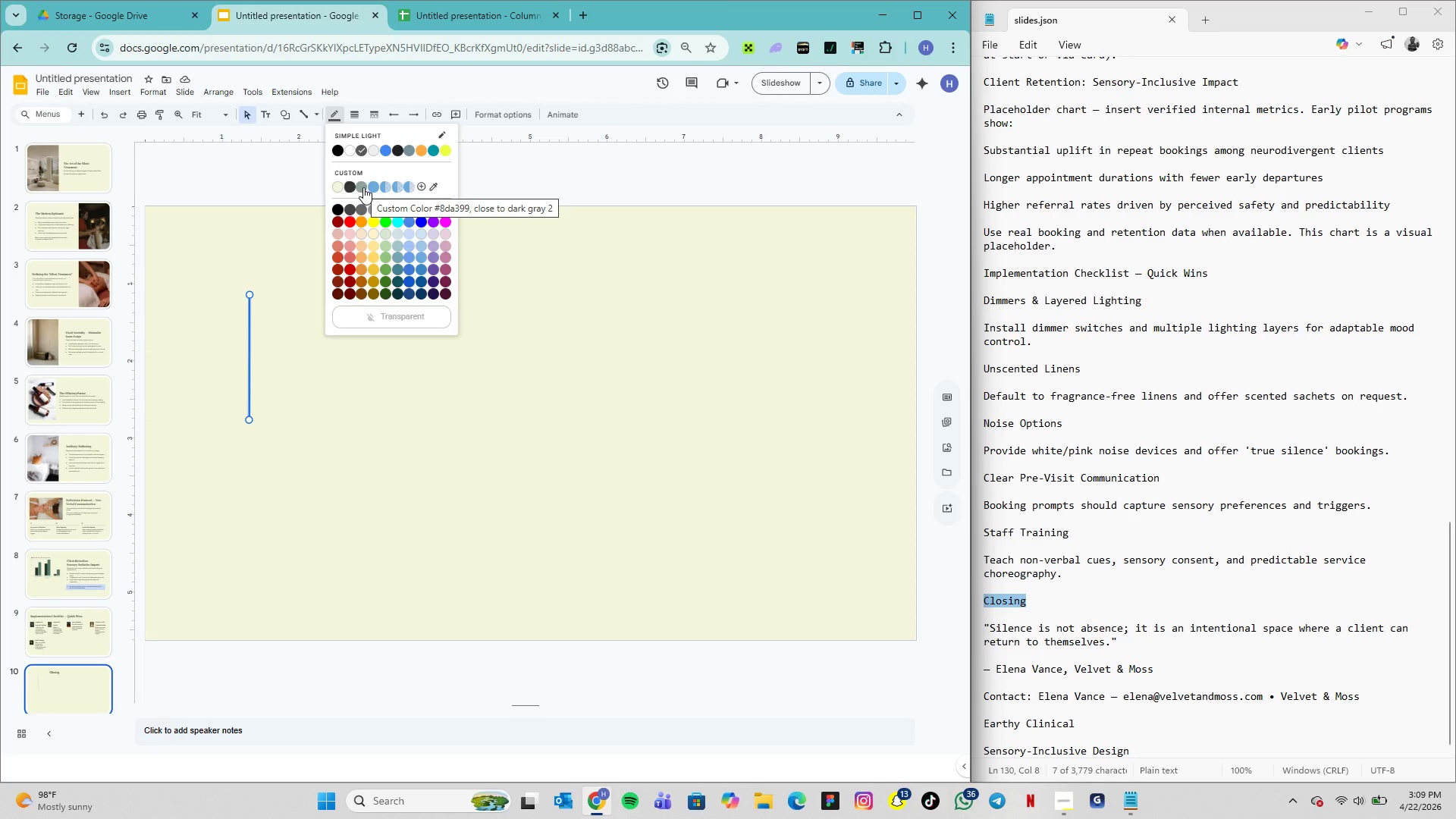 
left_click([363, 187])
 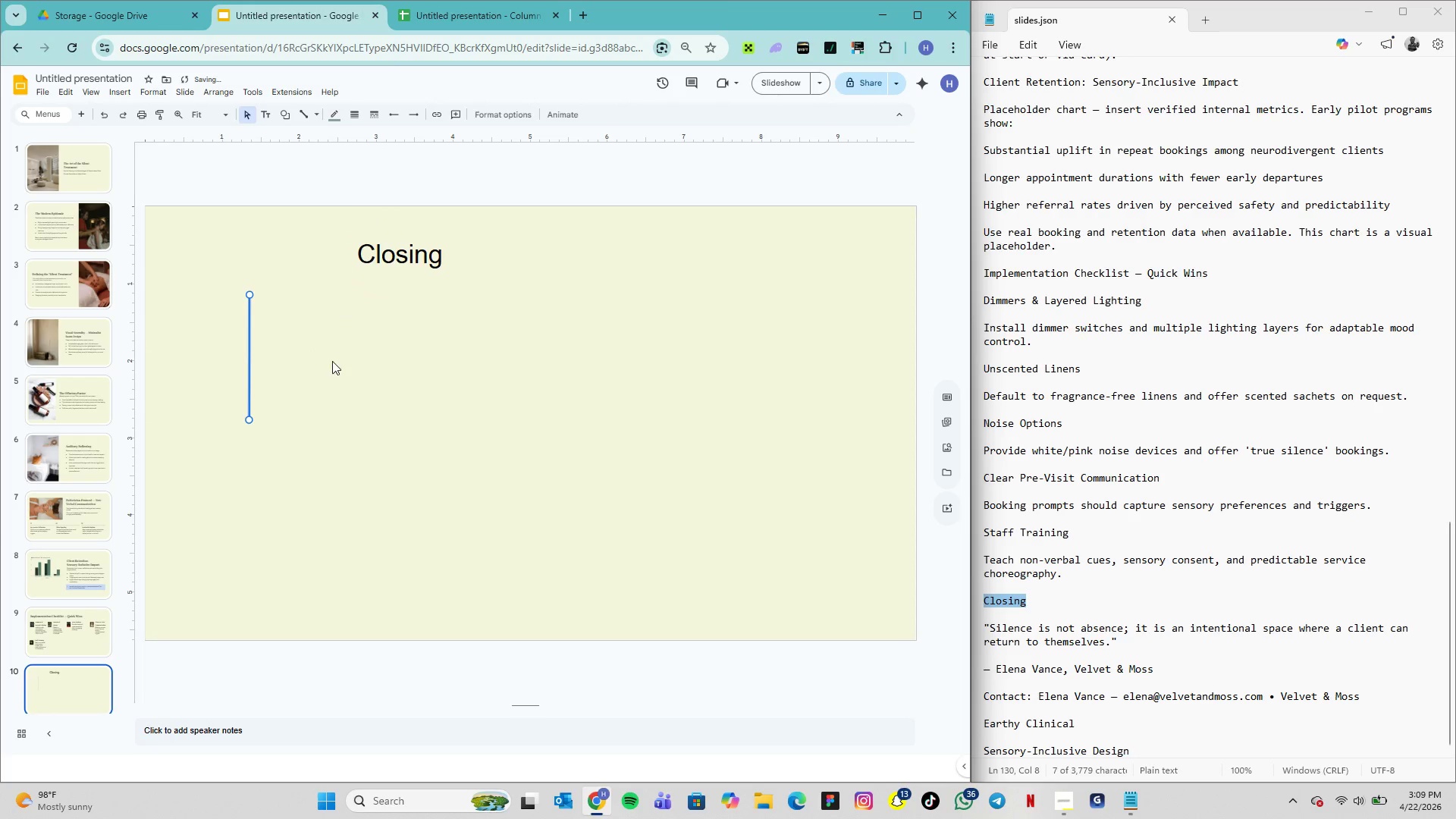 
left_click([331, 368])
 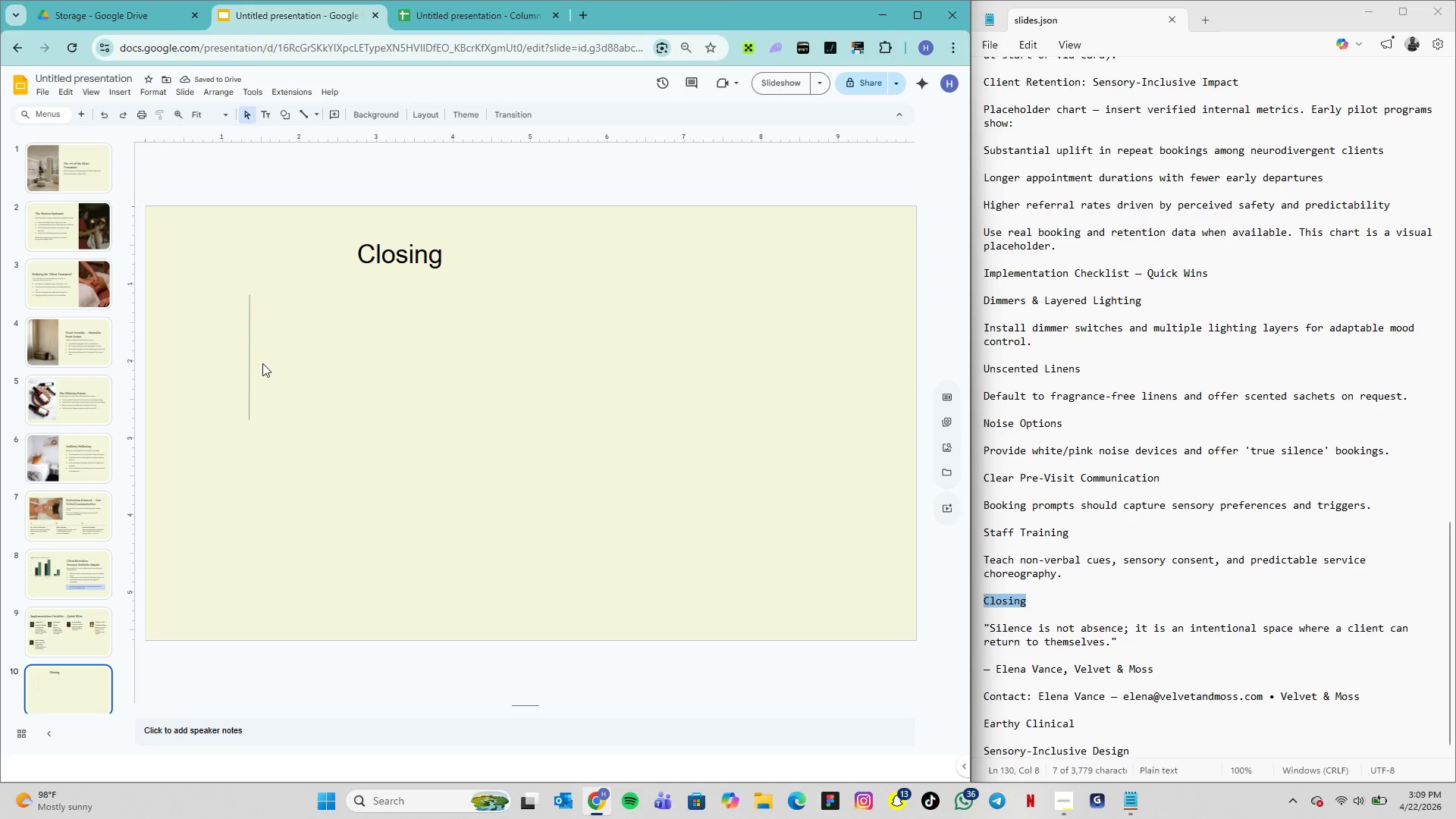 
left_click([249, 355])
 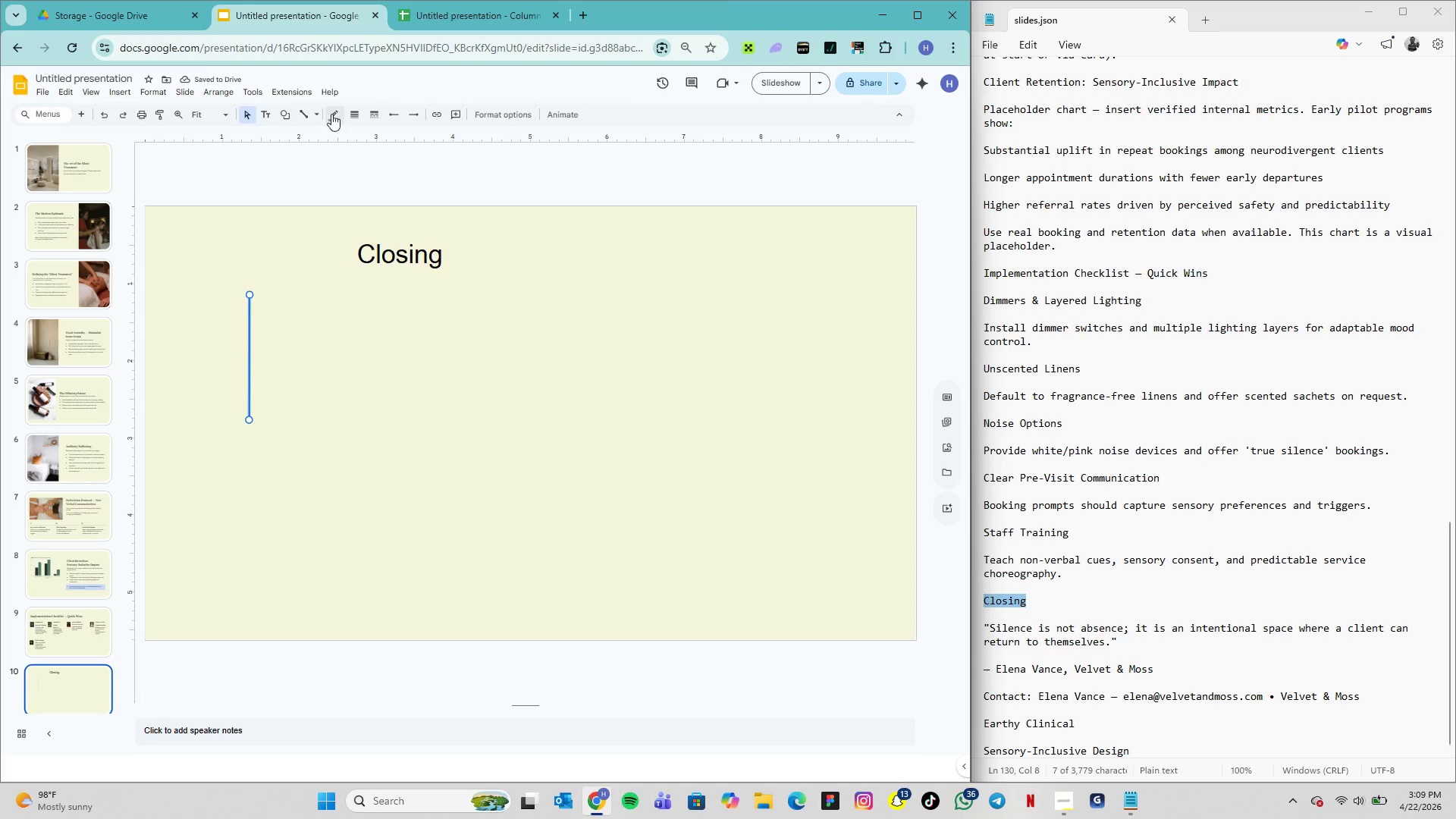 
left_click([353, 114])
 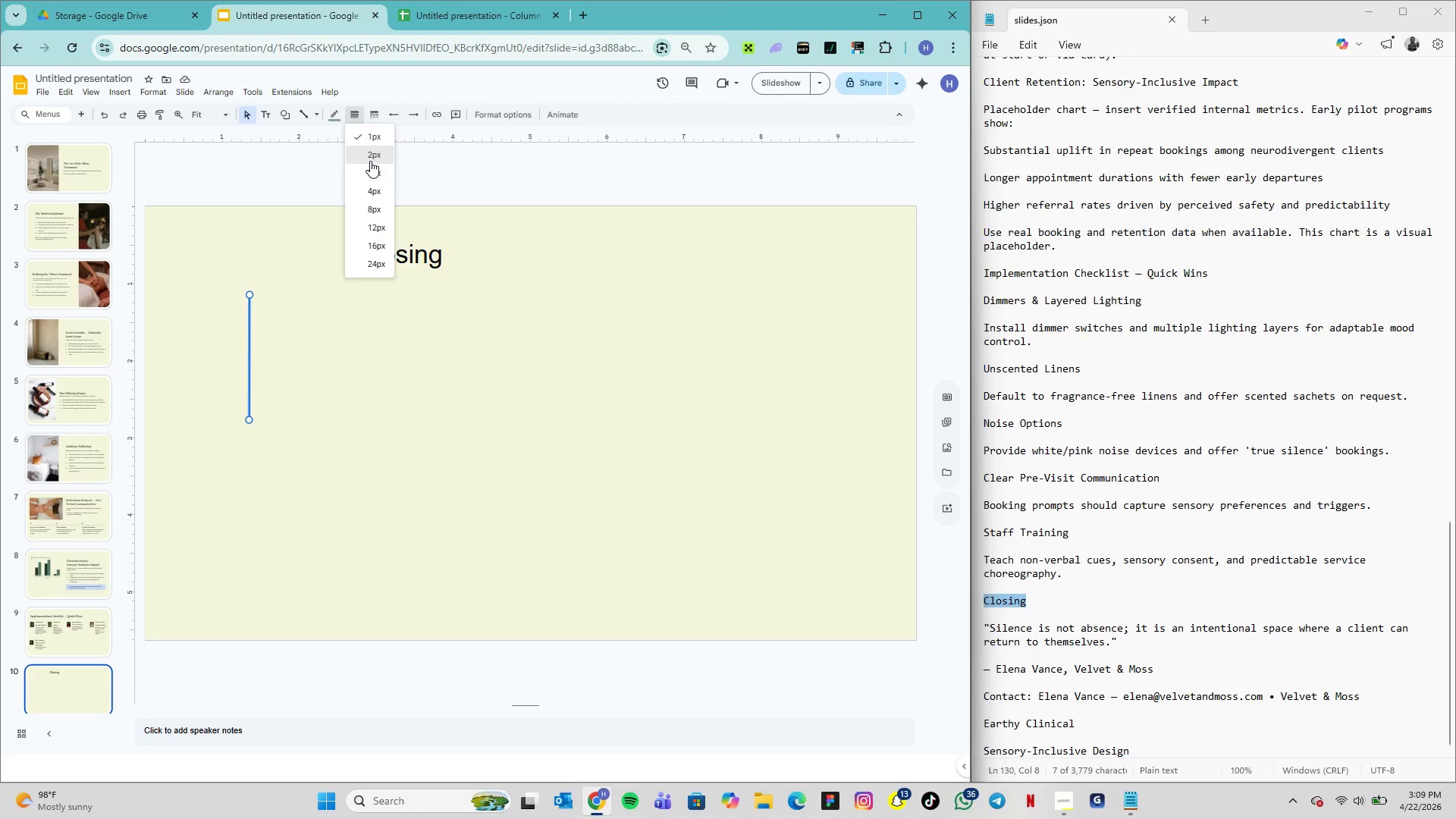 
left_click([370, 161])
 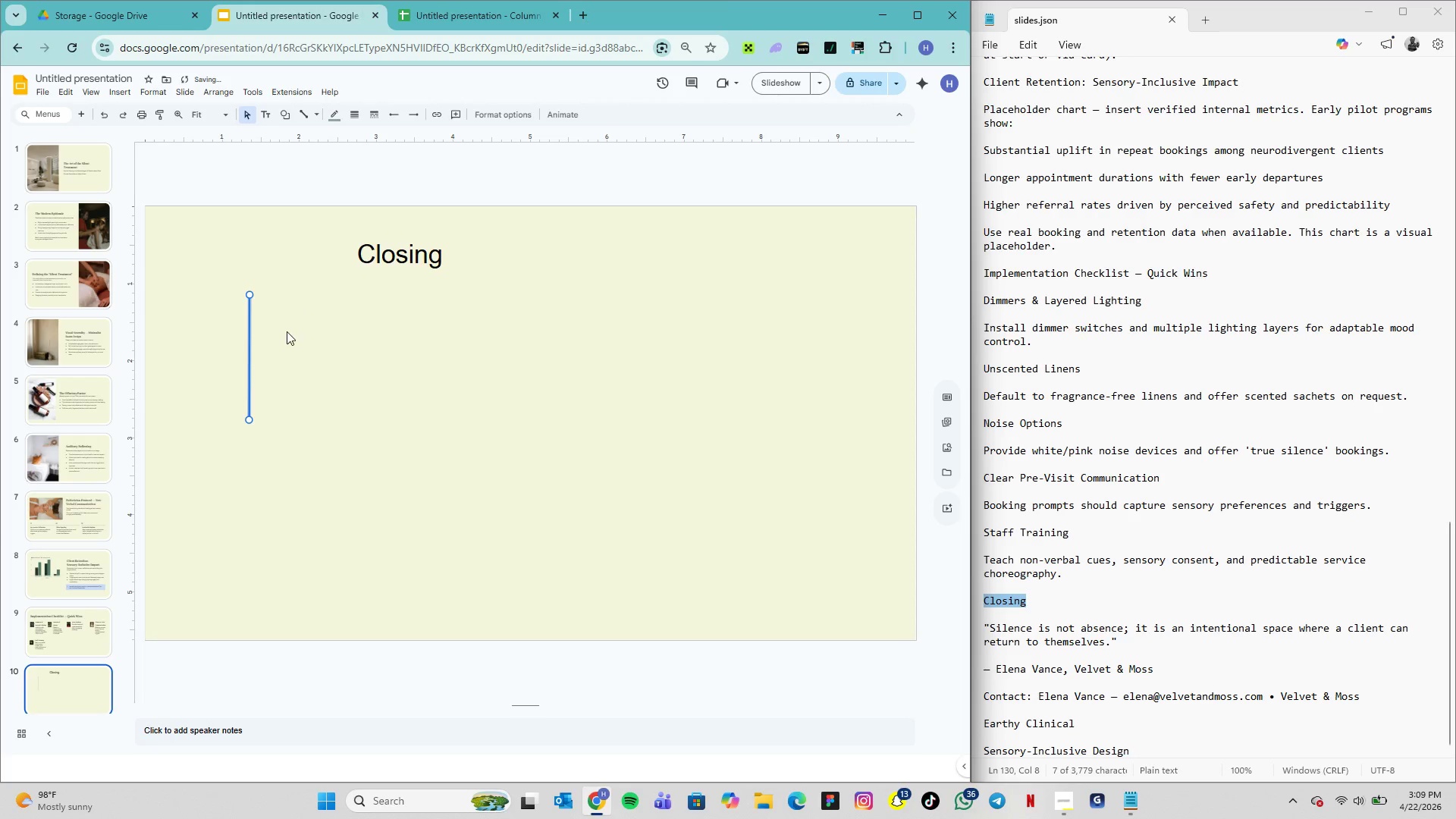 
left_click([287, 332])
 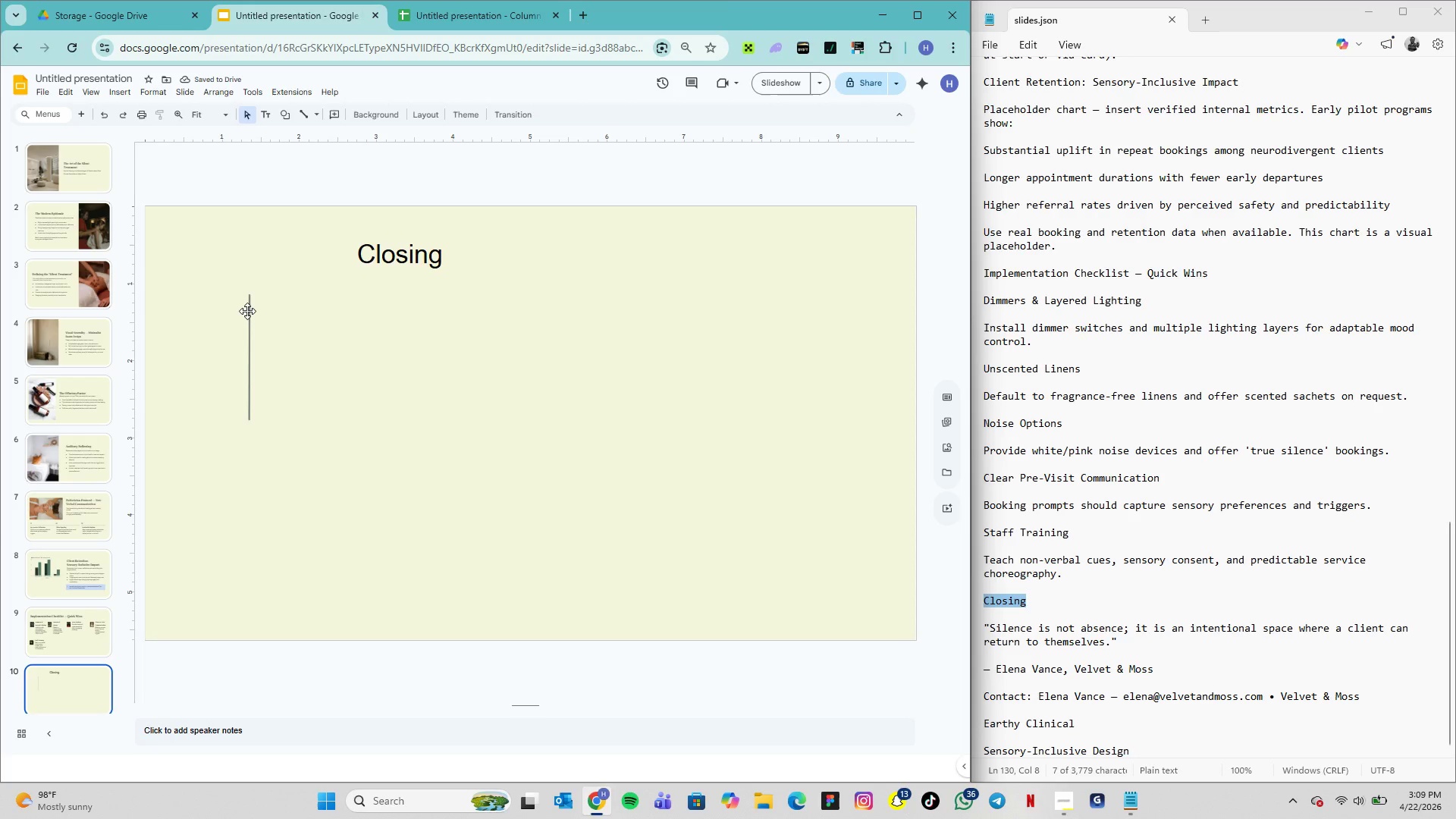 
left_click_drag(start_coordinate=[247, 311], to_coordinate=[297, 312])
 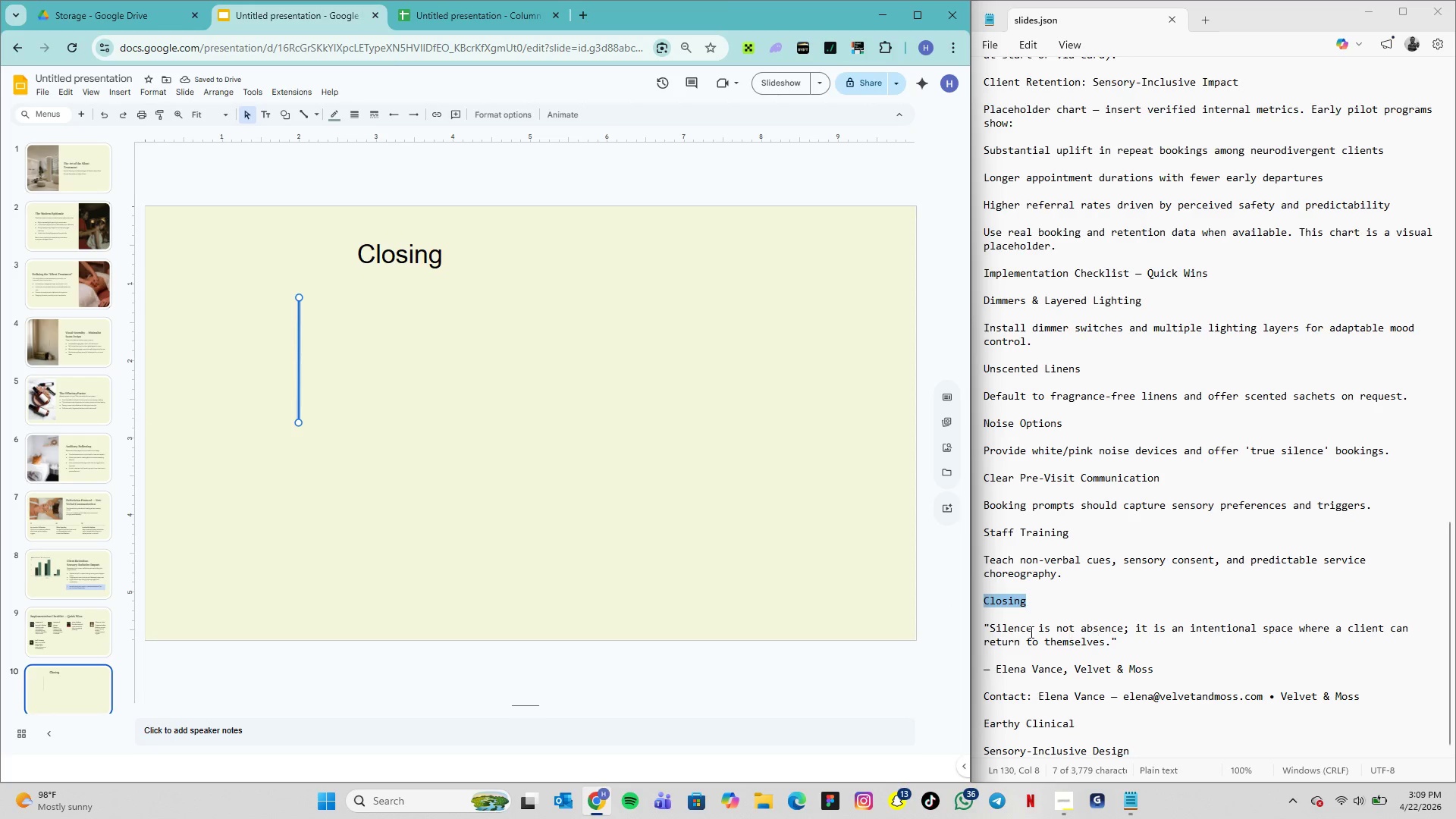 
left_click_drag(start_coordinate=[1122, 637], to_coordinate=[981, 625])
 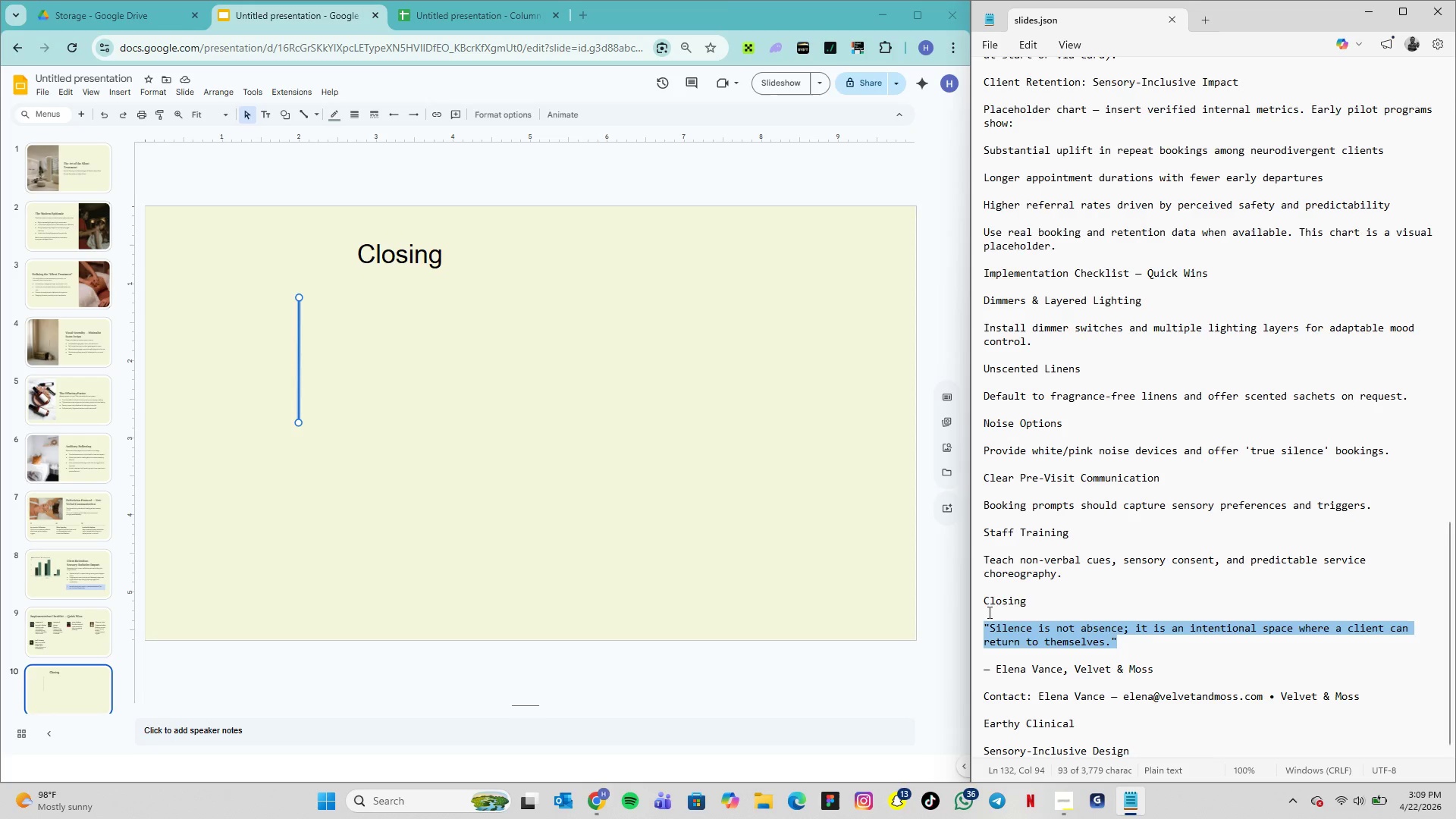 
key(Control+C)
 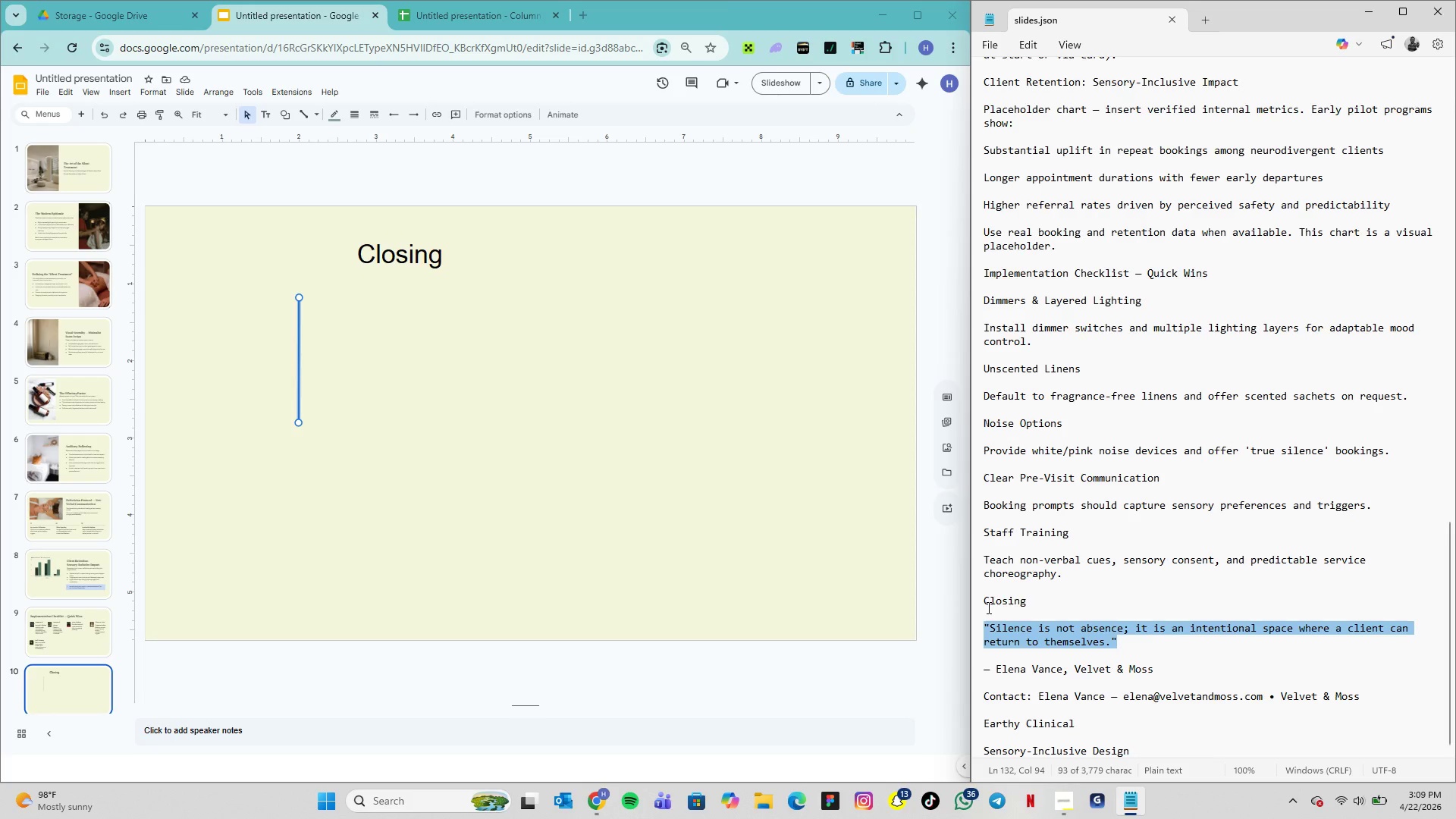 
key(Control+C)
 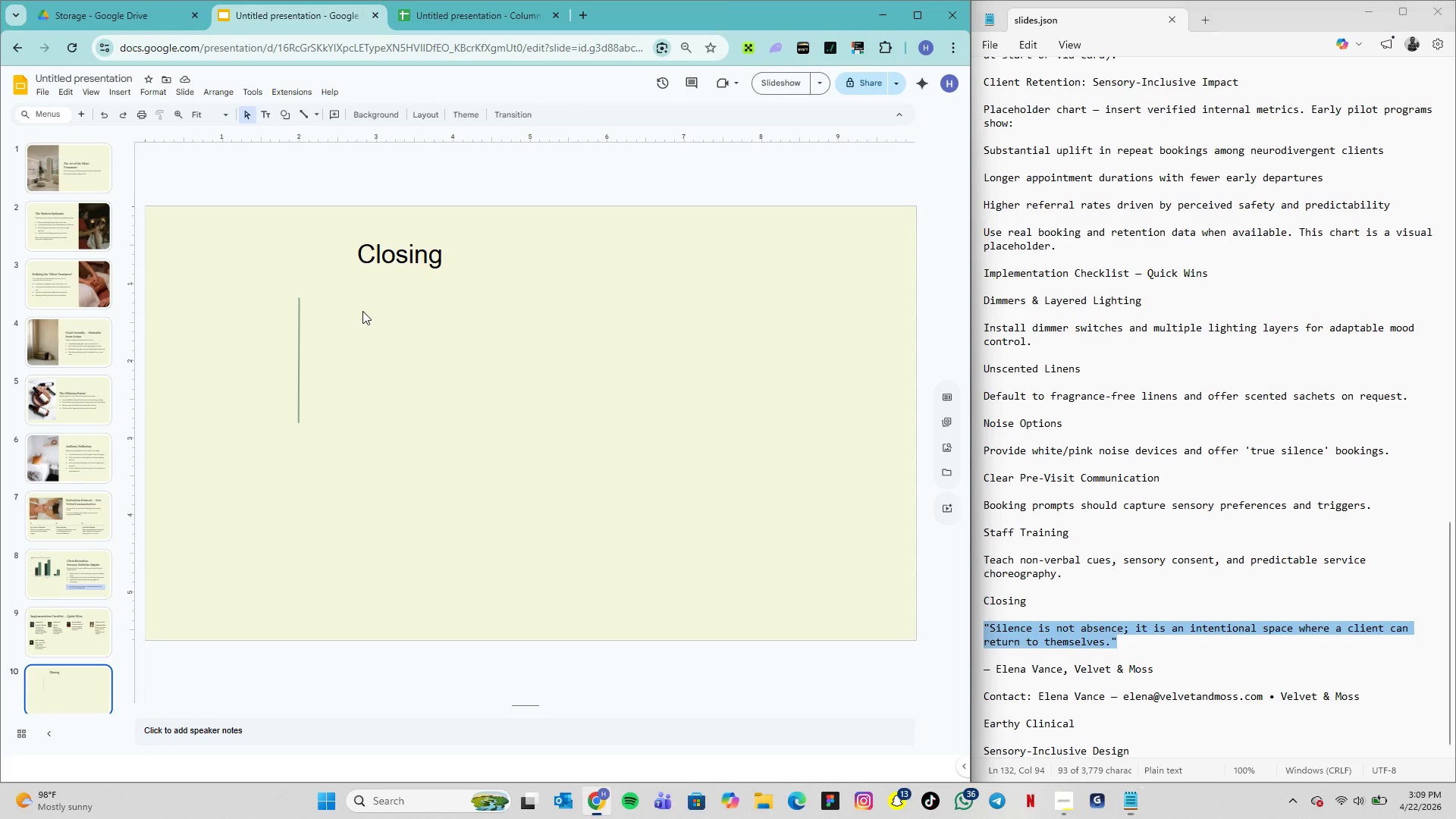 
left_click([353, 315])
 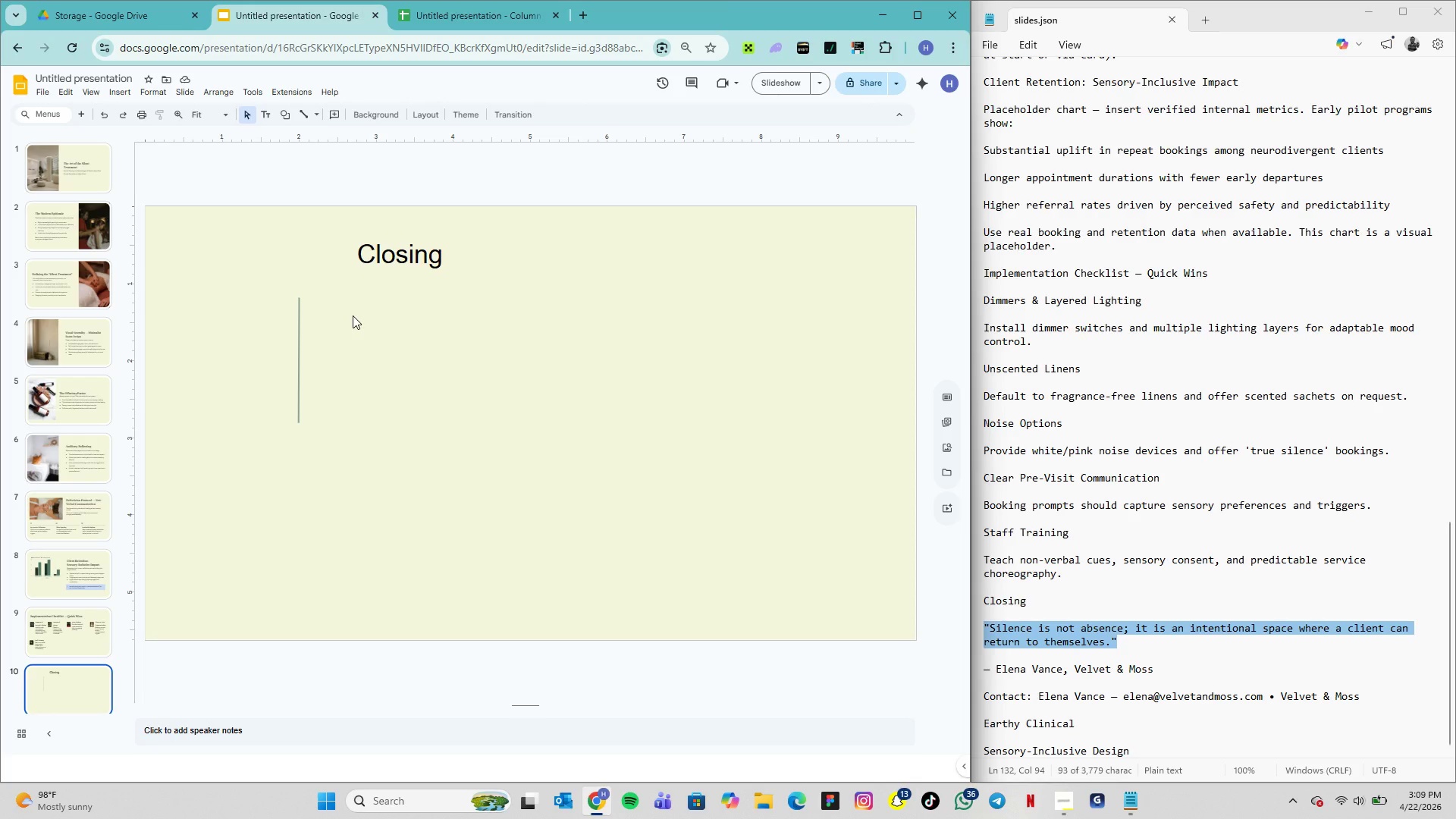 
key(Control+V)
 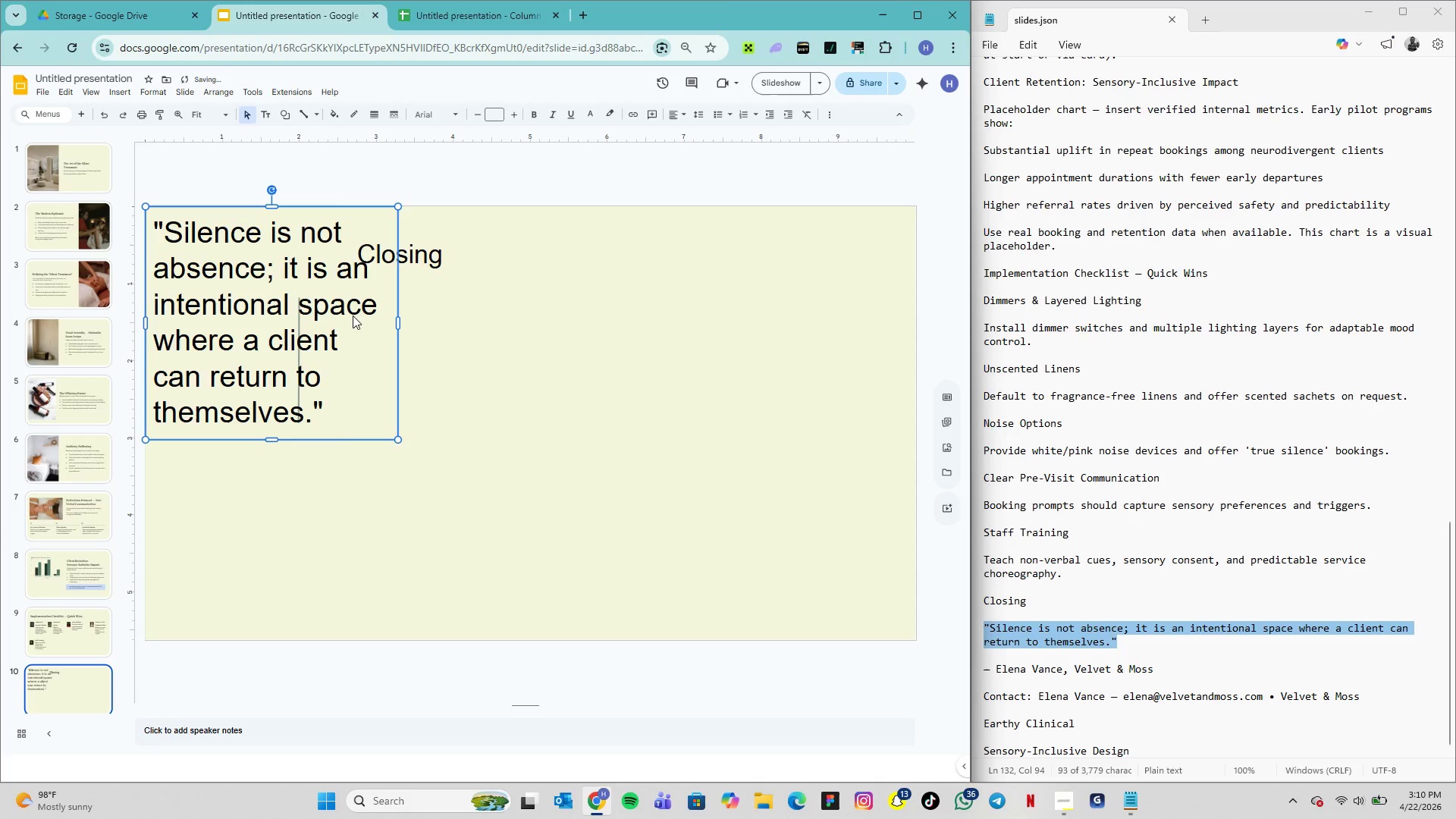 
key(Control+Z)
 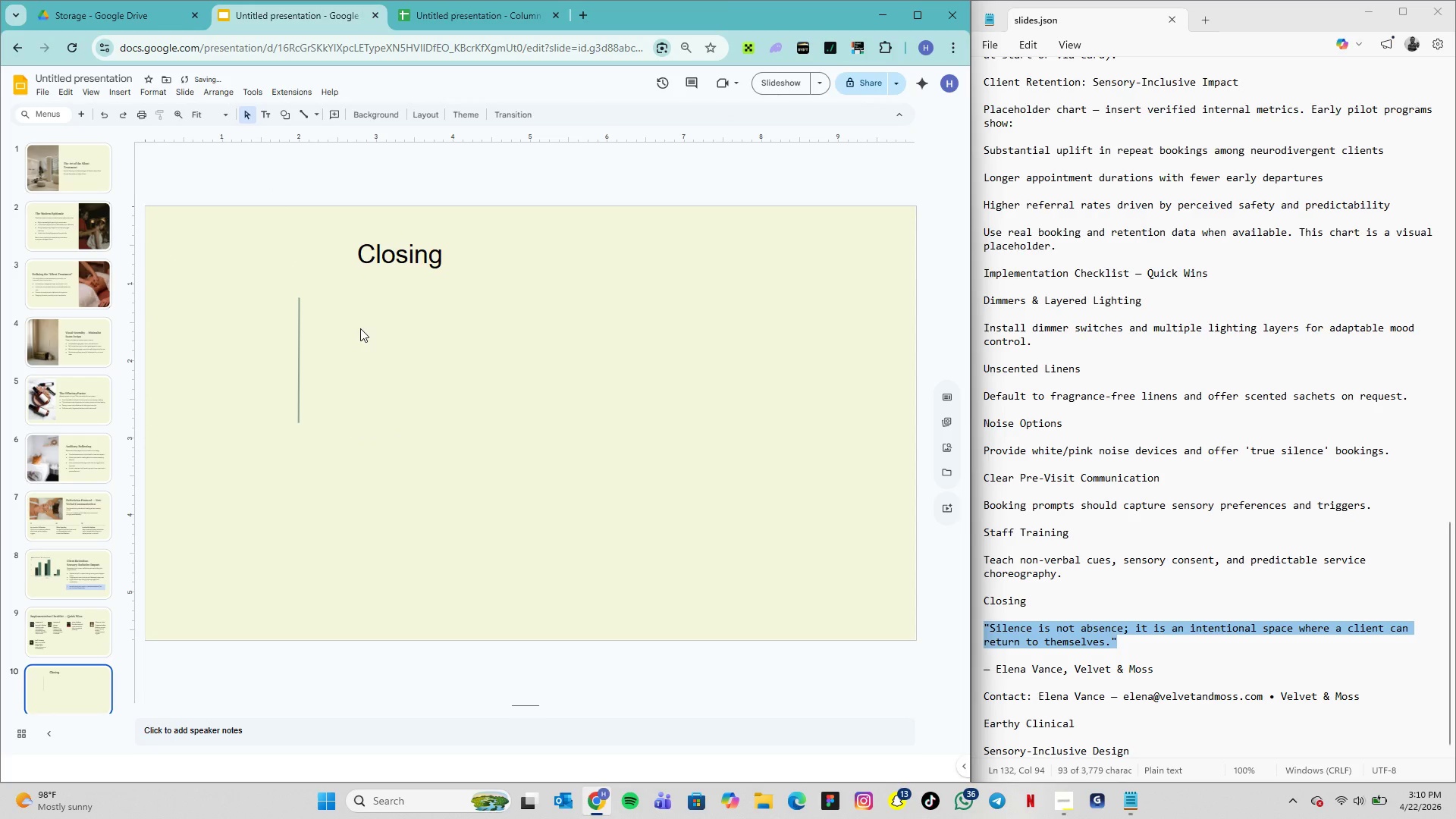 
left_click([360, 328])
 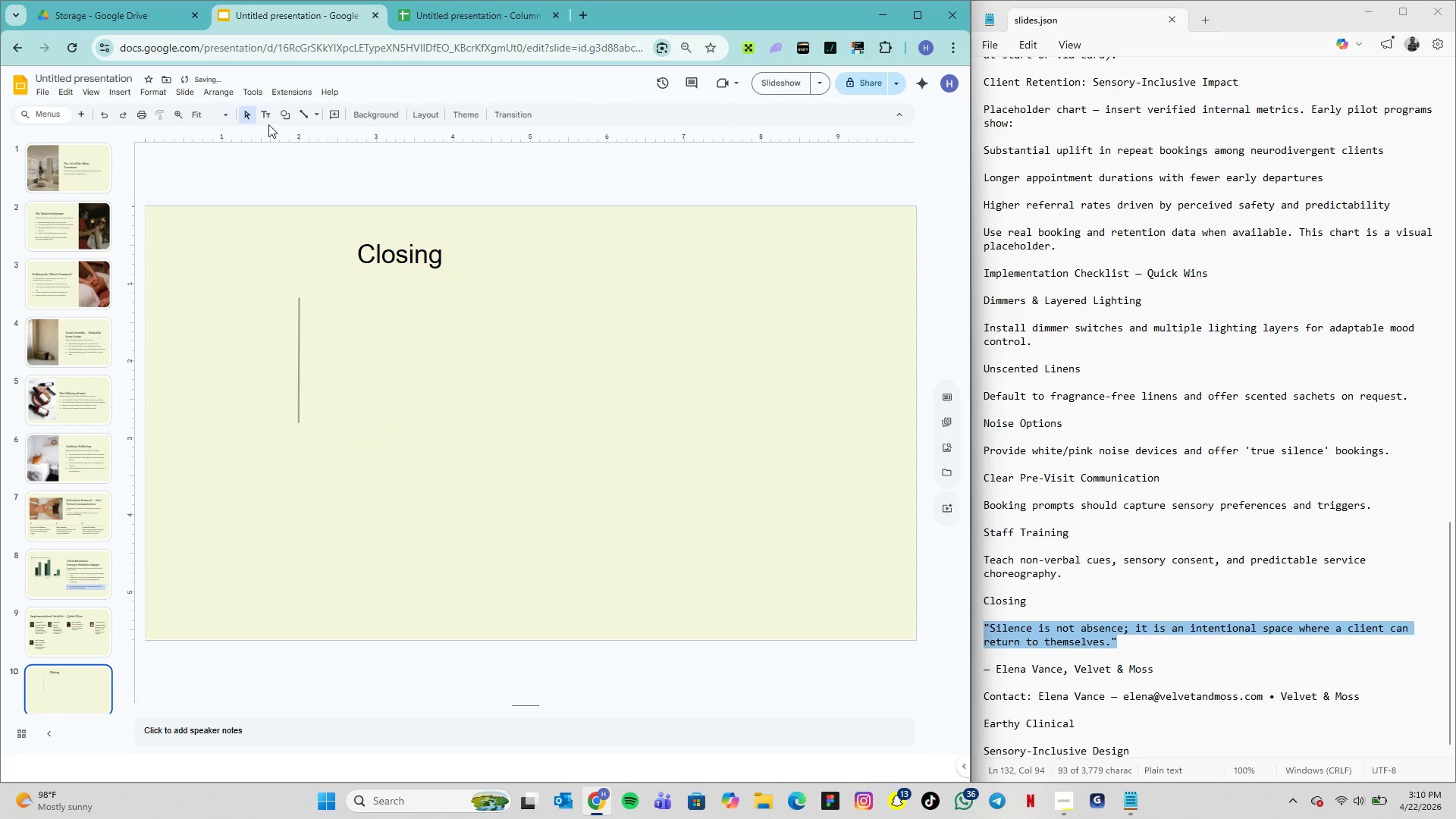 
left_click([268, 121])
 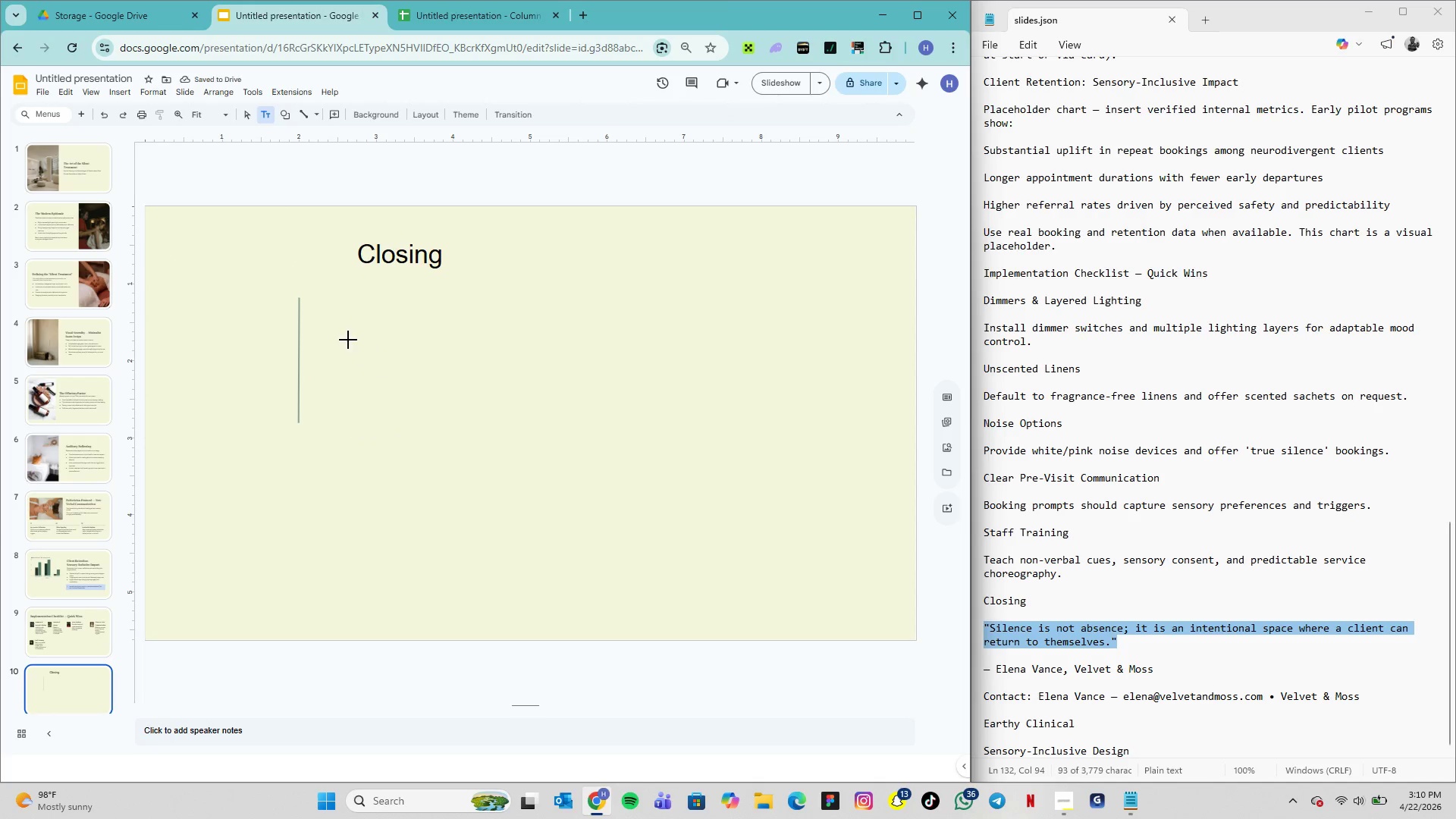 
left_click([347, 340])
 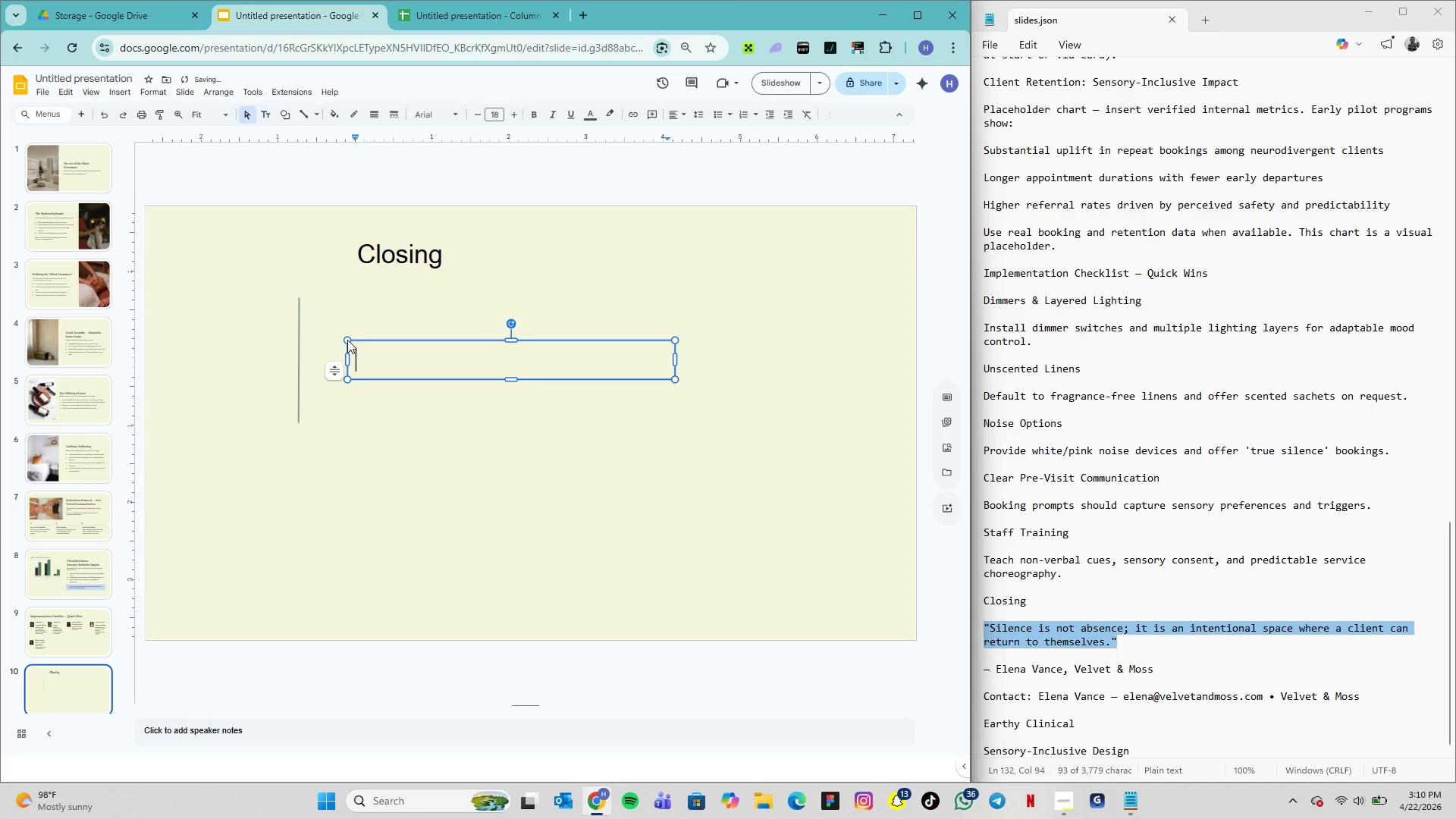 
key(Control+V)
 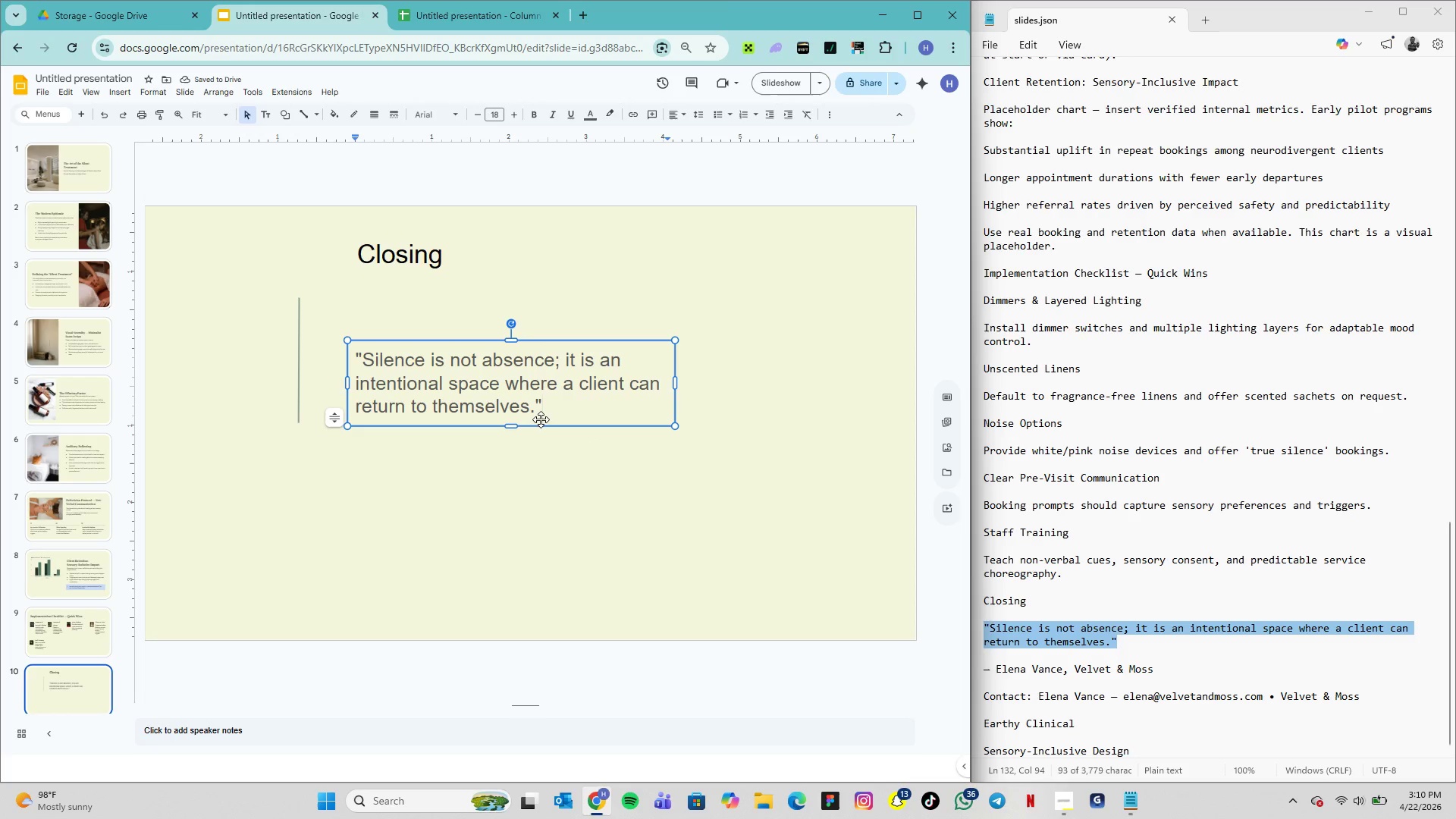 
left_click_drag(start_coordinate=[548, 412], to_coordinate=[356, 358])
 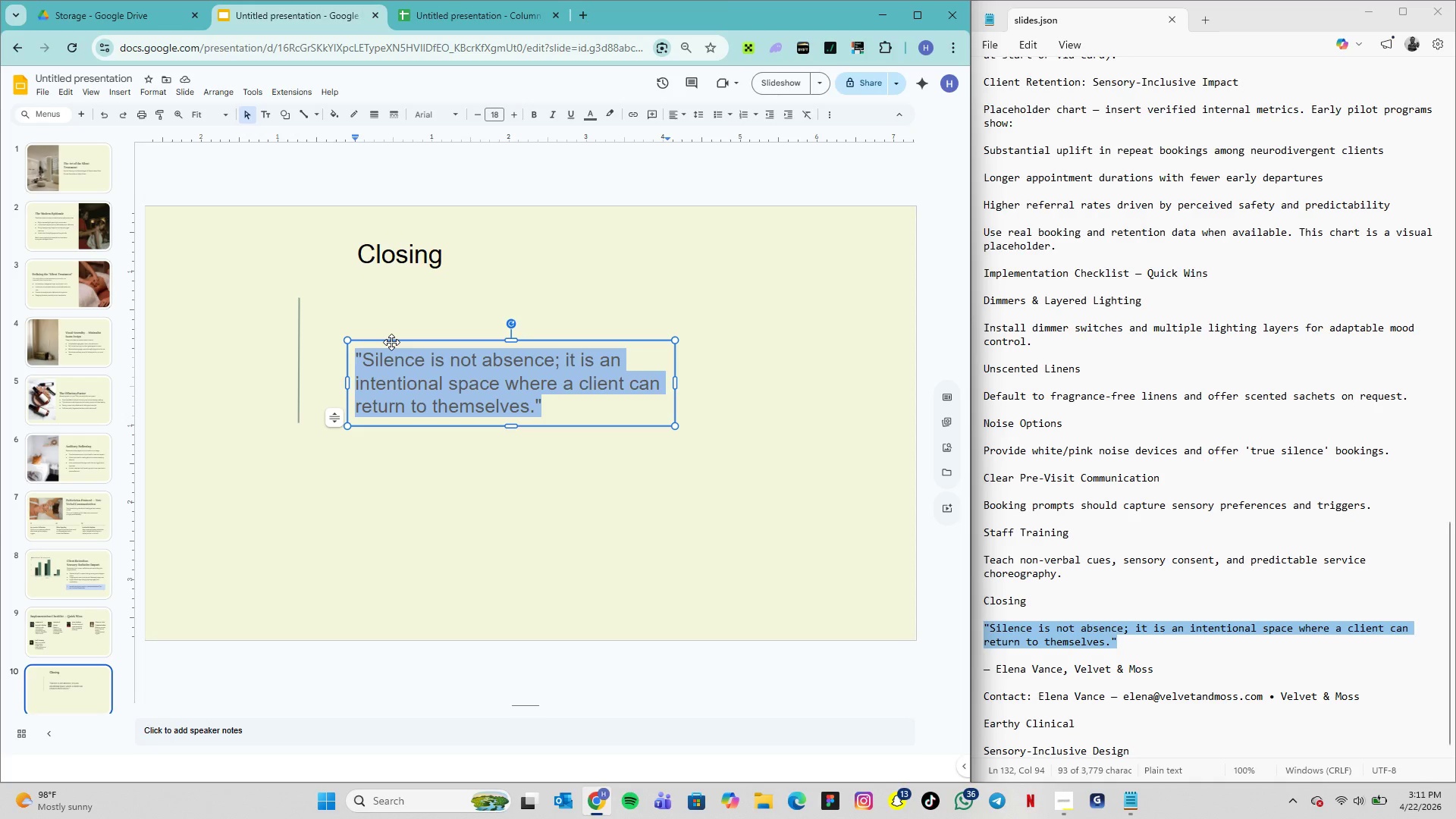 
wait(98.59)
 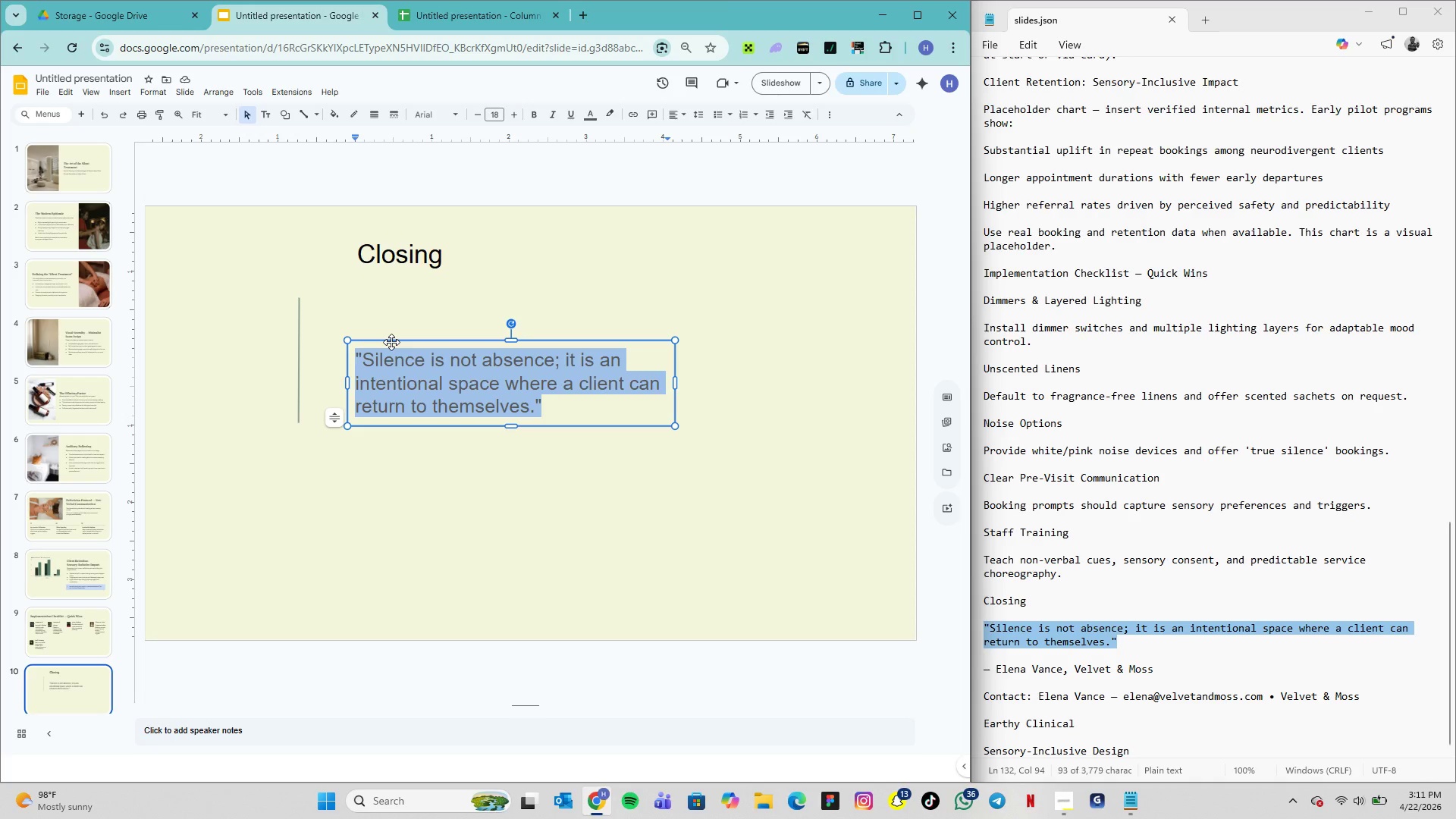 
left_click([498, 115])
 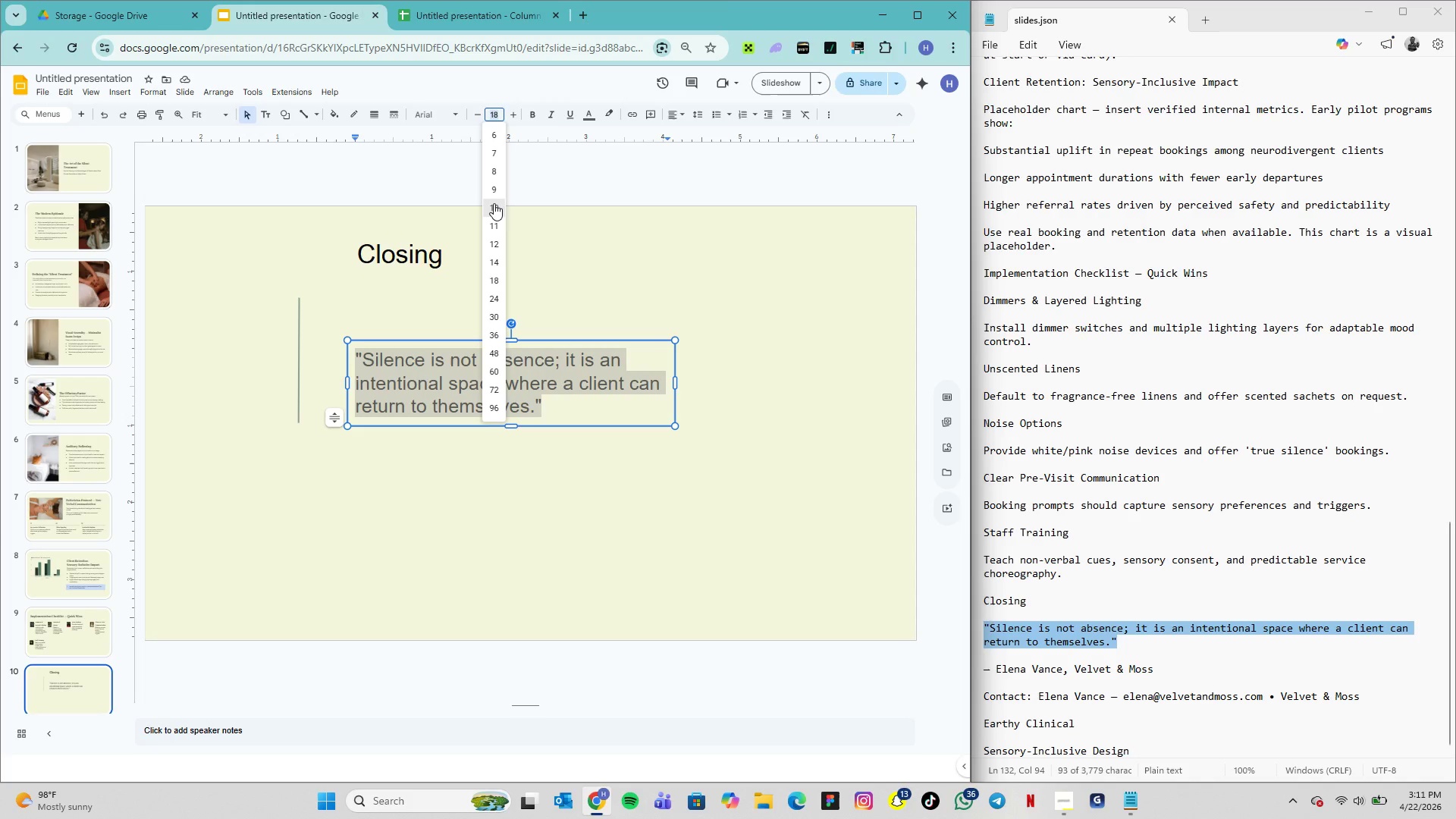 
left_click([494, 207])
 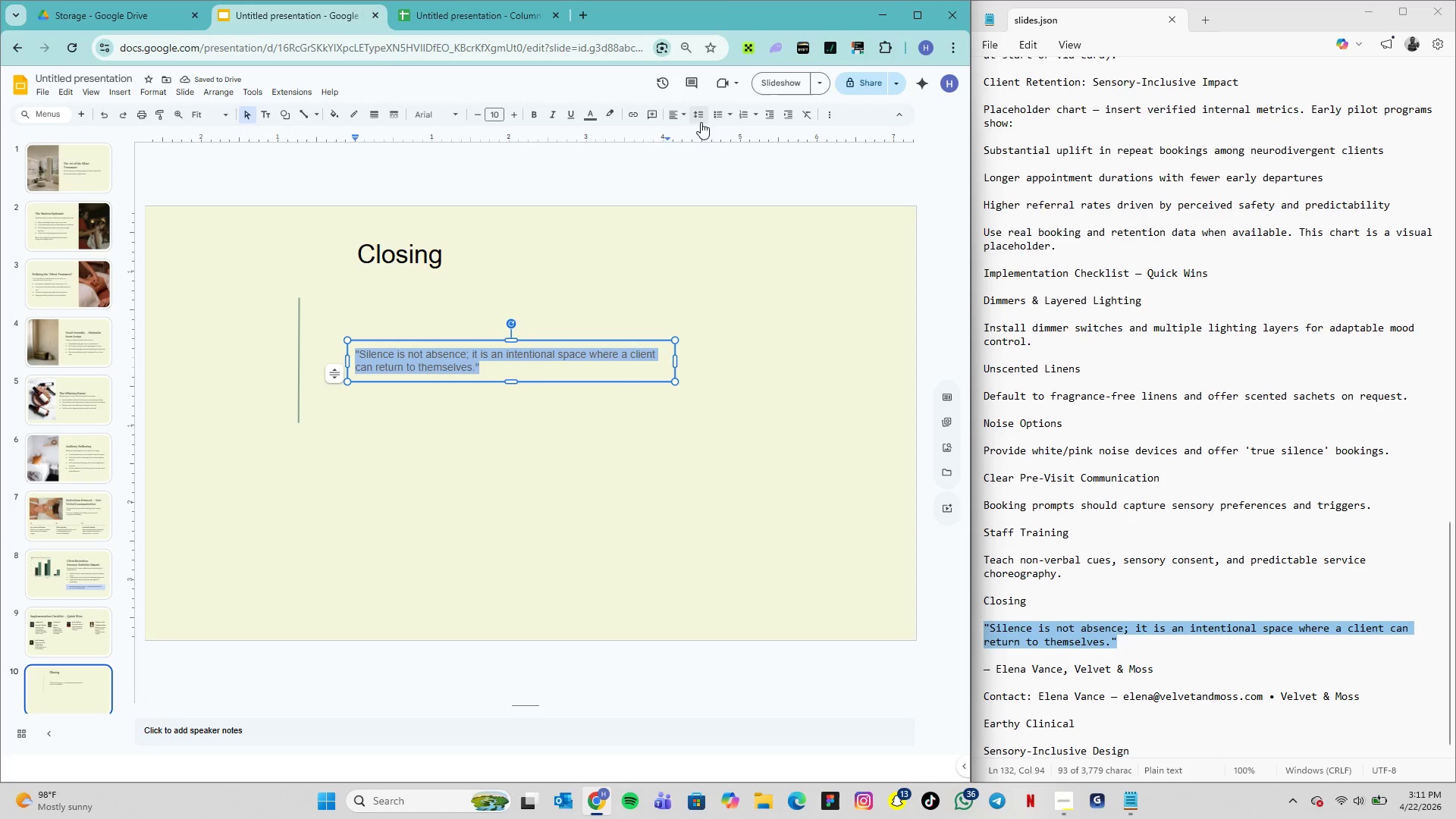 
wait(5.94)
 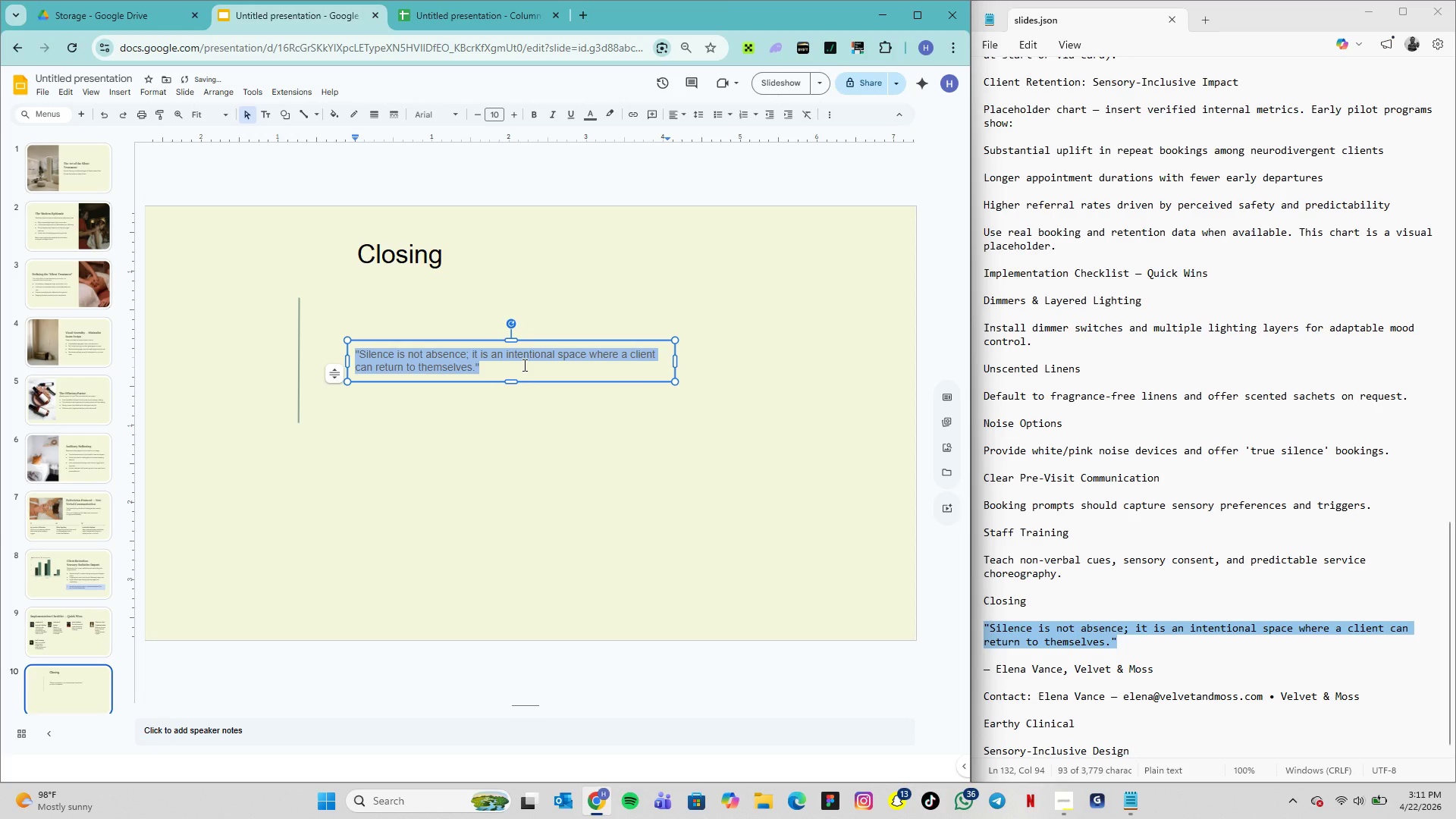 
left_click([701, 122])
 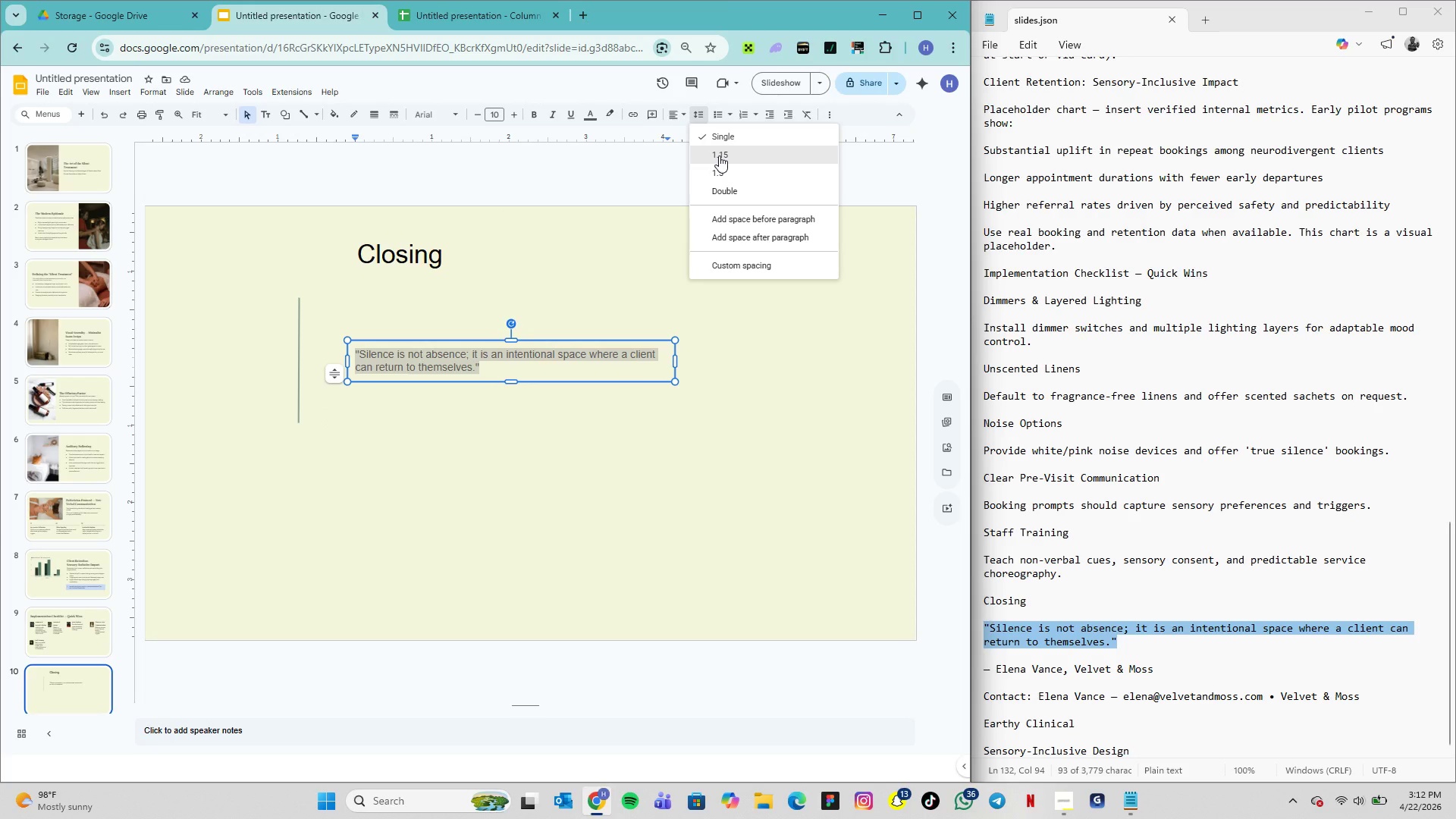 
left_click([719, 155])
 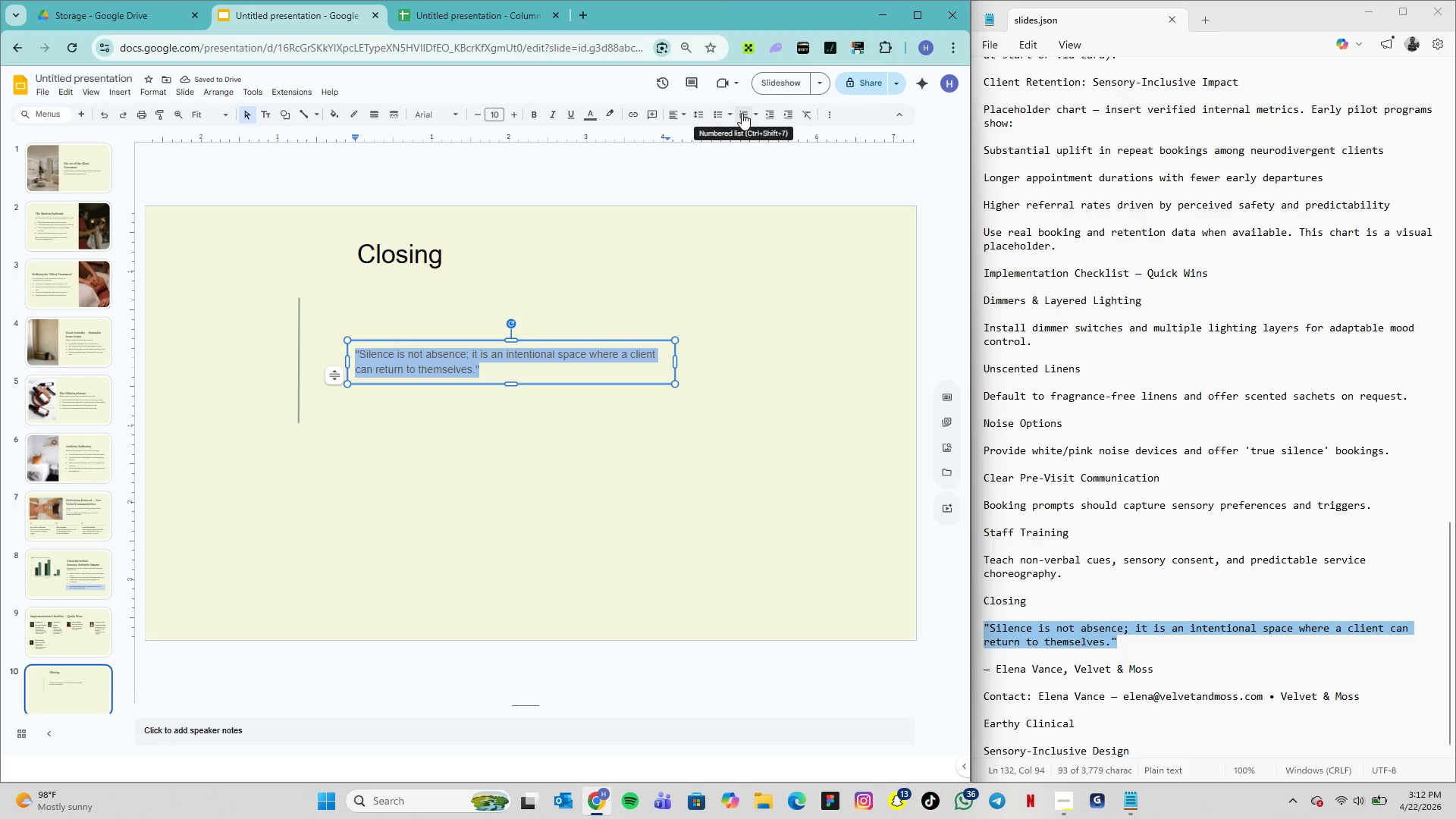 
left_click([717, 117])
 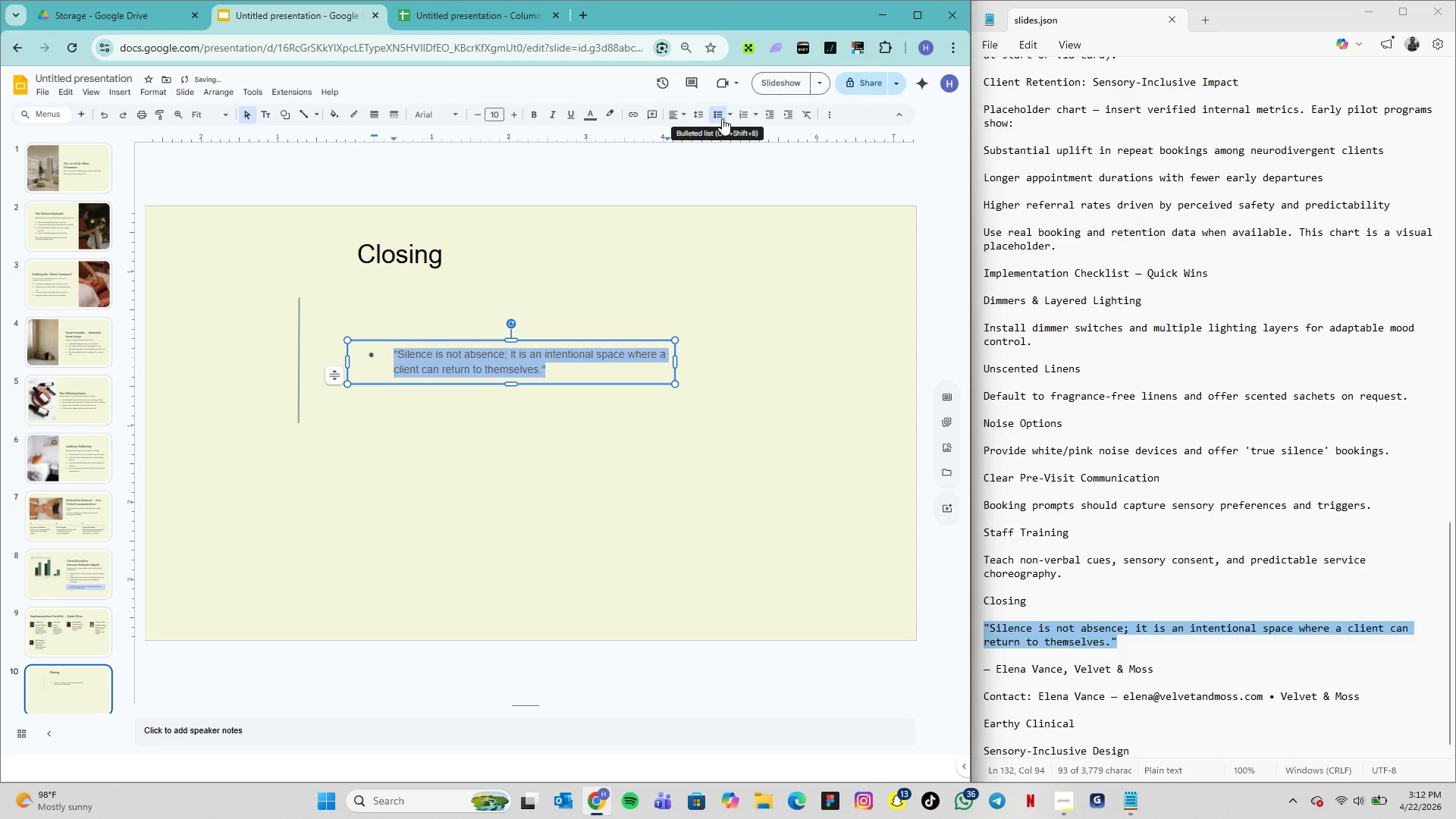 
left_click([722, 118])
 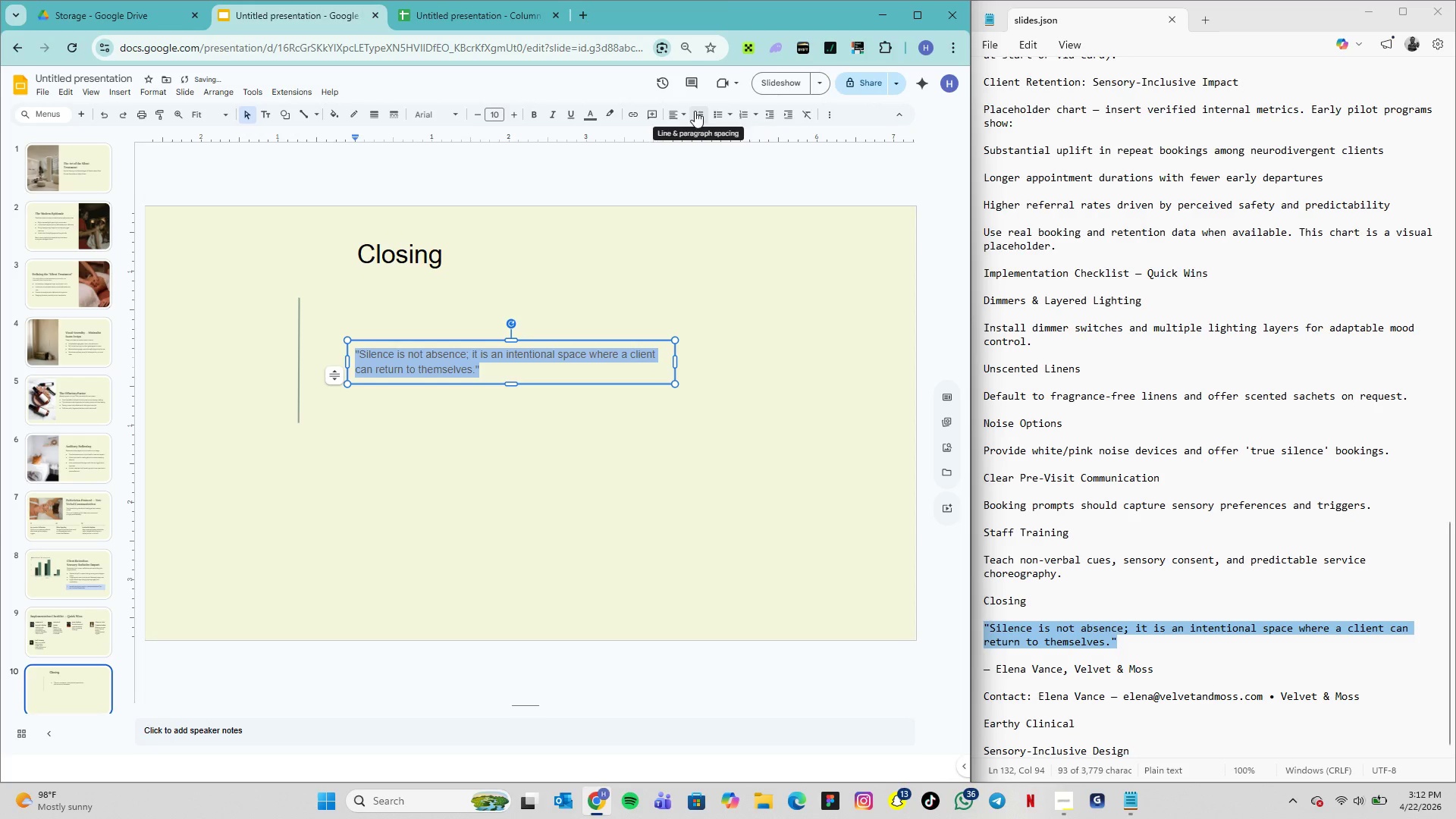 
left_click([695, 111])
 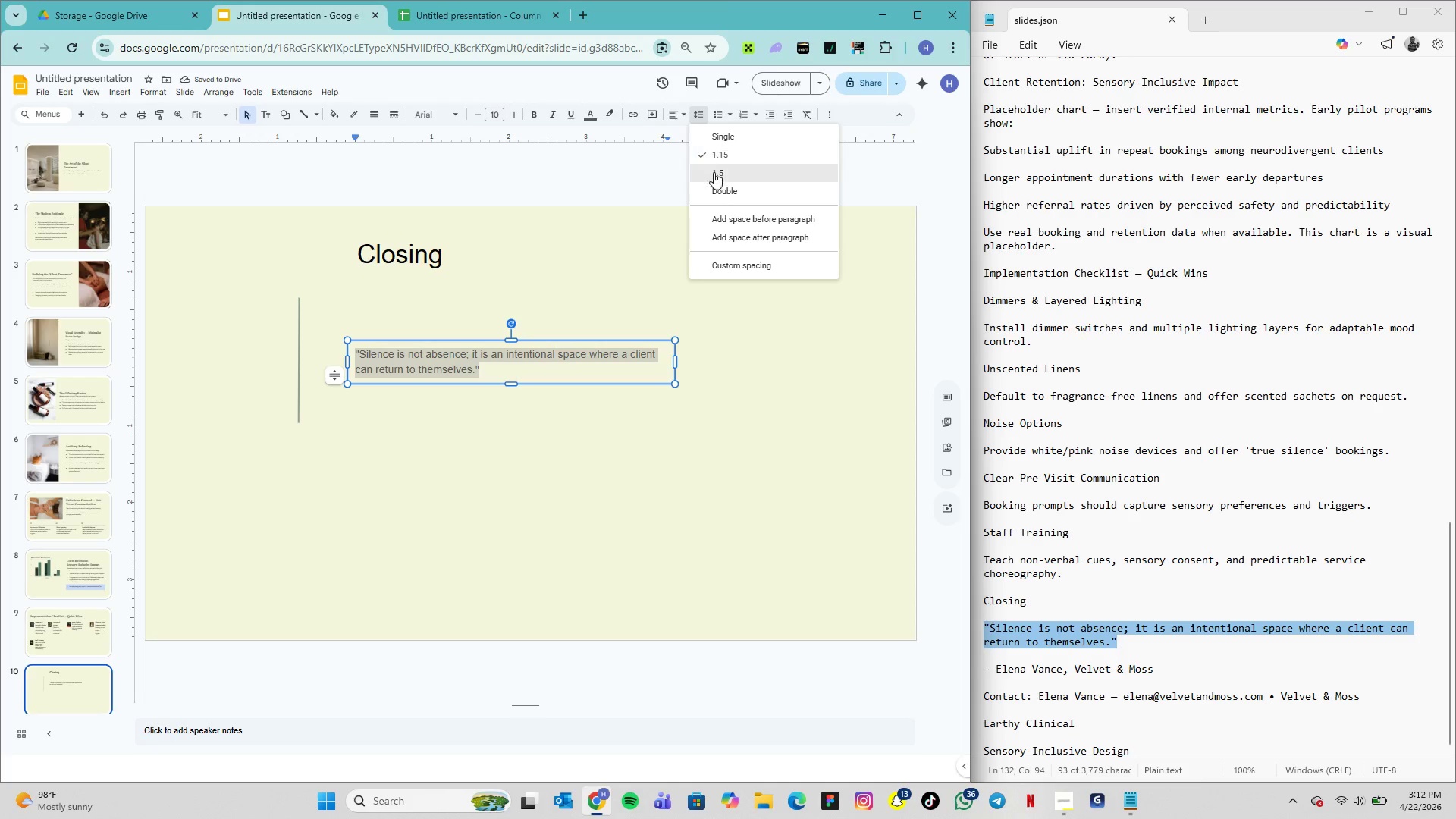 
left_click([714, 172])
 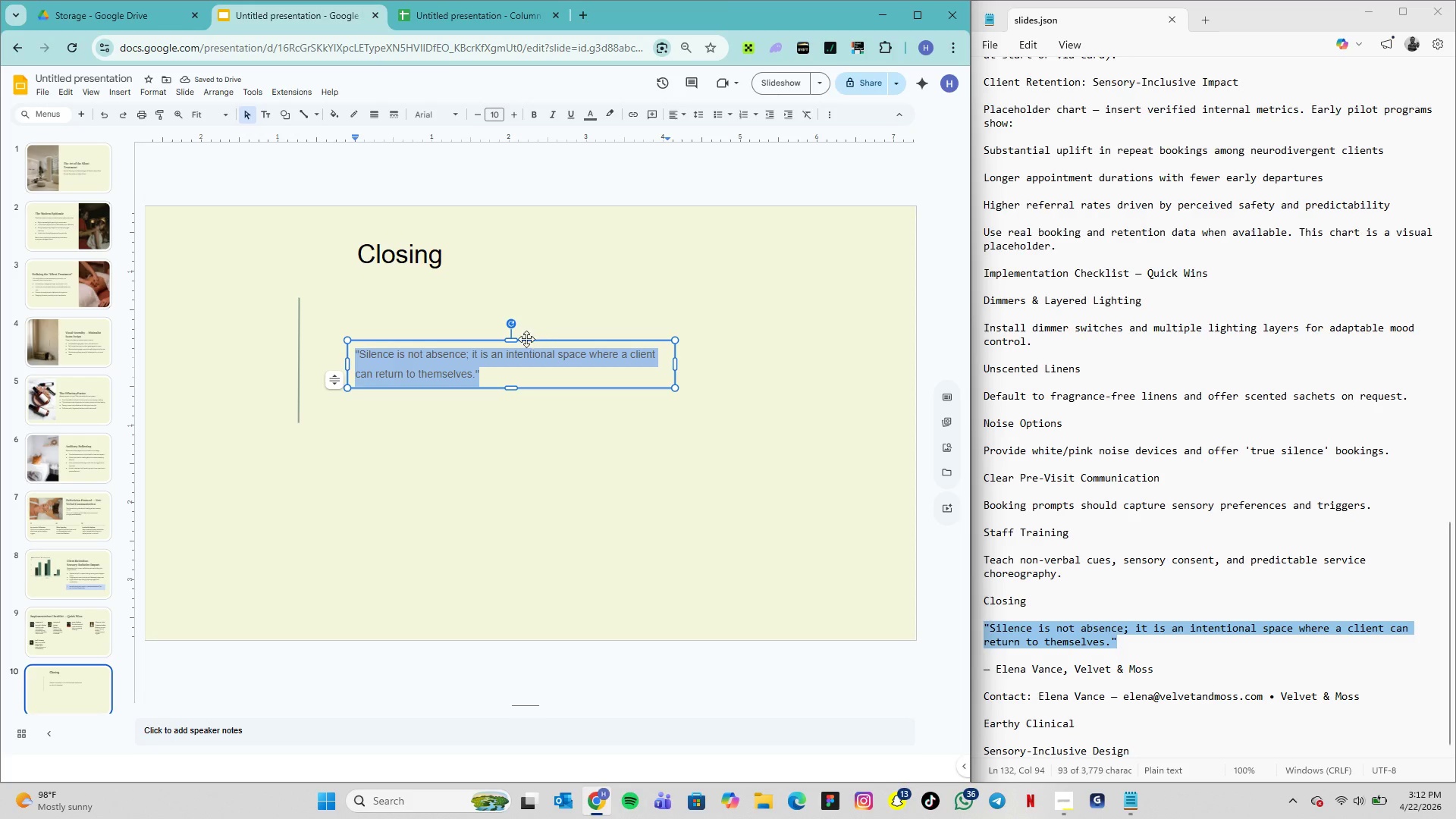 
wait(6.33)
 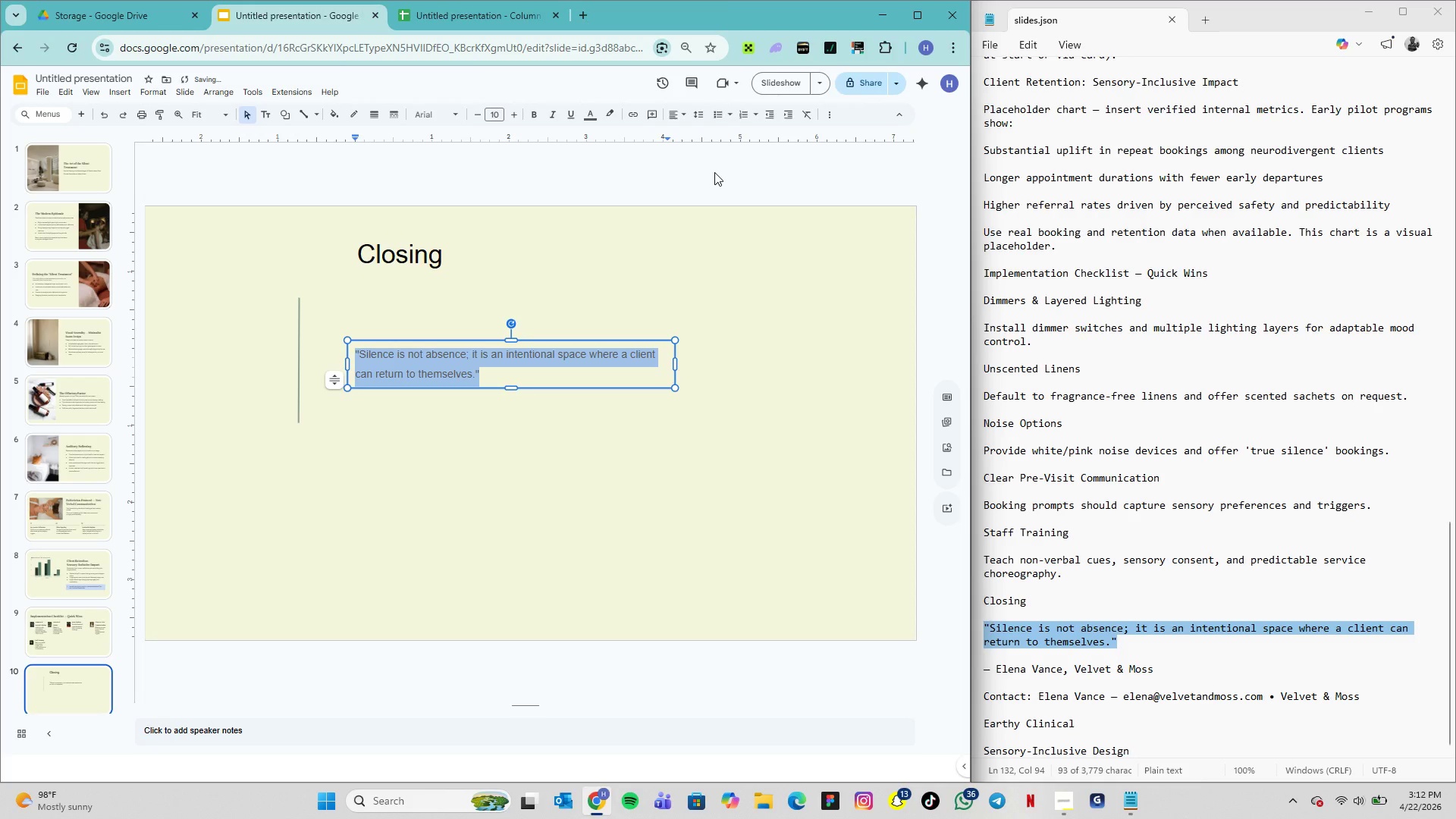 
left_click_drag(start_coordinate=[518, 339], to_coordinate=[482, 318])
 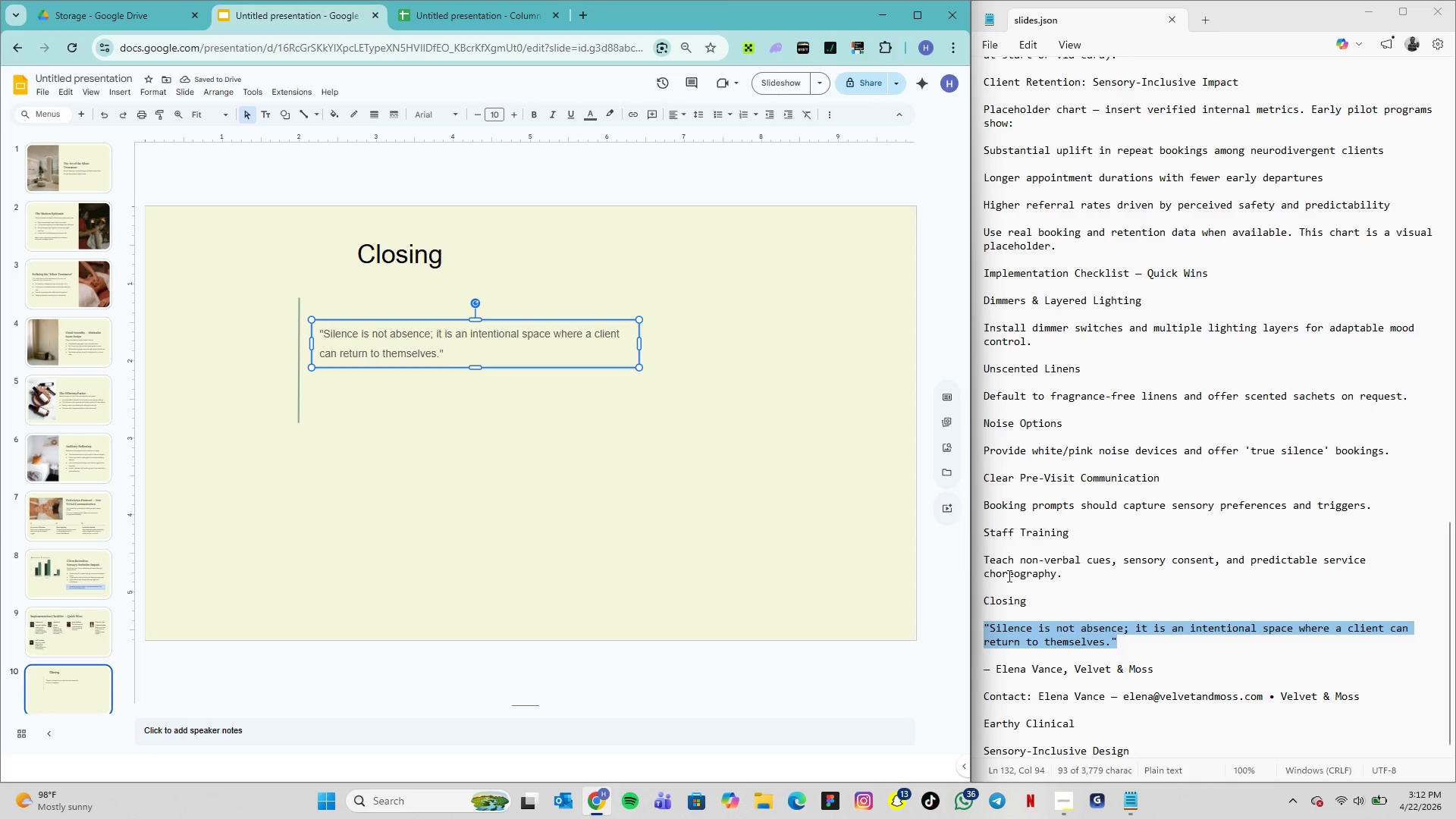 
left_click_drag(start_coordinate=[1162, 676], to_coordinate=[977, 673])
 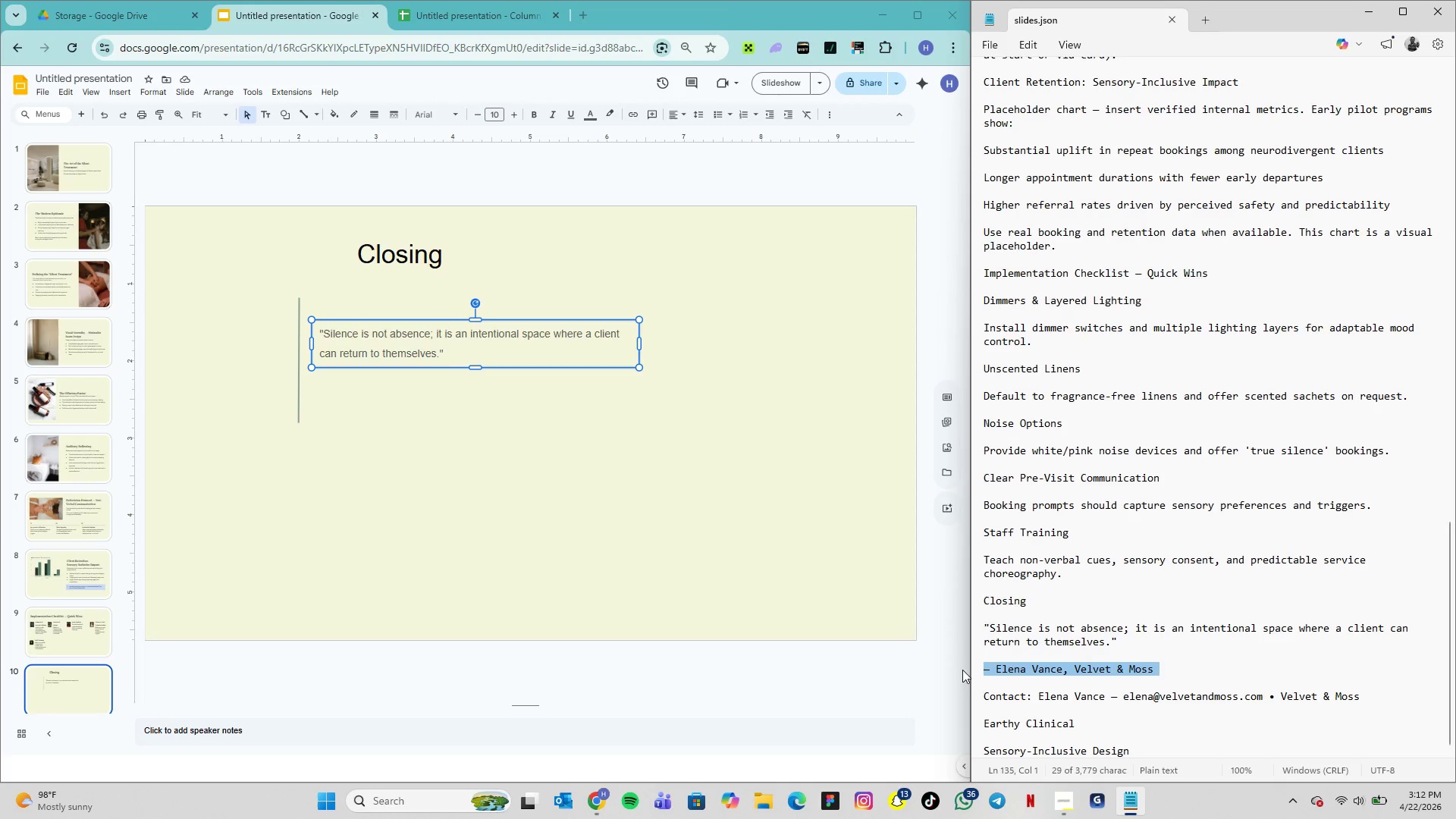 
key(Control+C)
 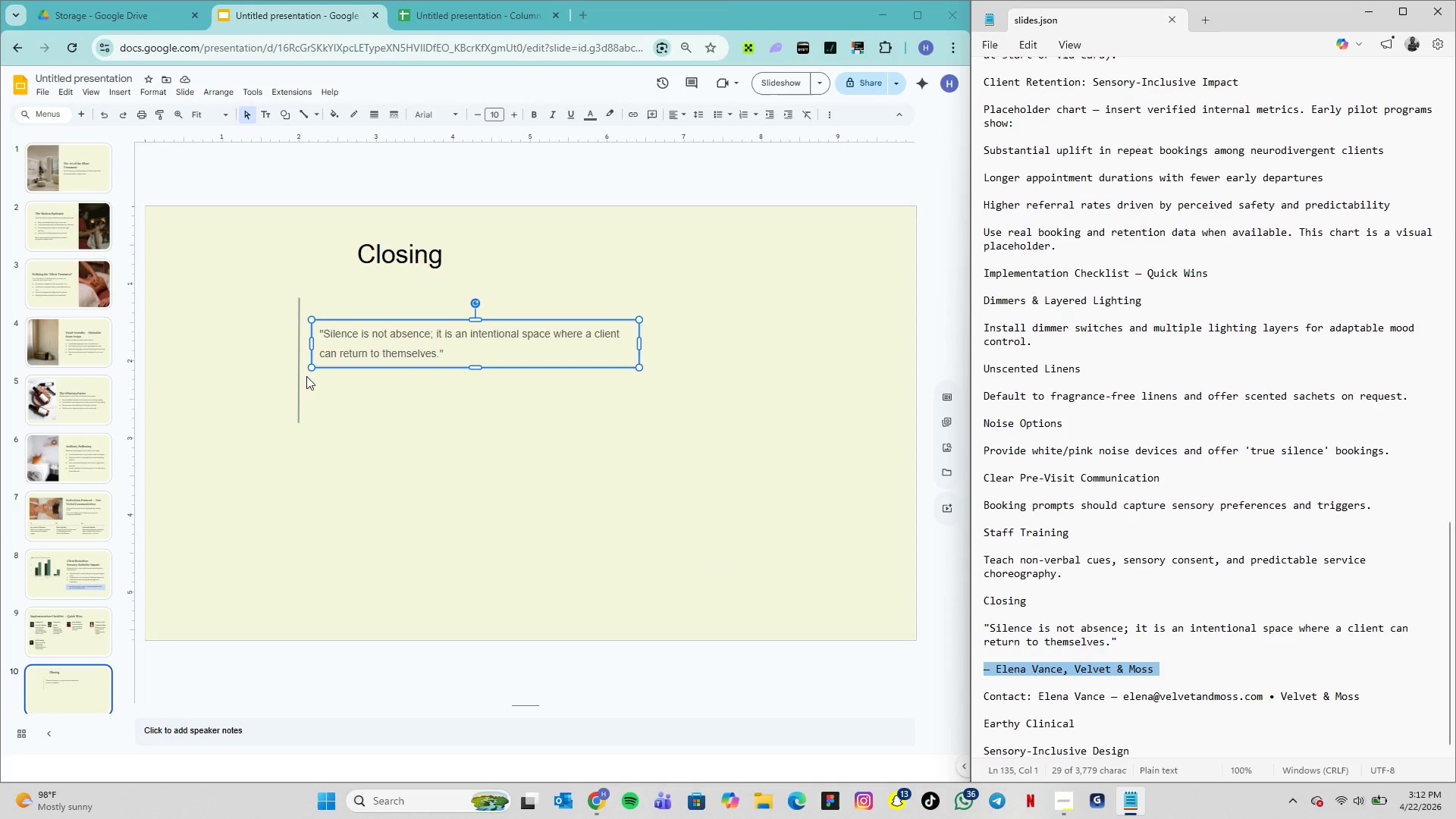 
left_click([314, 382])
 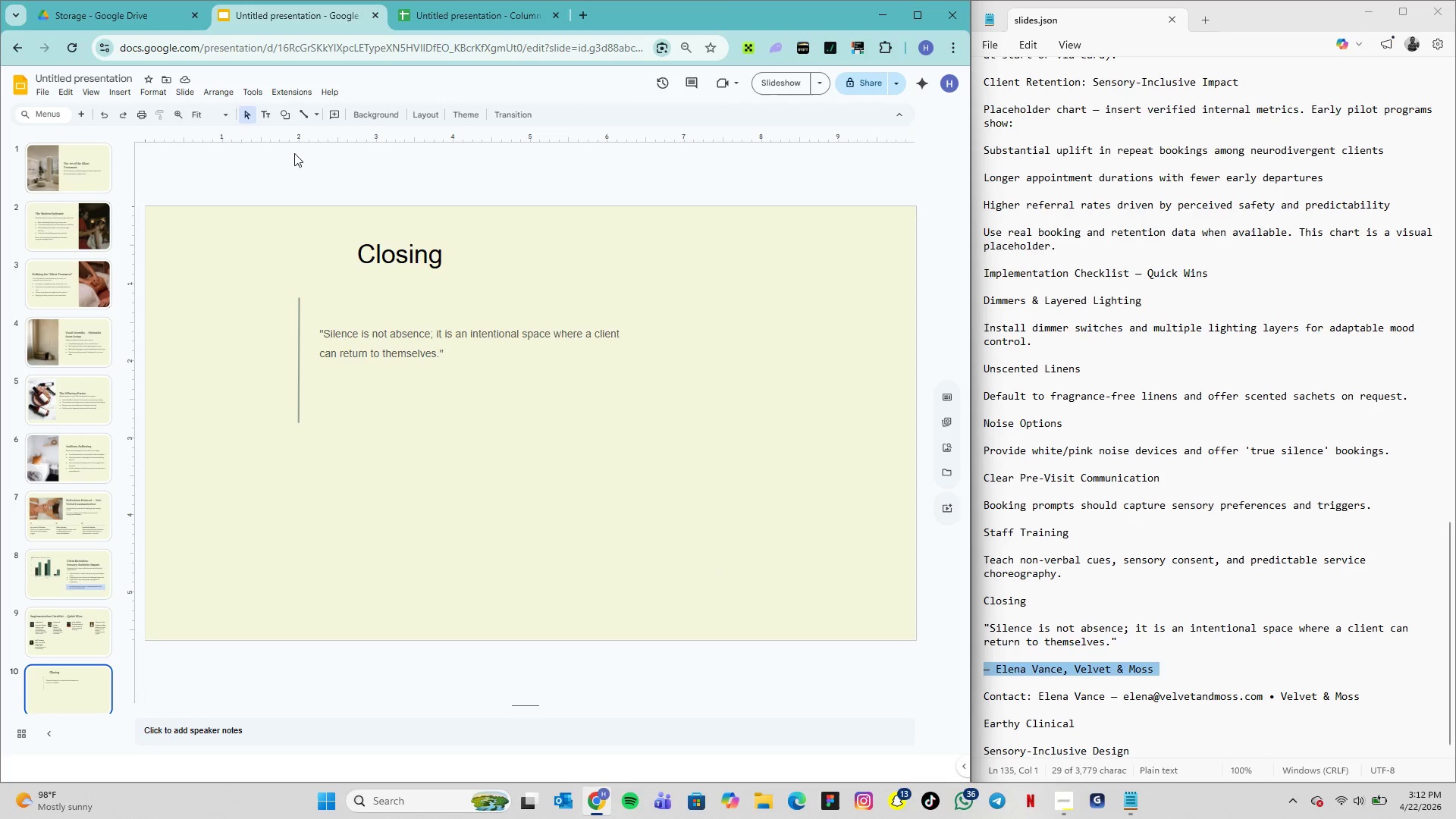 
left_click([265, 112])
 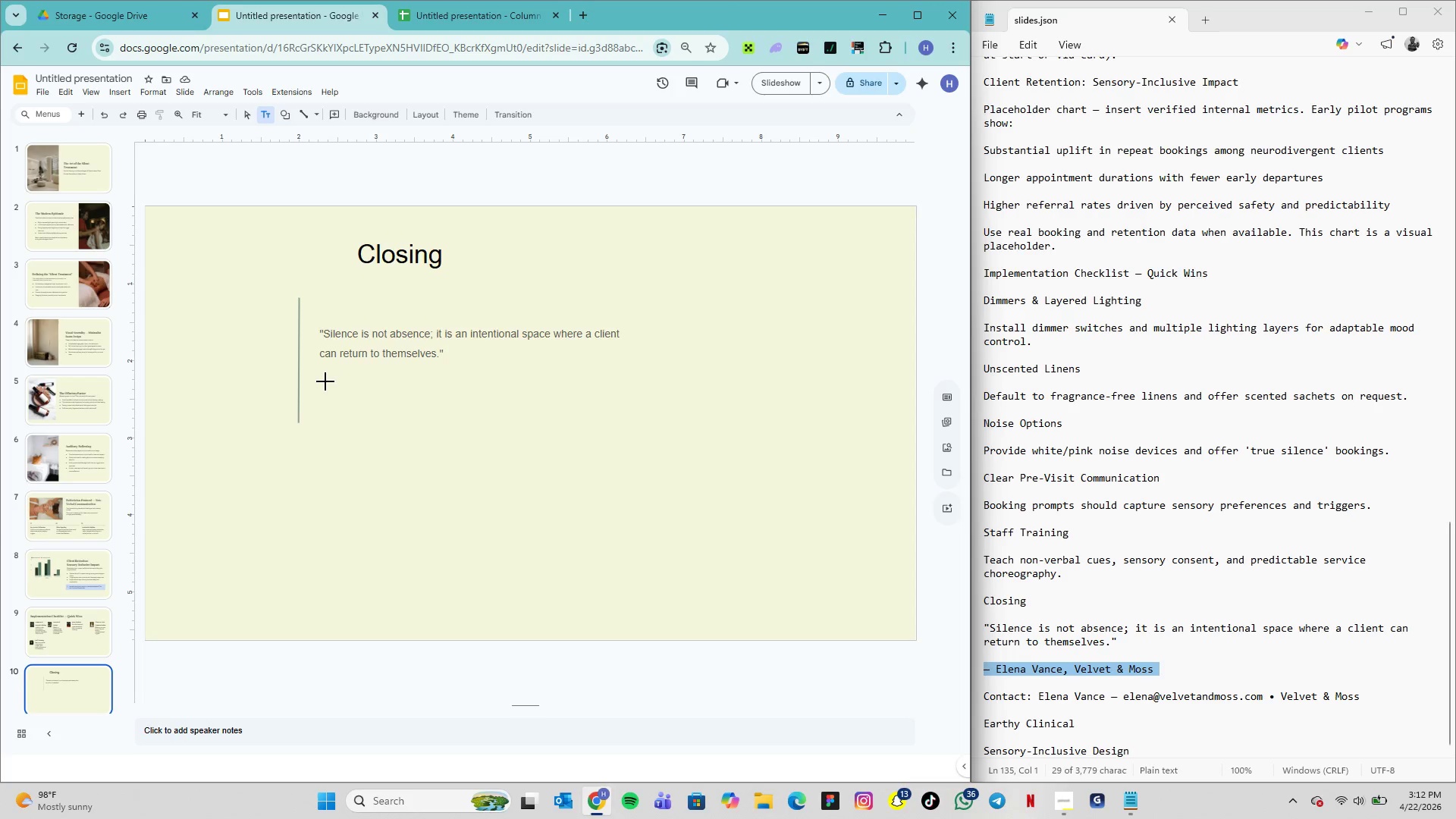 
left_click([324, 383])
 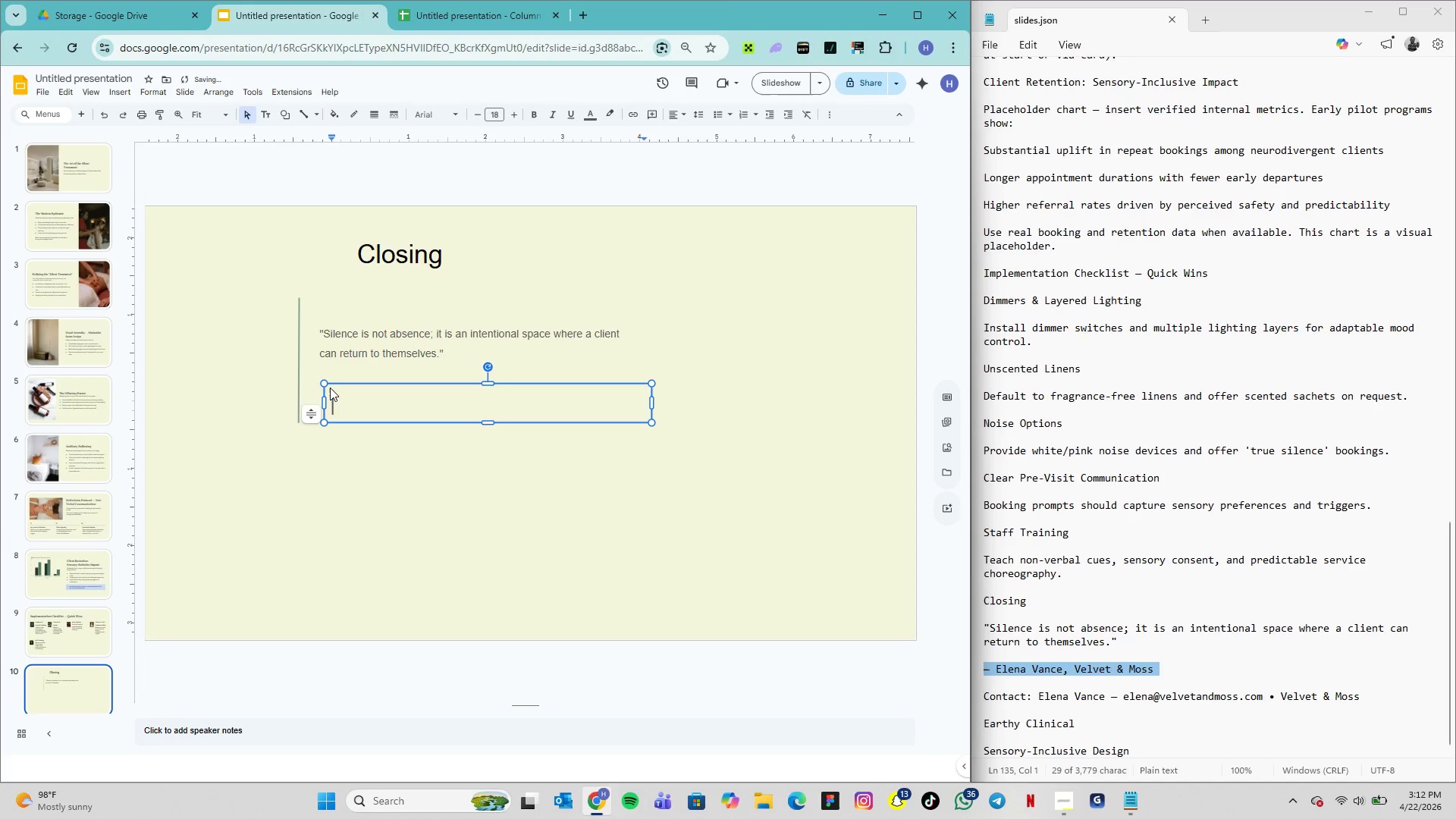 
key(Control+V)
 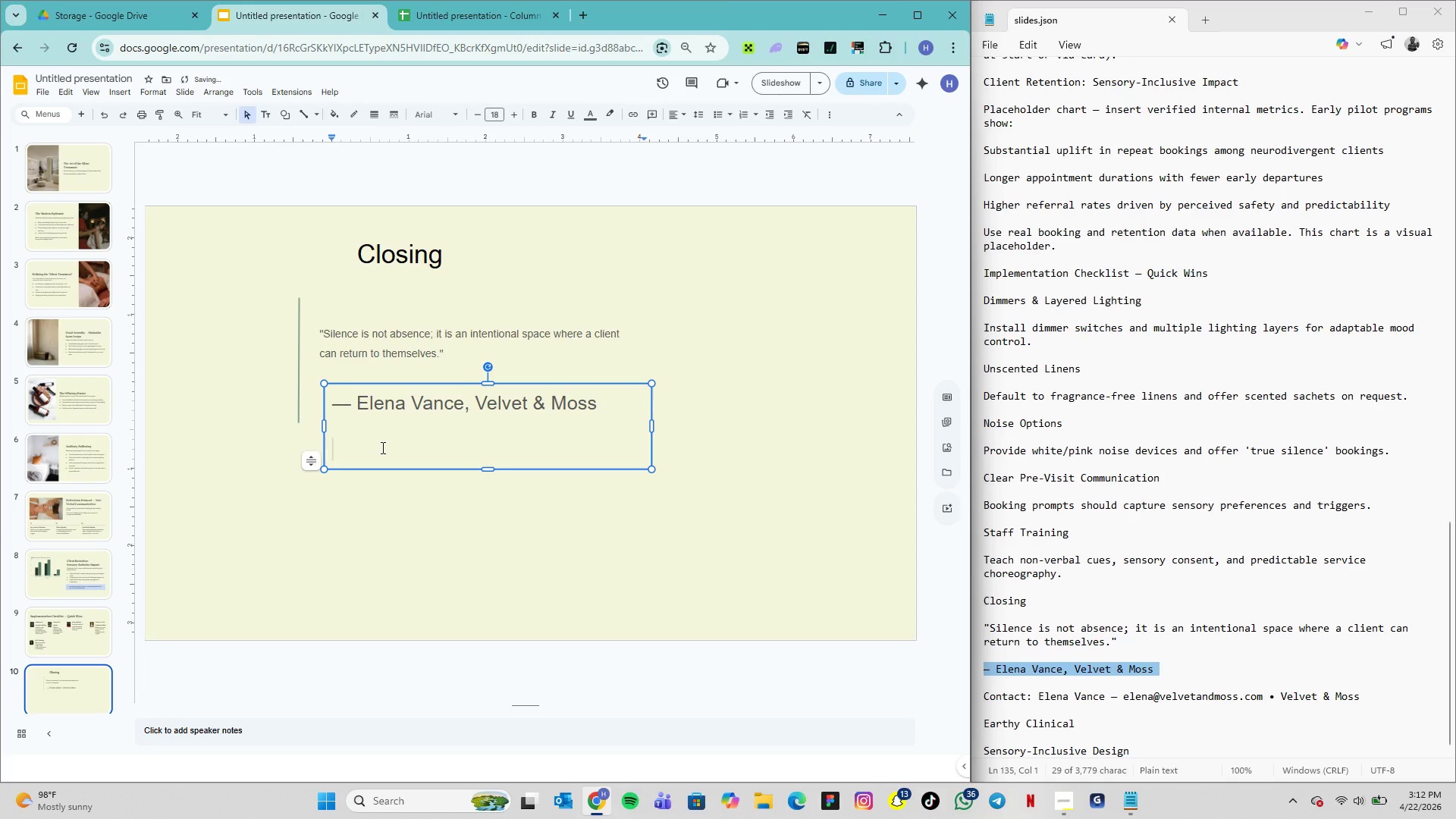 
key(Backspace)
 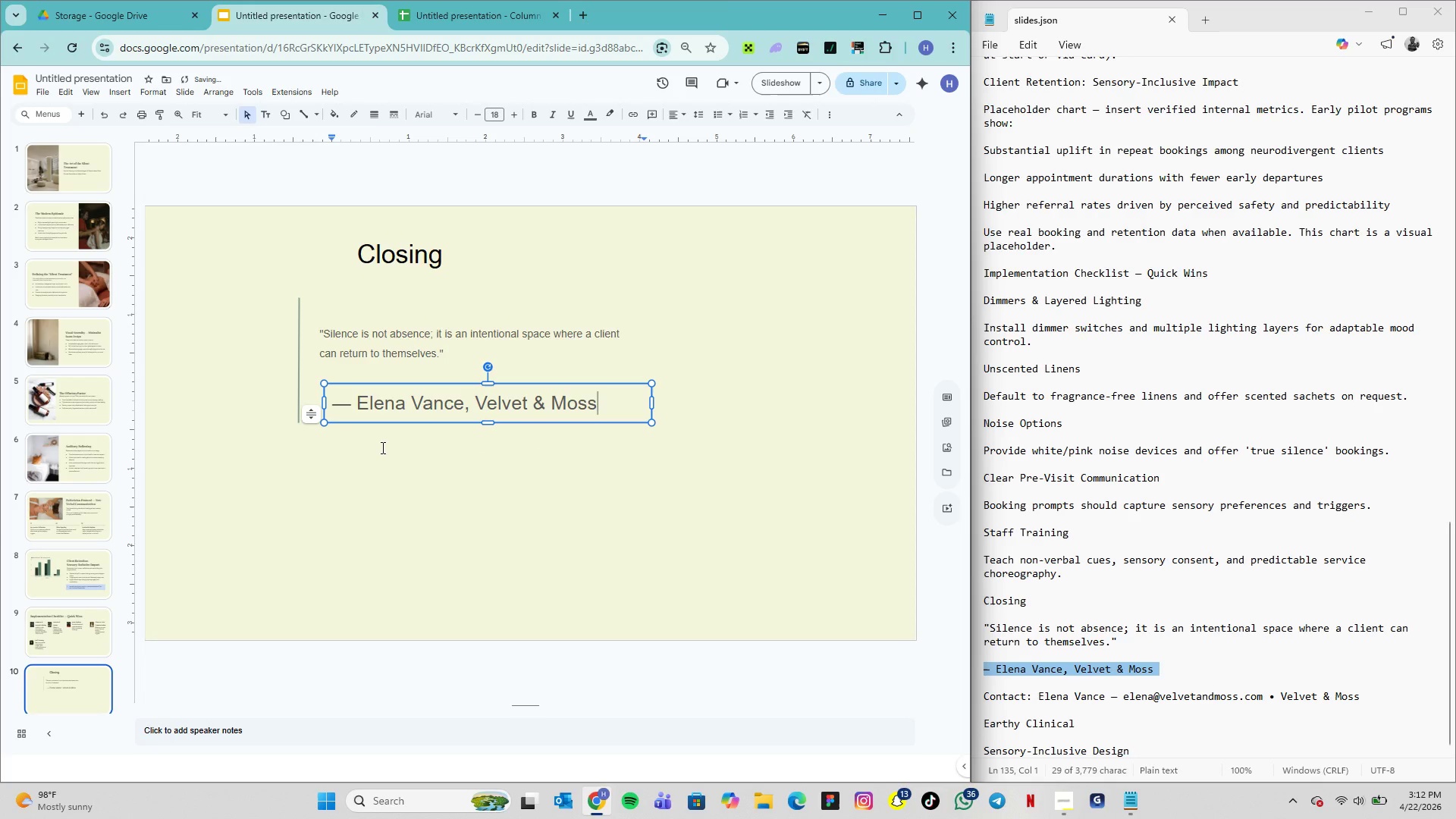 
key(Backspace)
 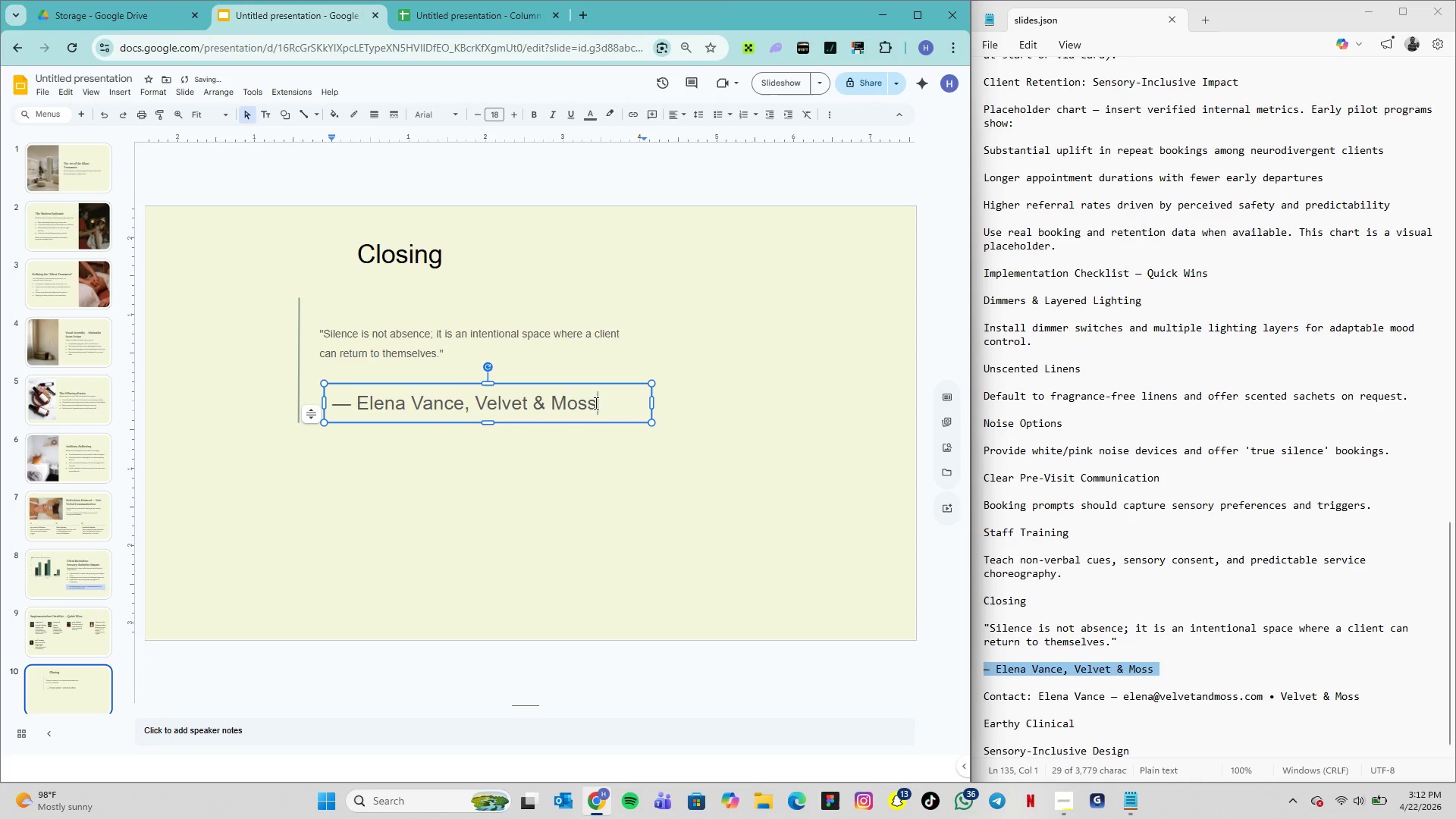 
left_click_drag(start_coordinate=[597, 403], to_coordinate=[332, 410])
 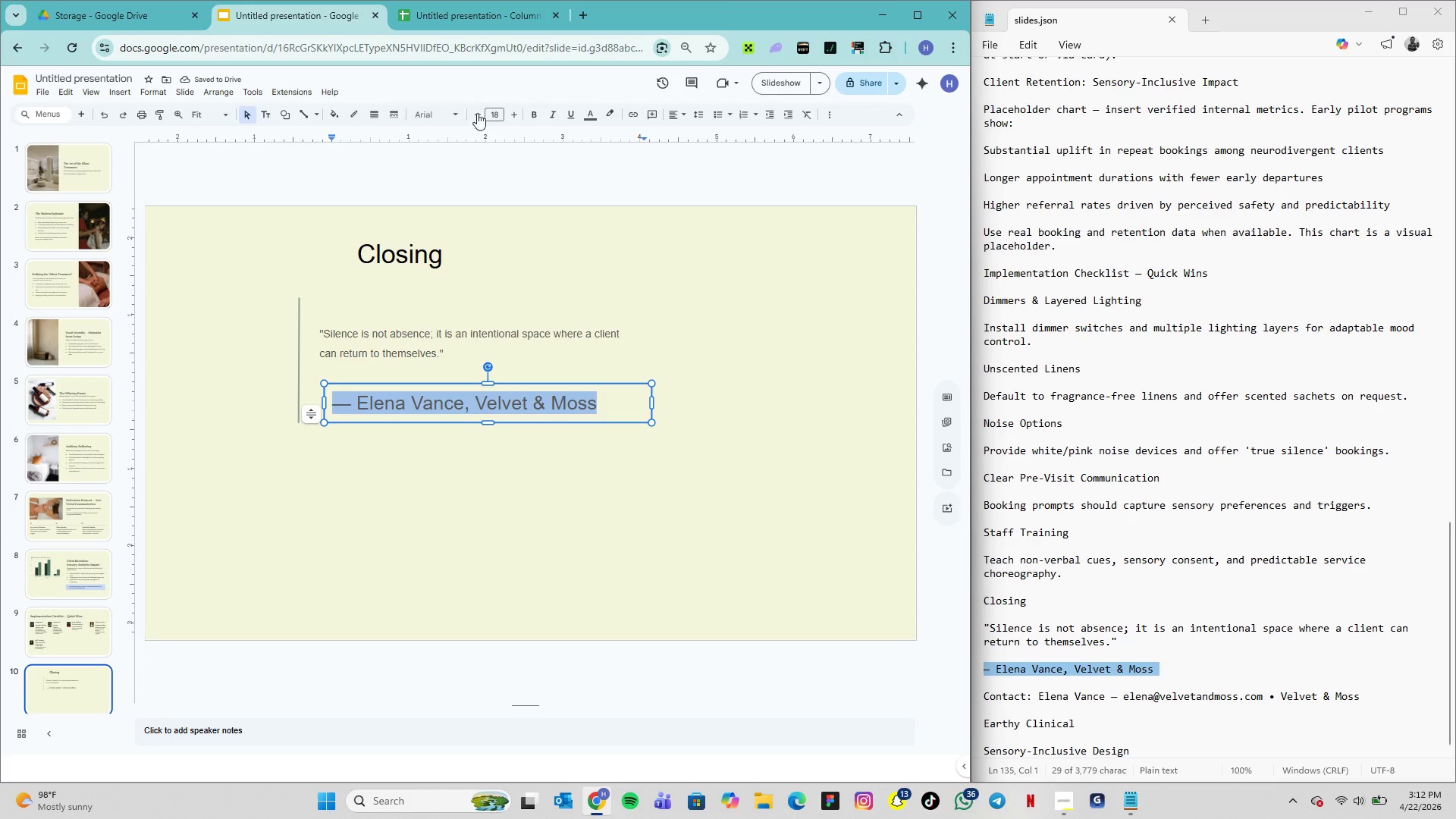 
left_click([491, 111])
 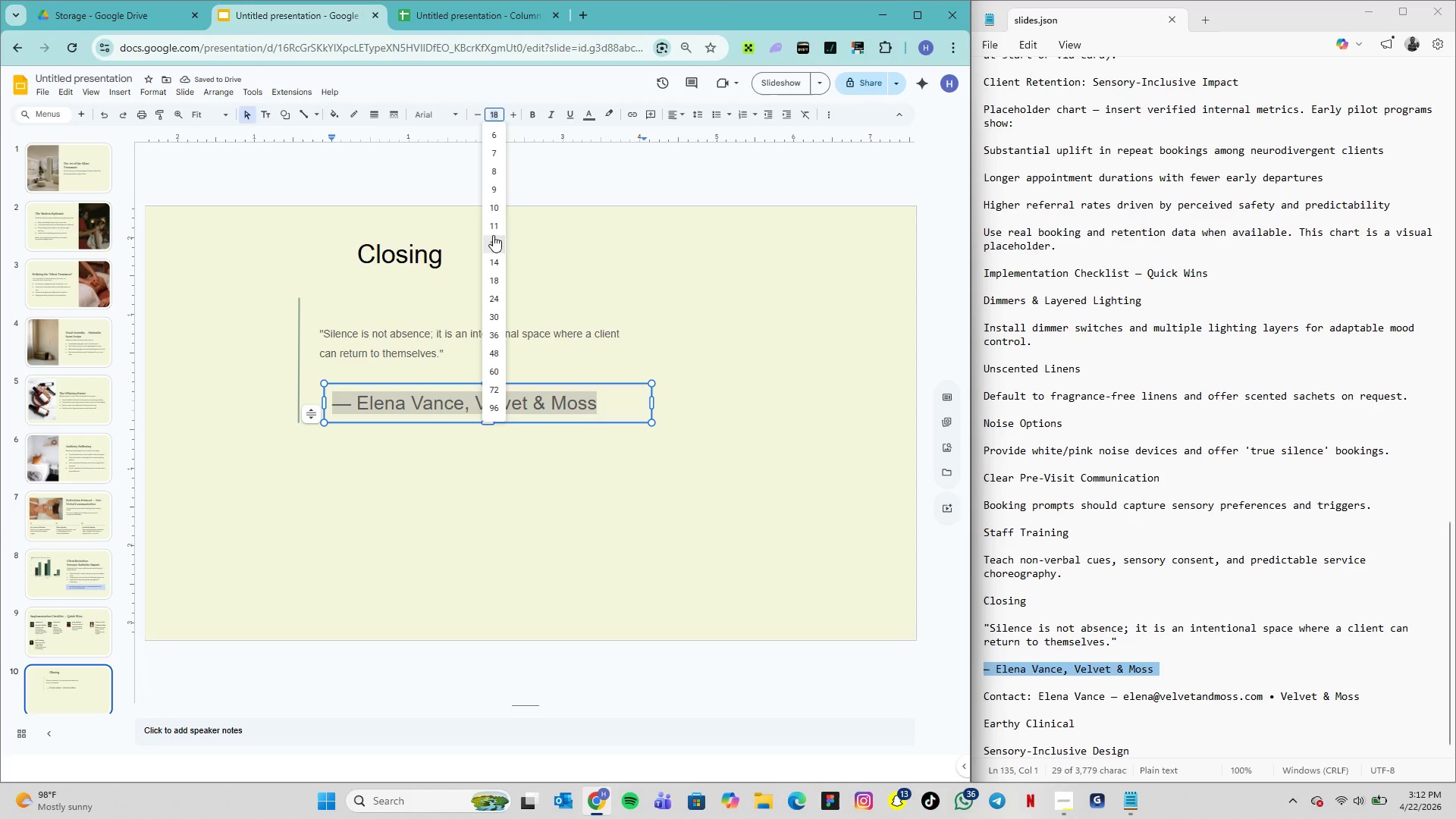 
left_click([505, 208])
 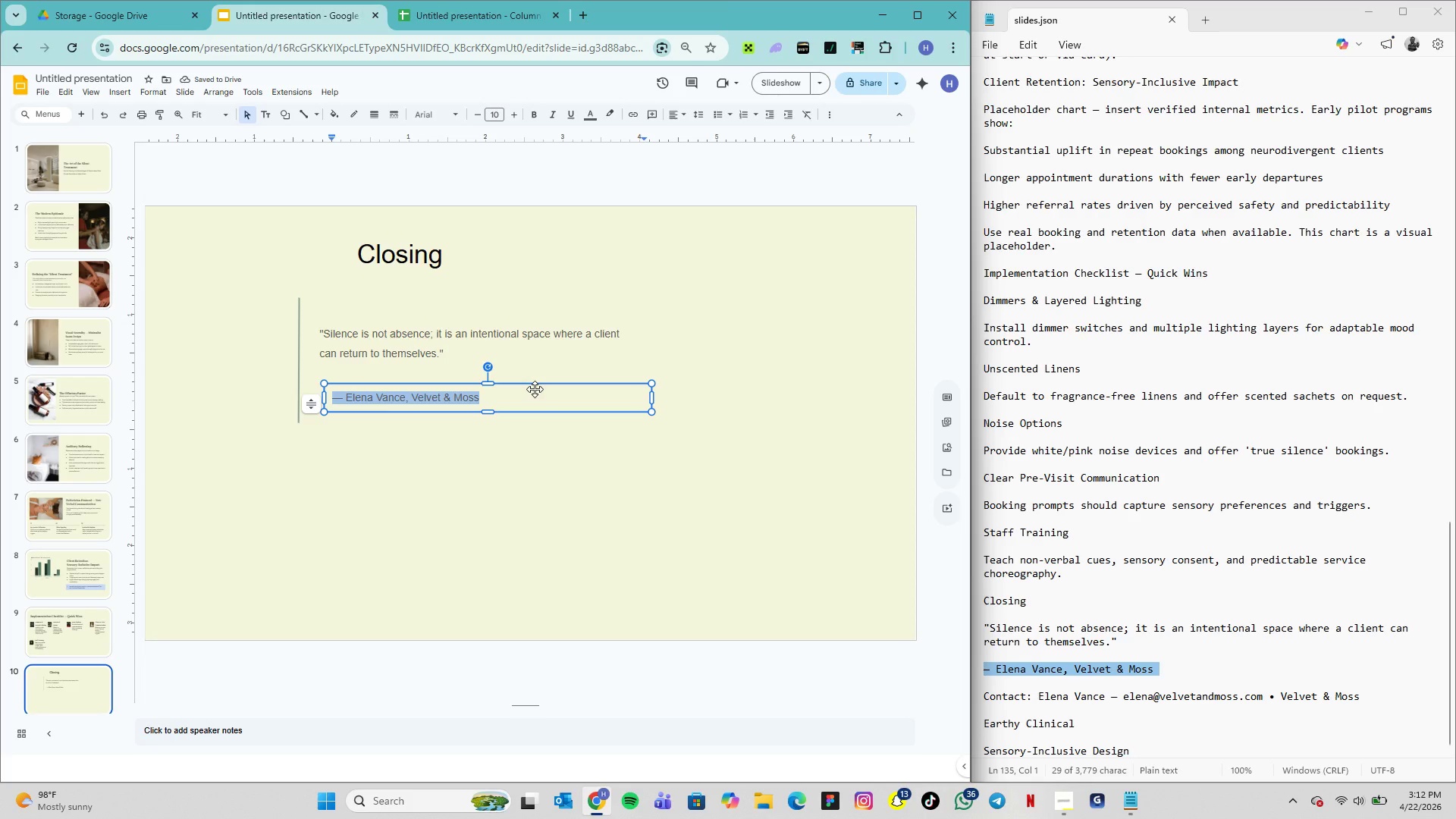 
wait(6.03)
 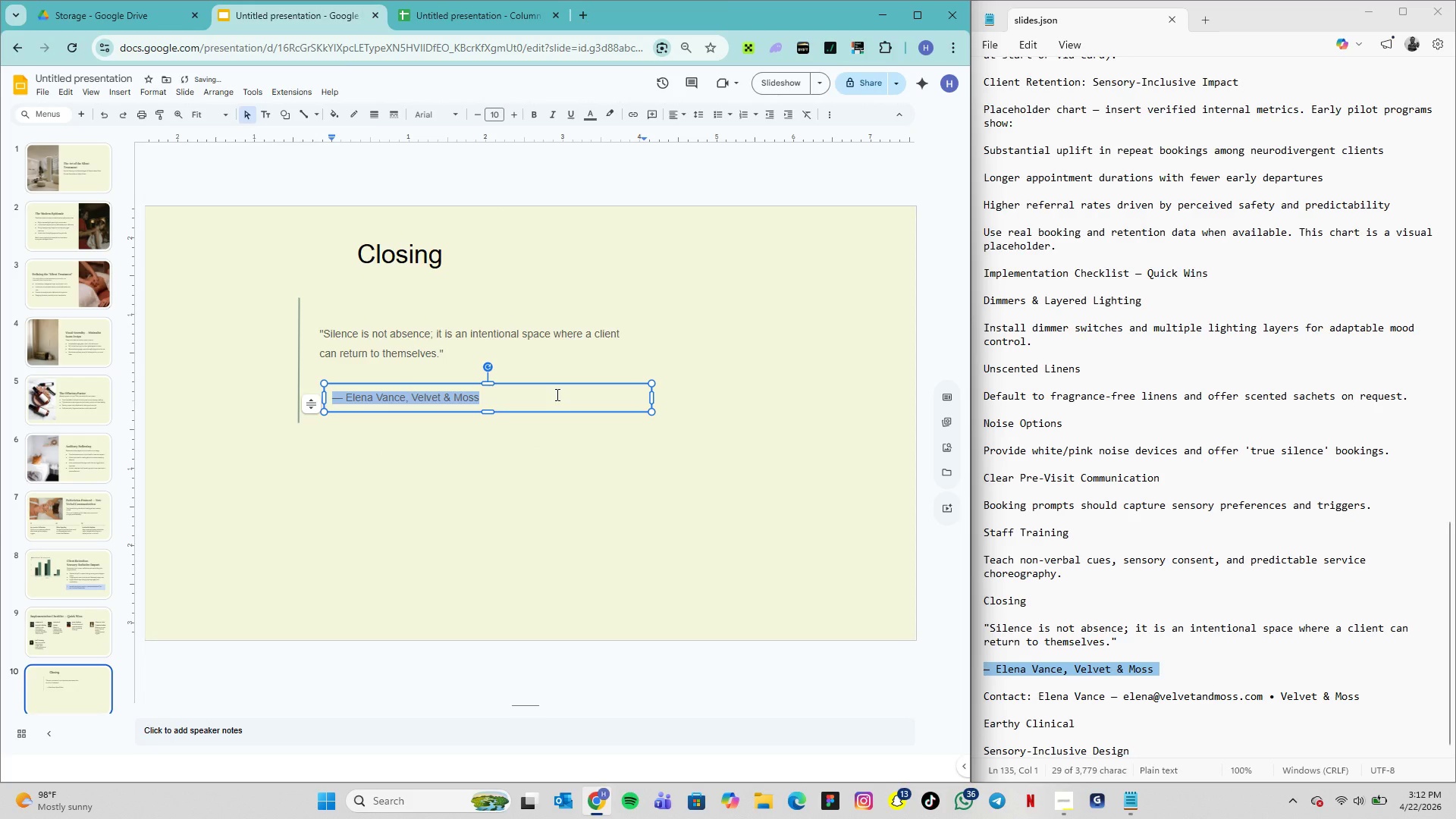 
left_click_drag(start_coordinate=[651, 400], to_coordinate=[529, 396])
 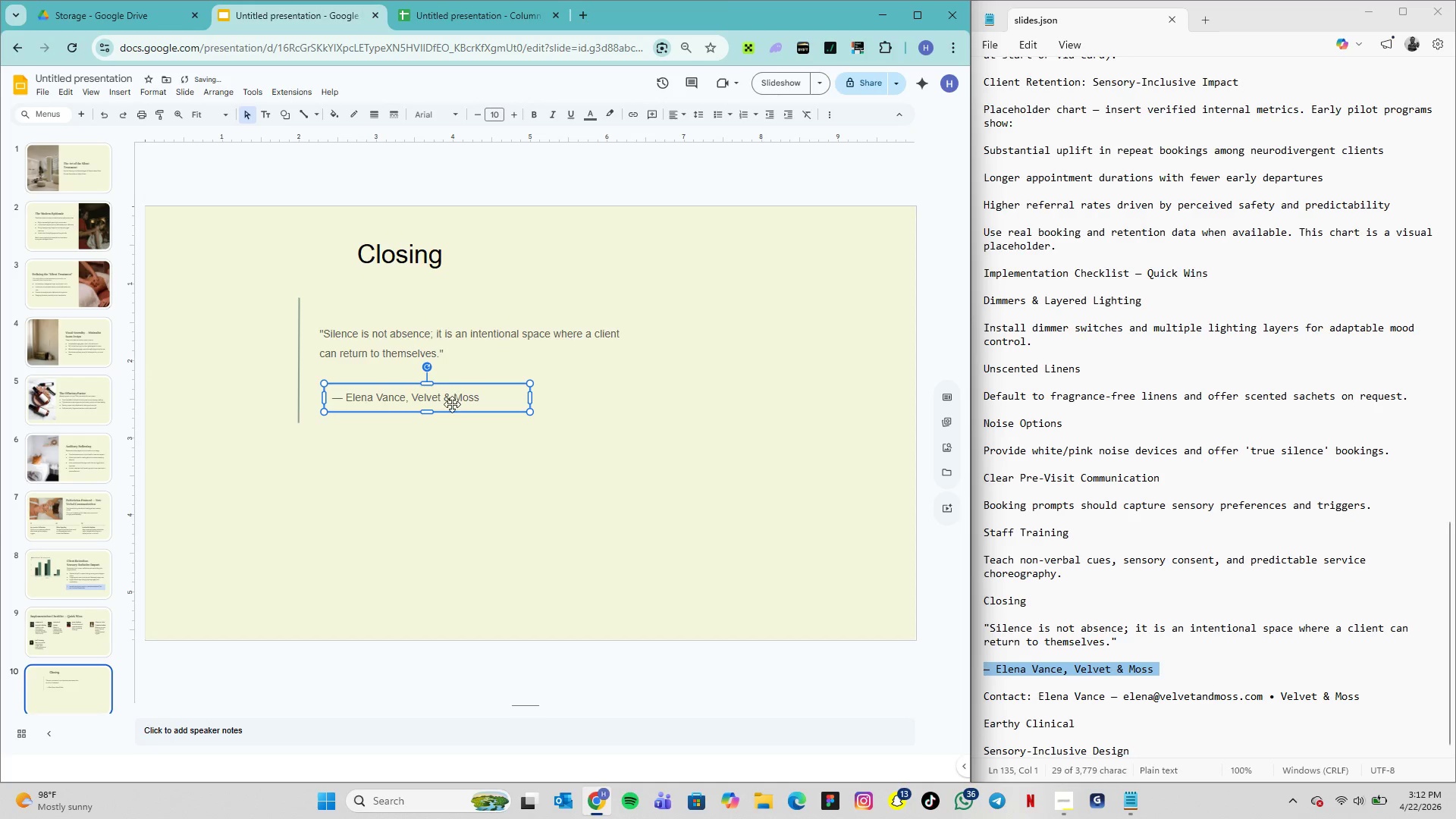 
left_click_drag(start_coordinate=[453, 406], to_coordinate=[453, 401])
 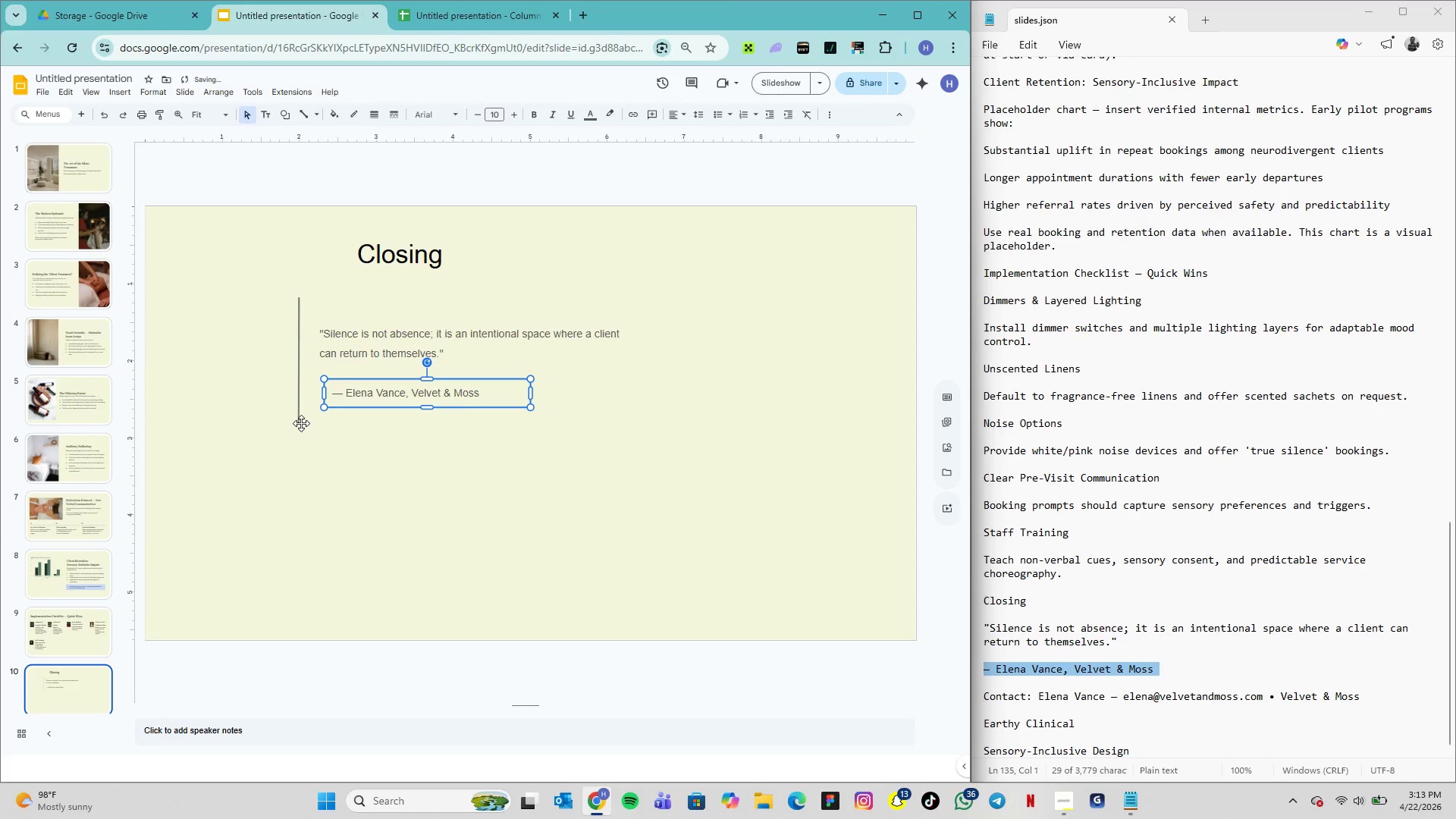 
left_click([298, 421])
 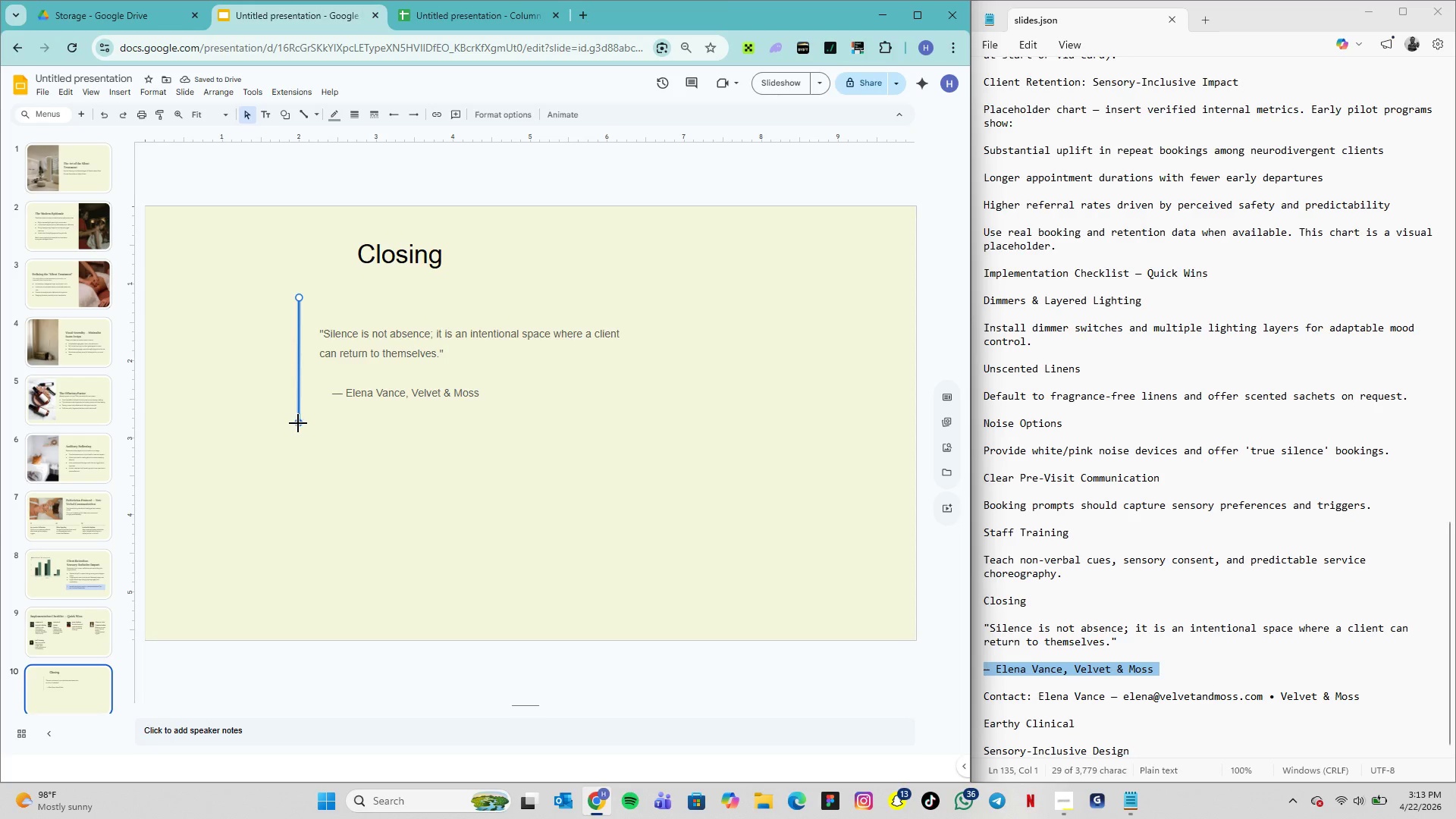 
left_click_drag(start_coordinate=[298, 423], to_coordinate=[299, 431])
 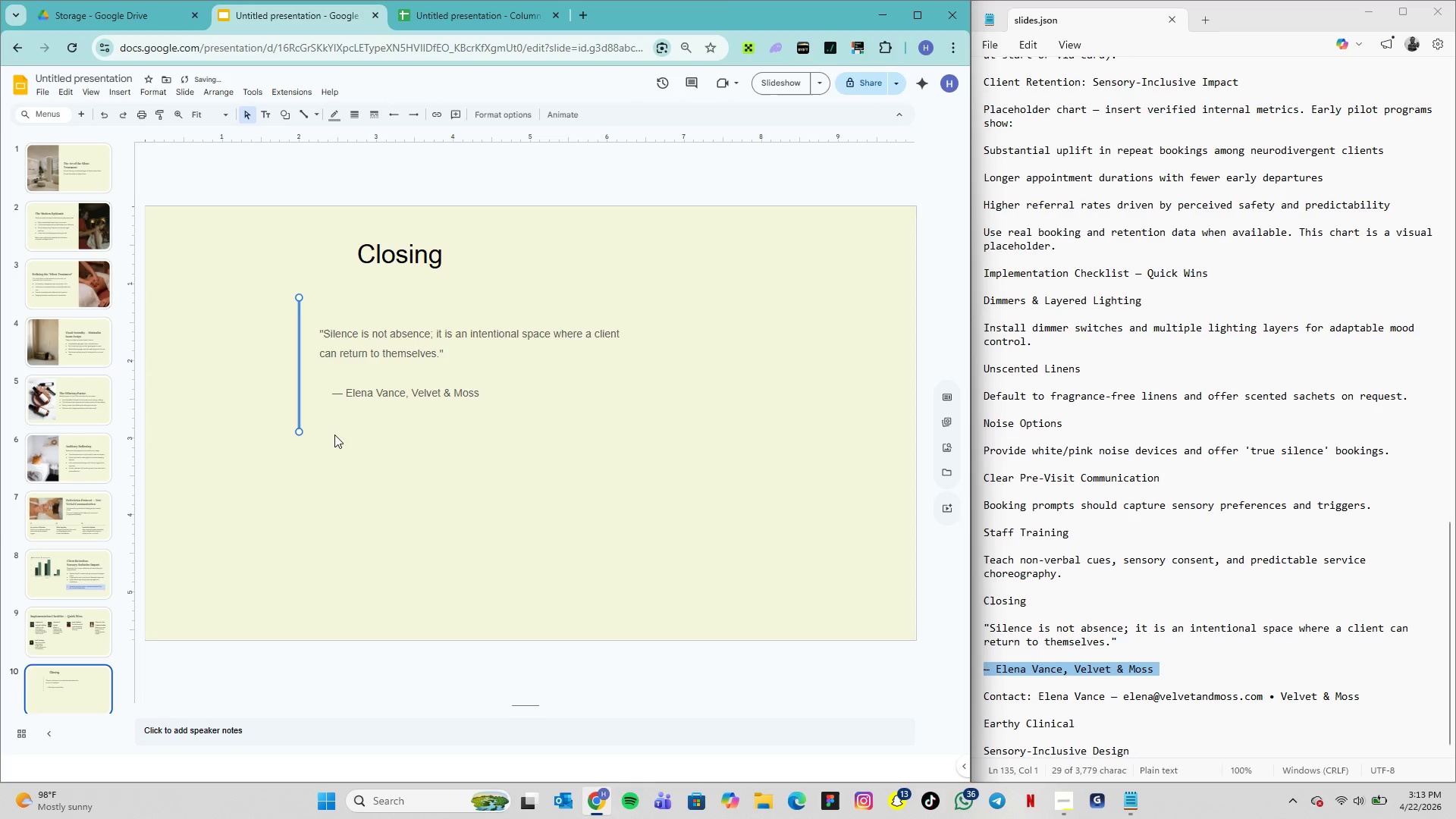 
left_click([334, 435])
 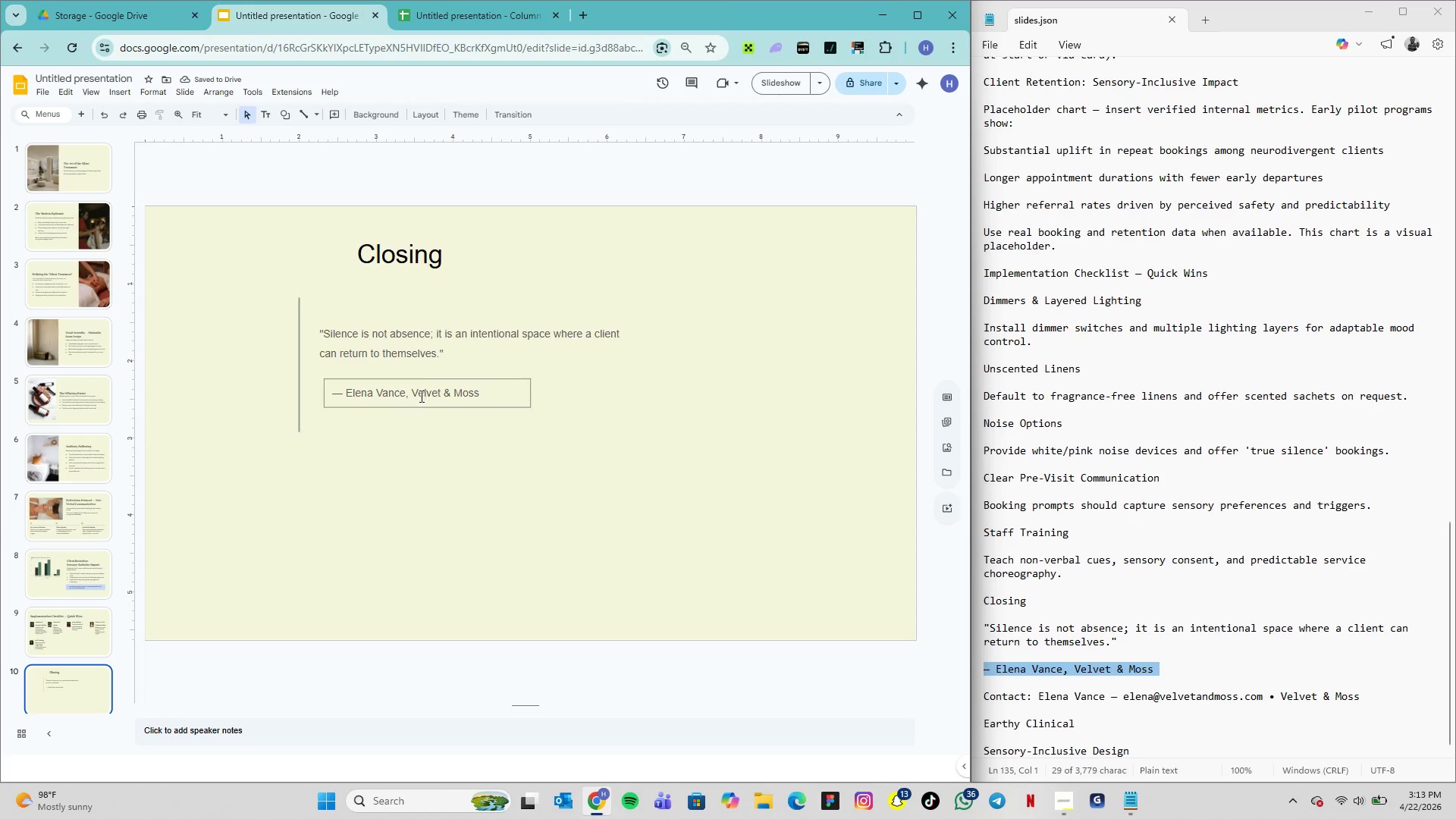 
left_click_drag(start_coordinate=[420, 380], to_coordinate=[408, 392])
 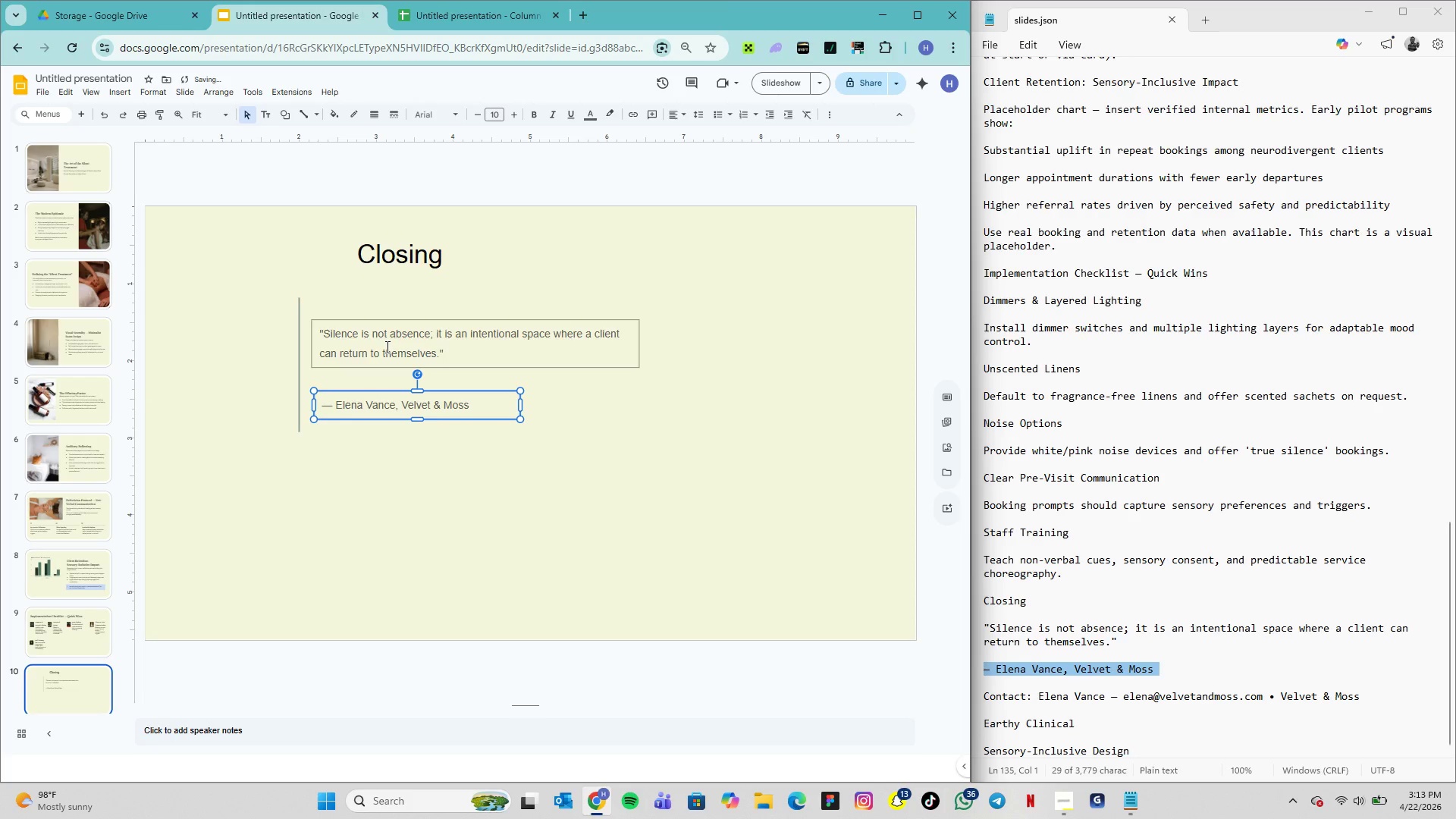 
left_click([449, 513])
 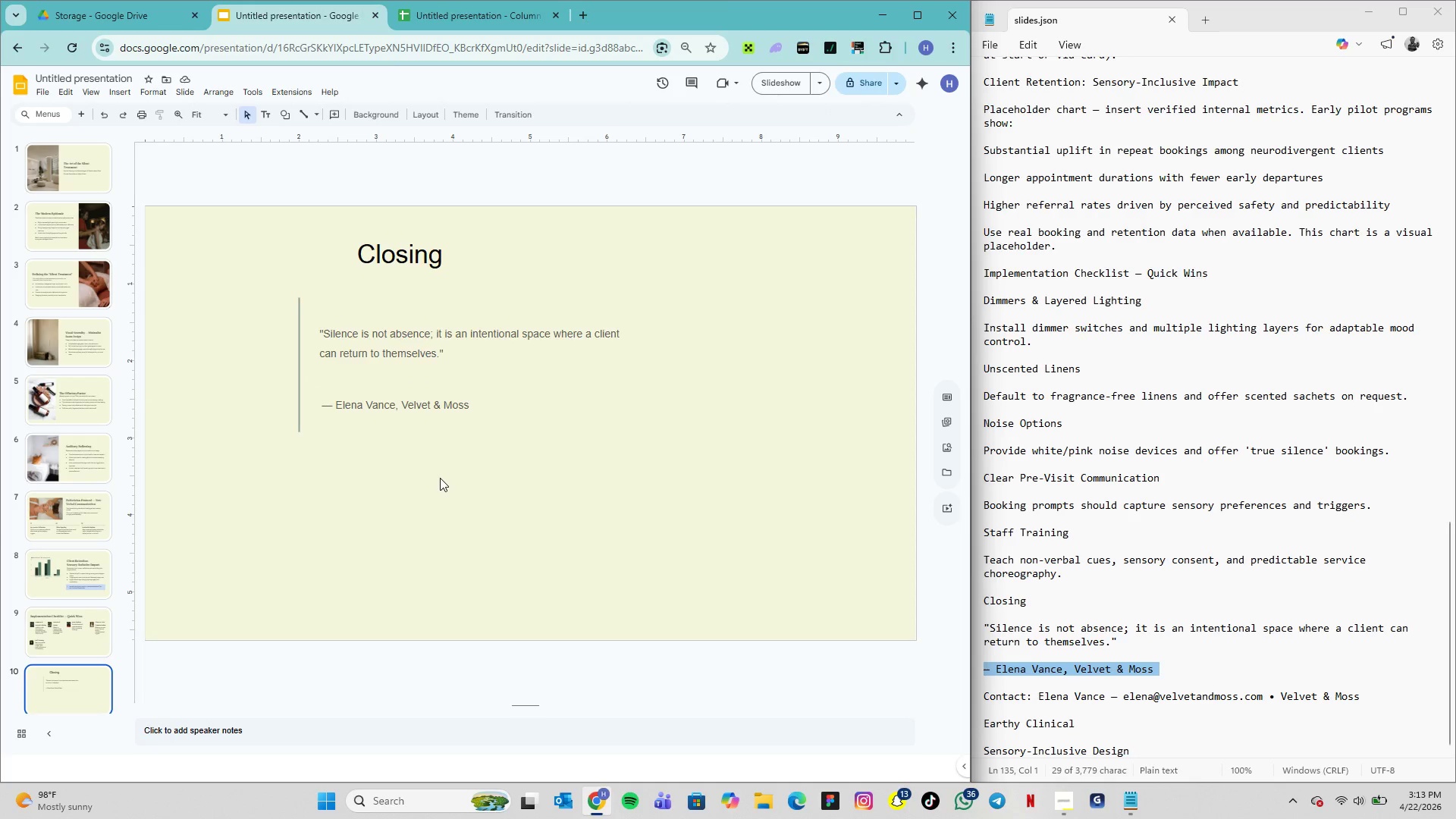 
wait(6.16)
 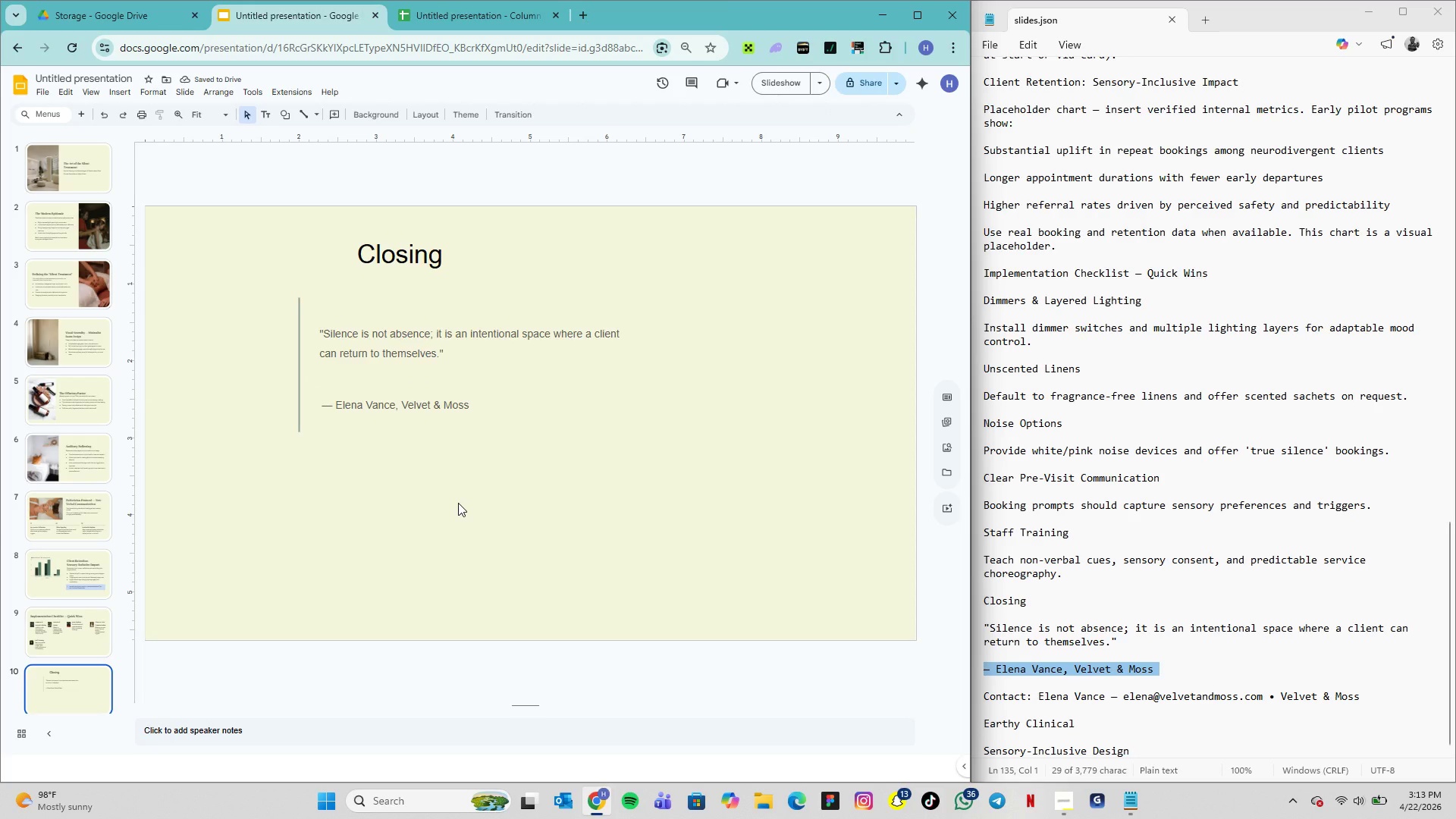 
left_click_drag(start_coordinate=[1369, 702], to_coordinate=[981, 699])
 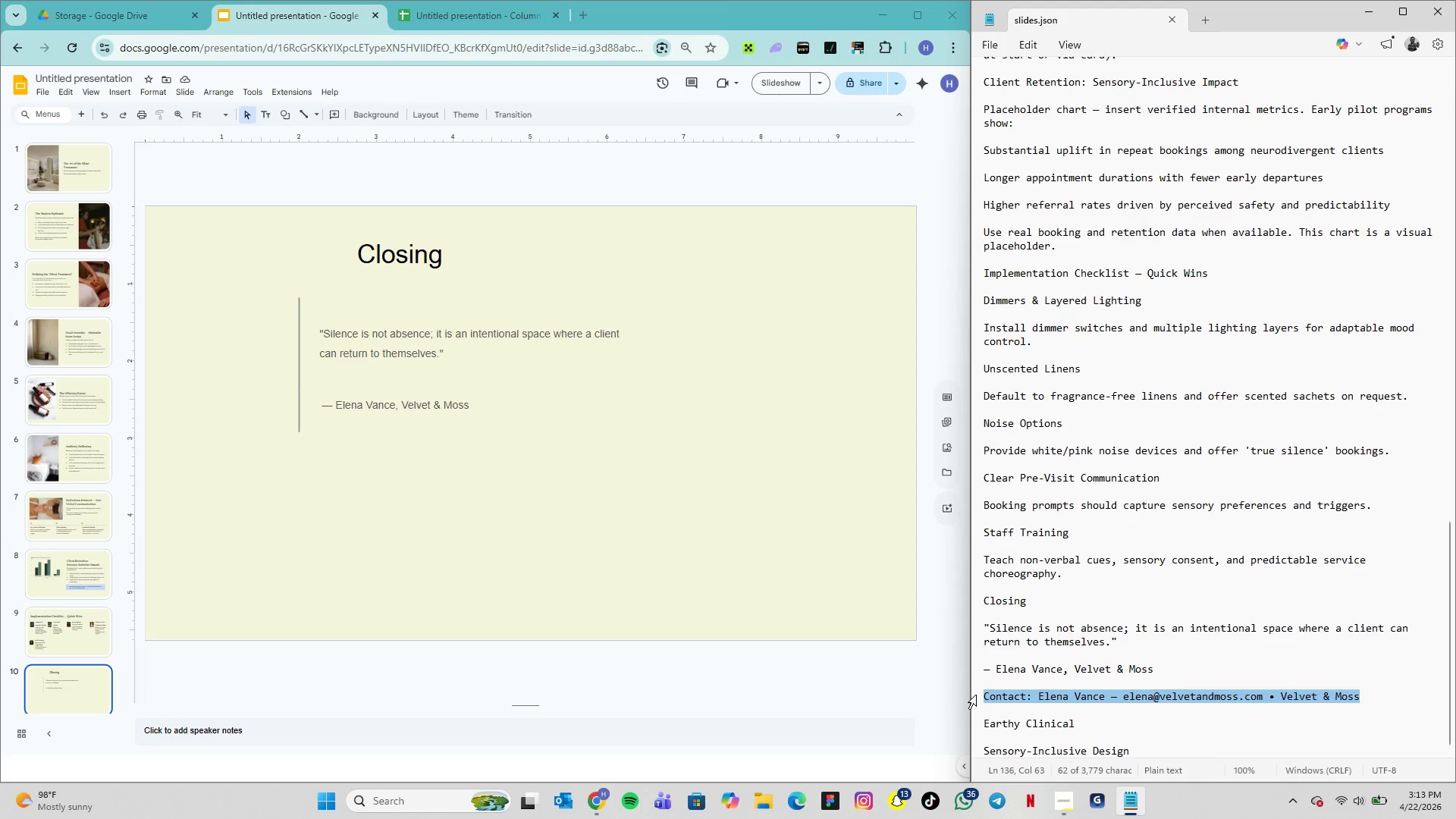 
key(Control+C)
 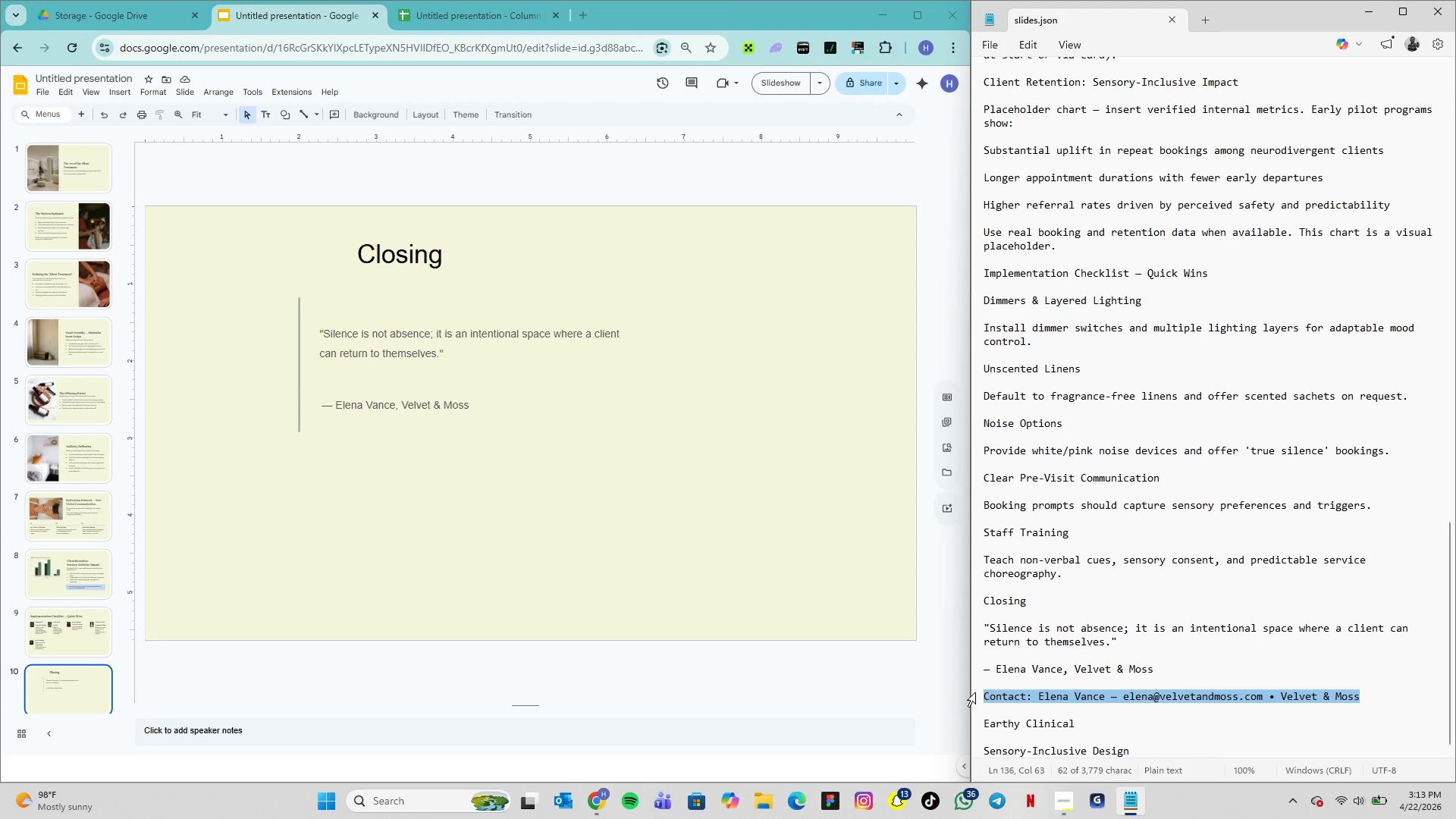 
key(Control+C)
 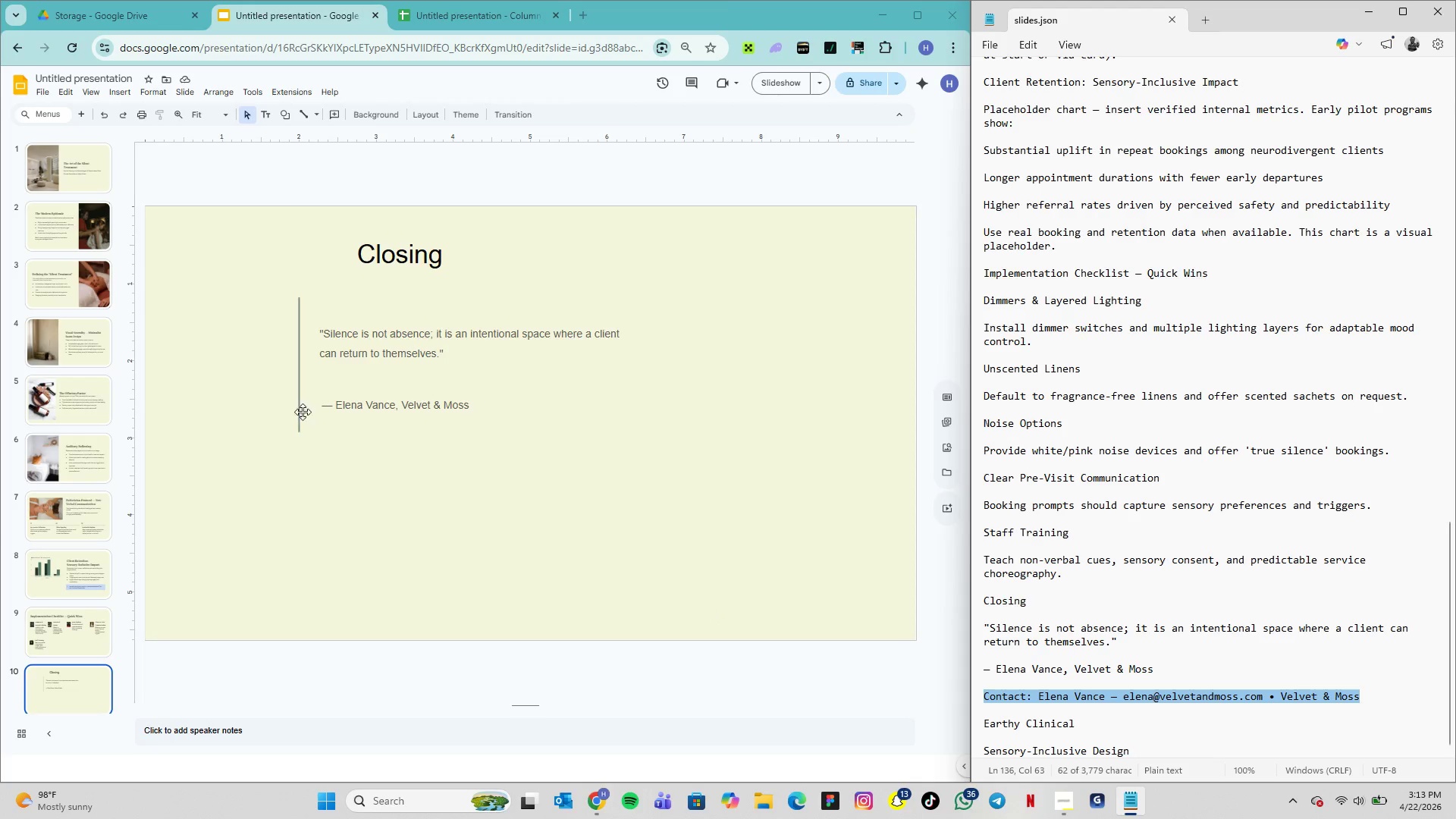 
left_click([350, 460])
 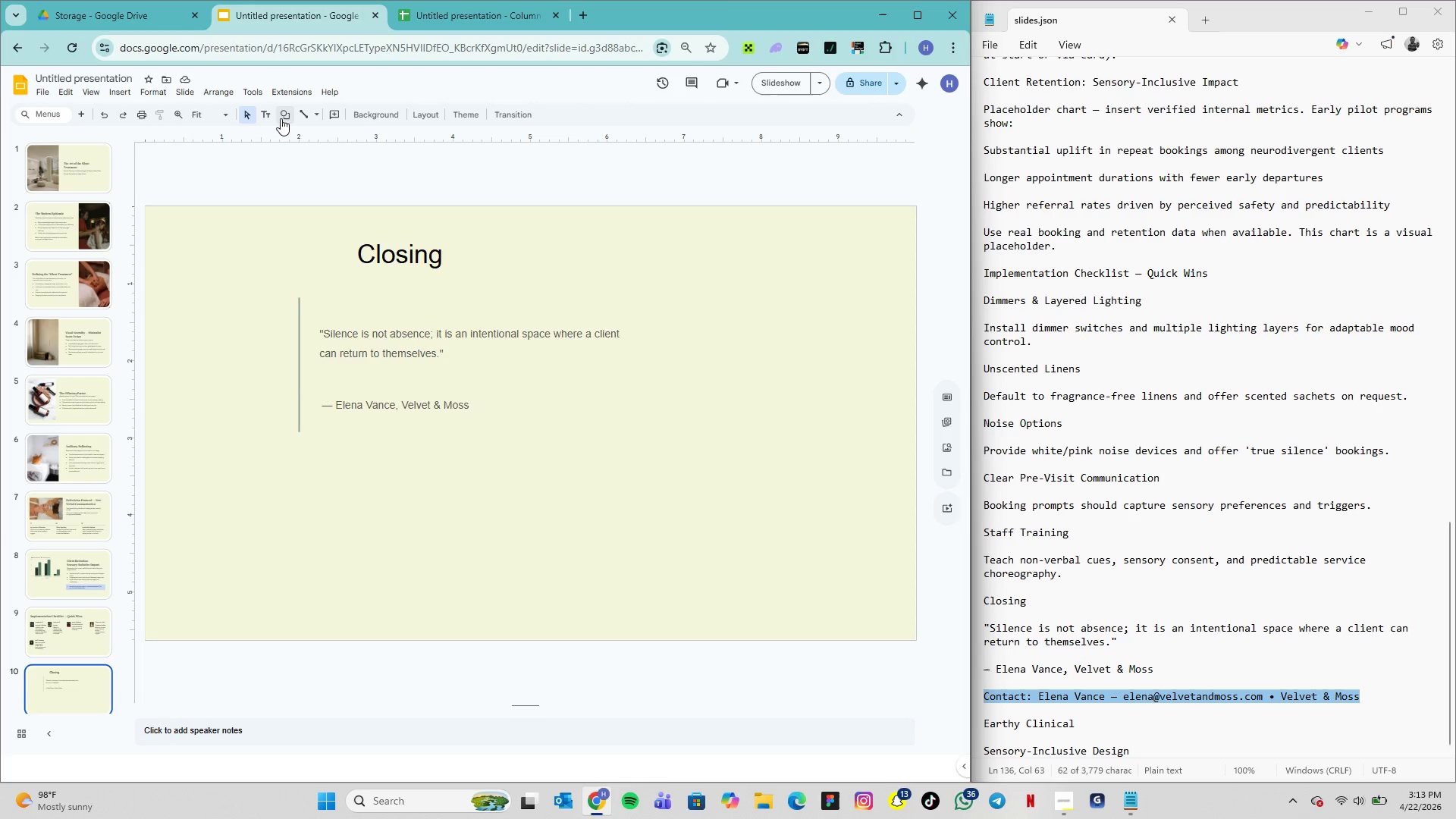 
left_click([272, 115])
 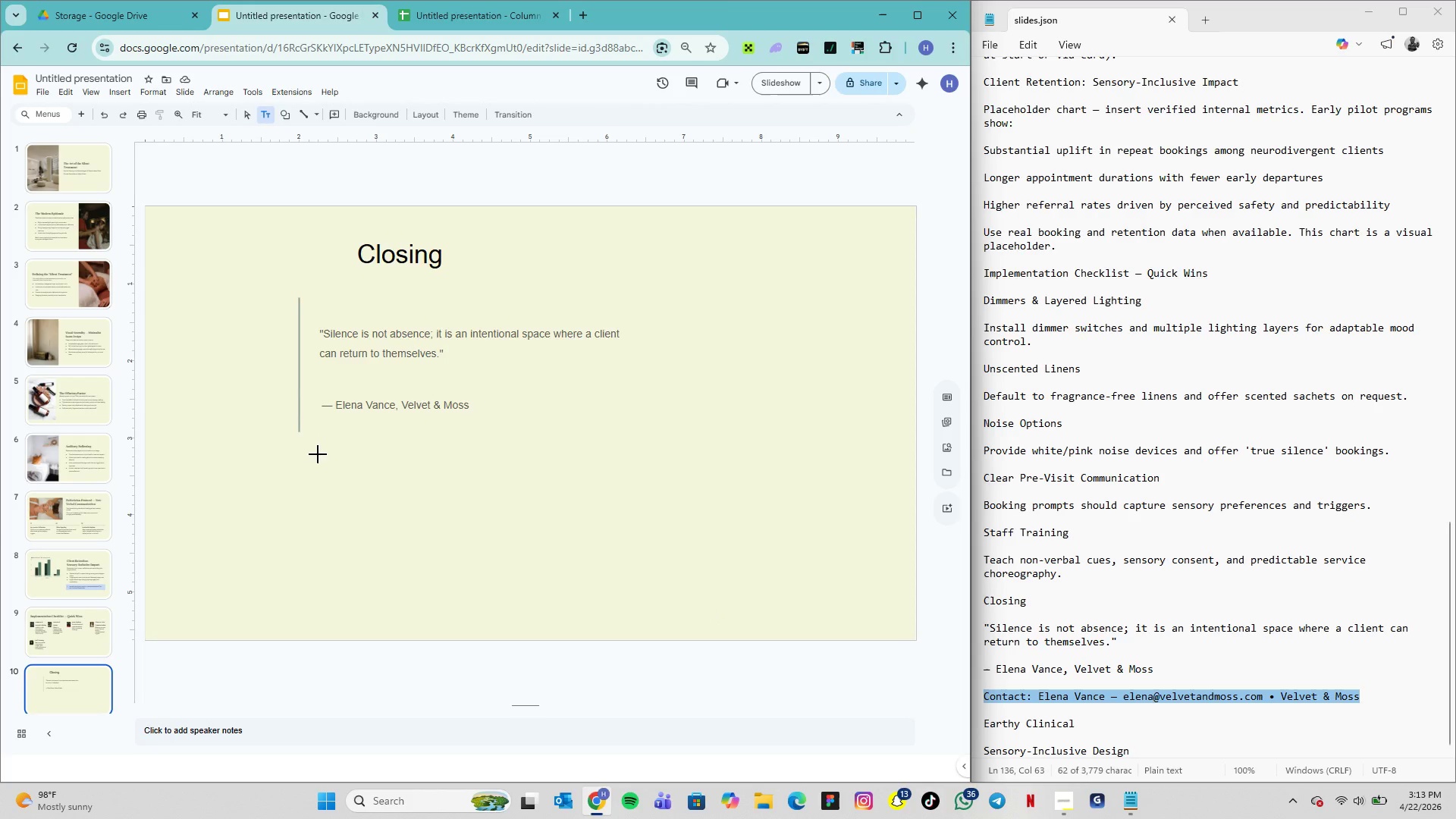 
left_click([309, 460])
 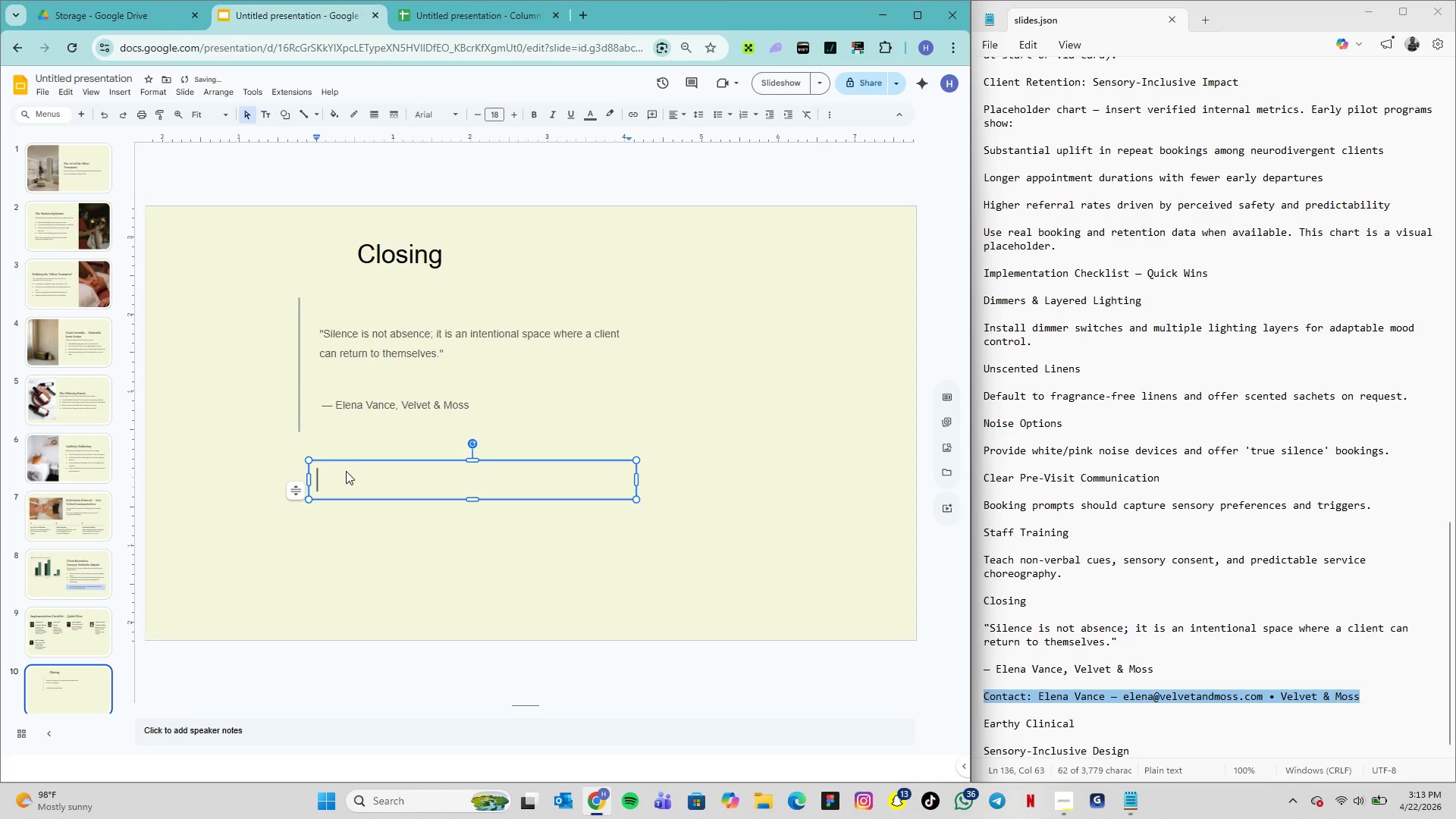 
key(Control+V)
 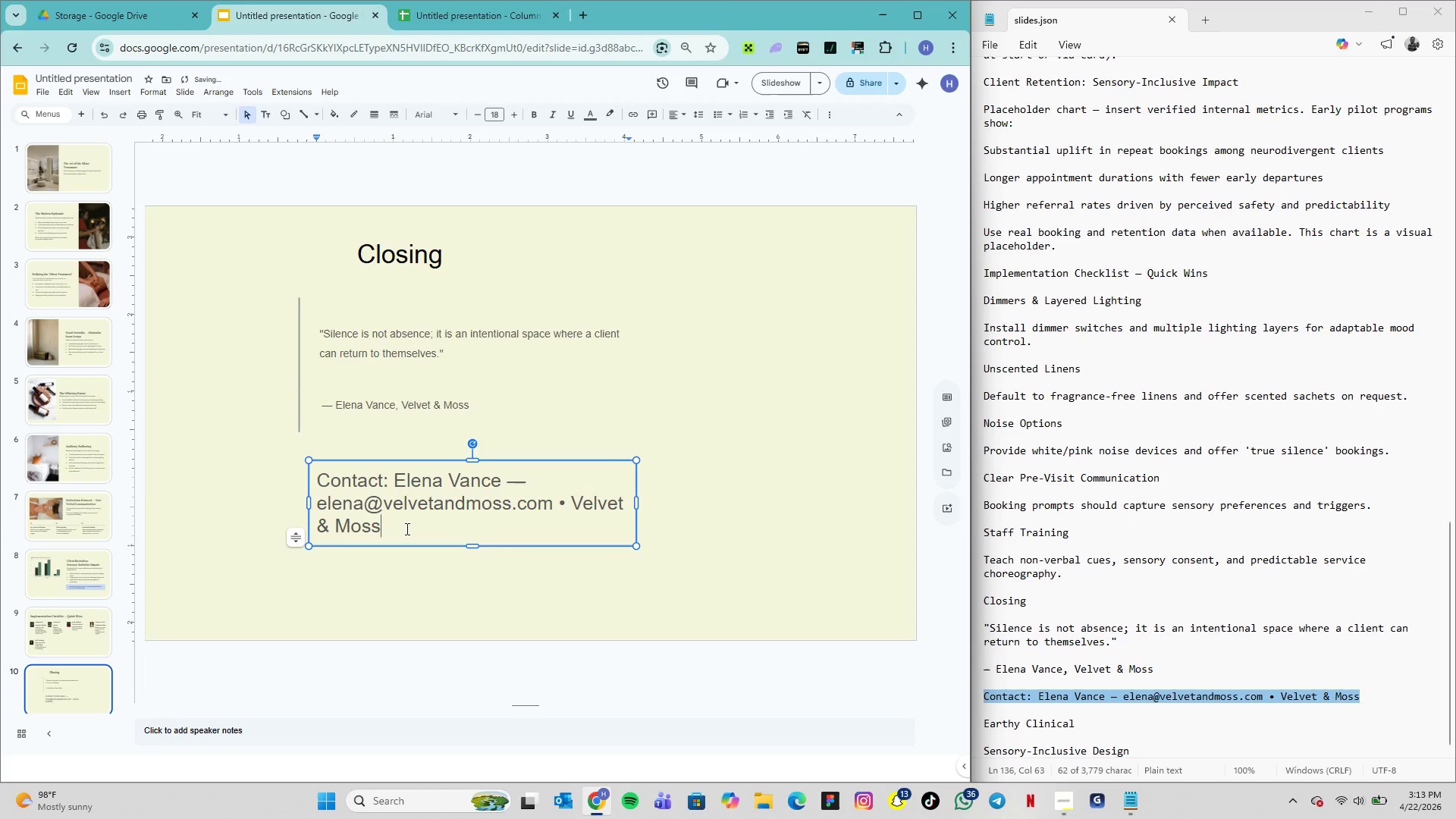 
left_click_drag(start_coordinate=[406, 529], to_coordinate=[318, 481])
 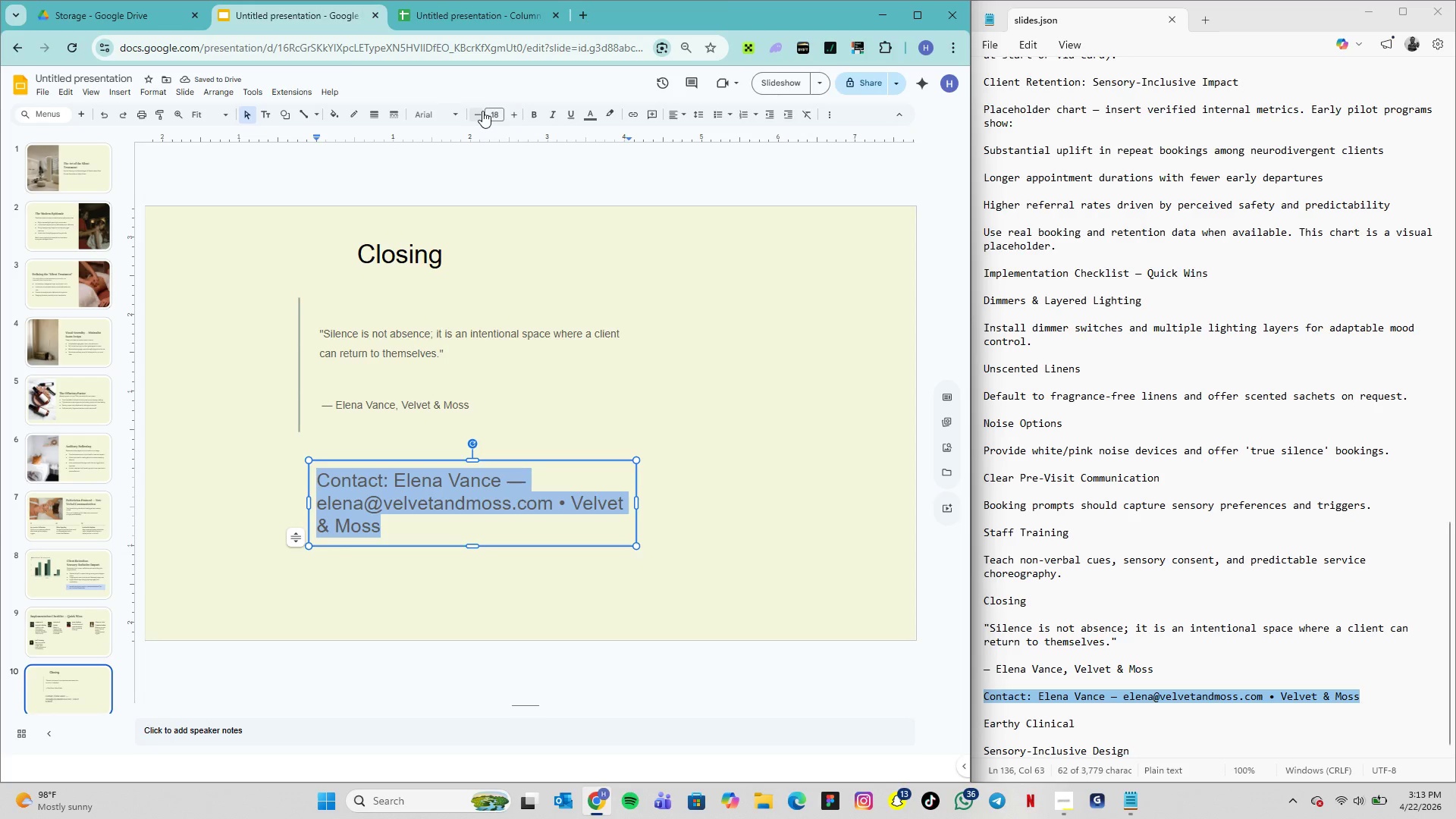 
left_click([496, 111])
 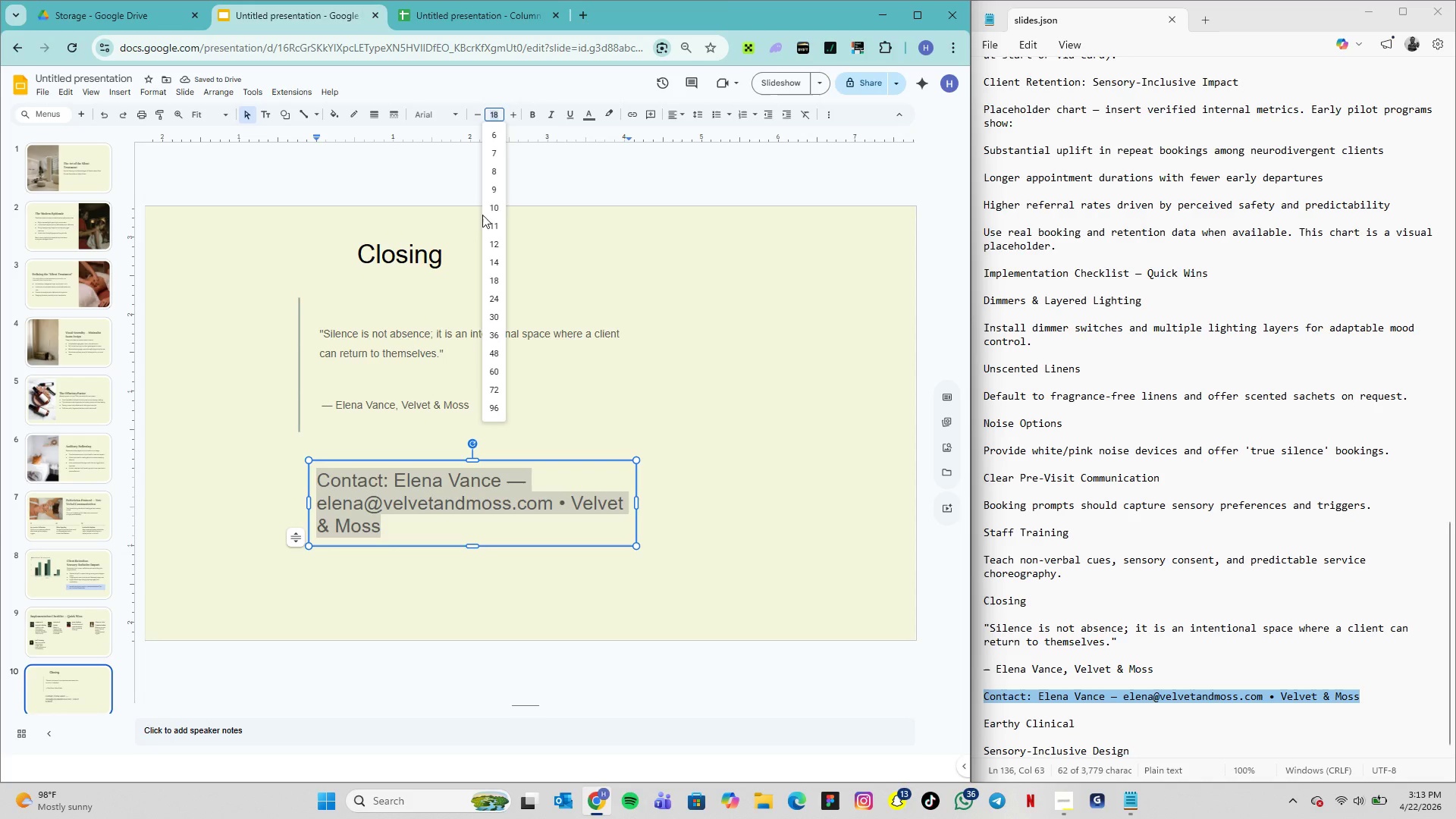 
left_click([489, 209])
 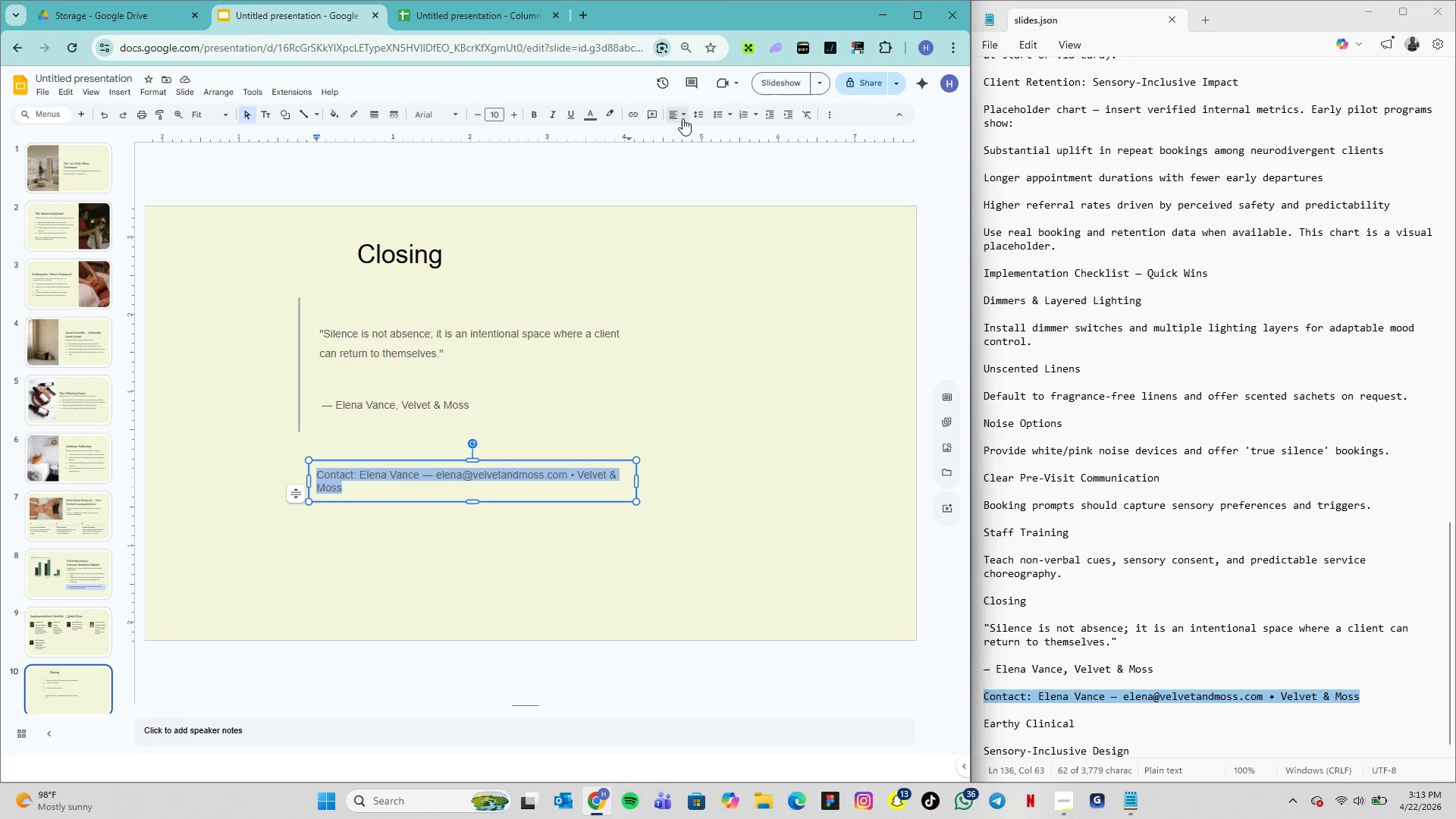 
wait(7.3)
 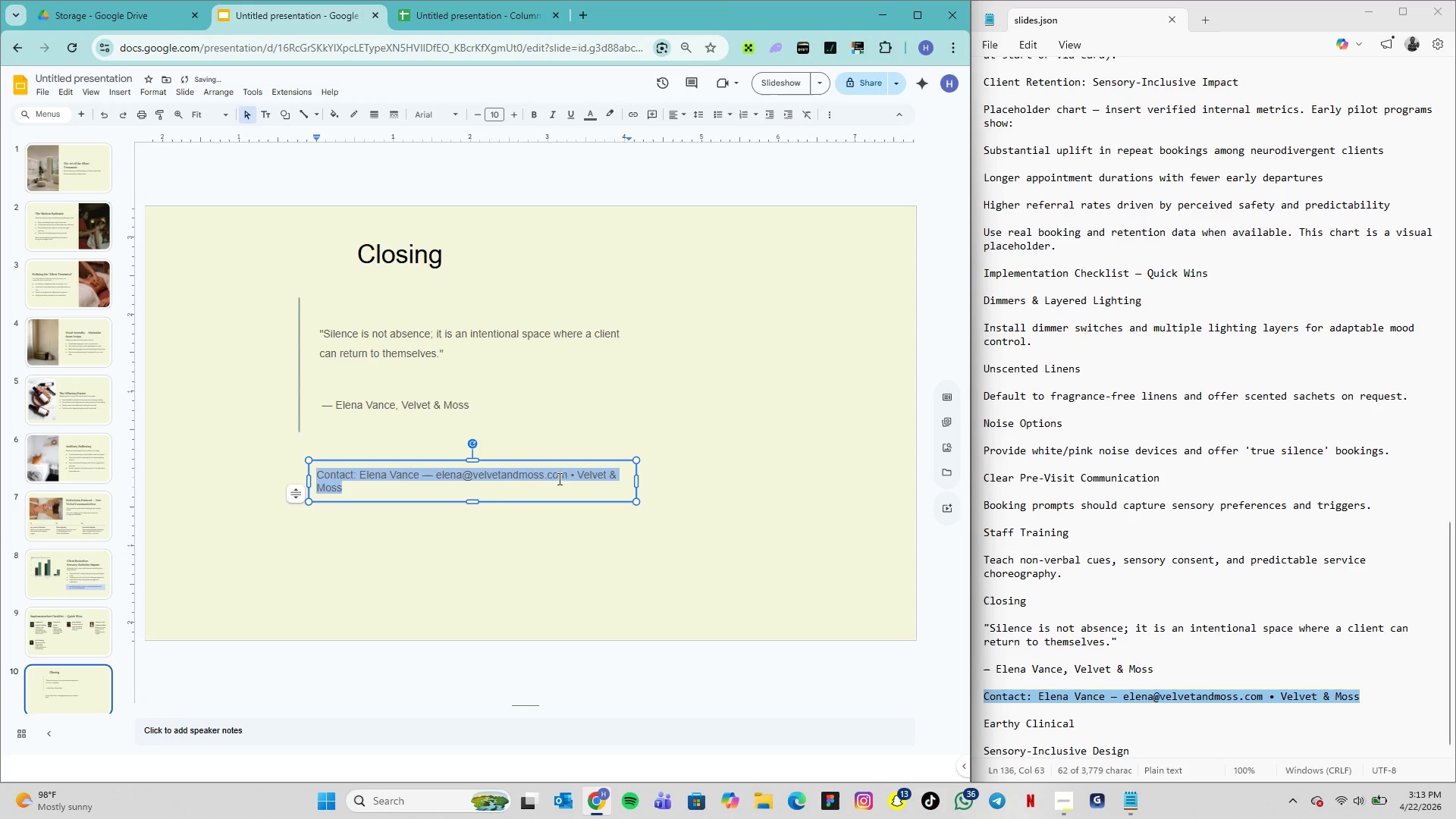 
left_click([688, 135])
 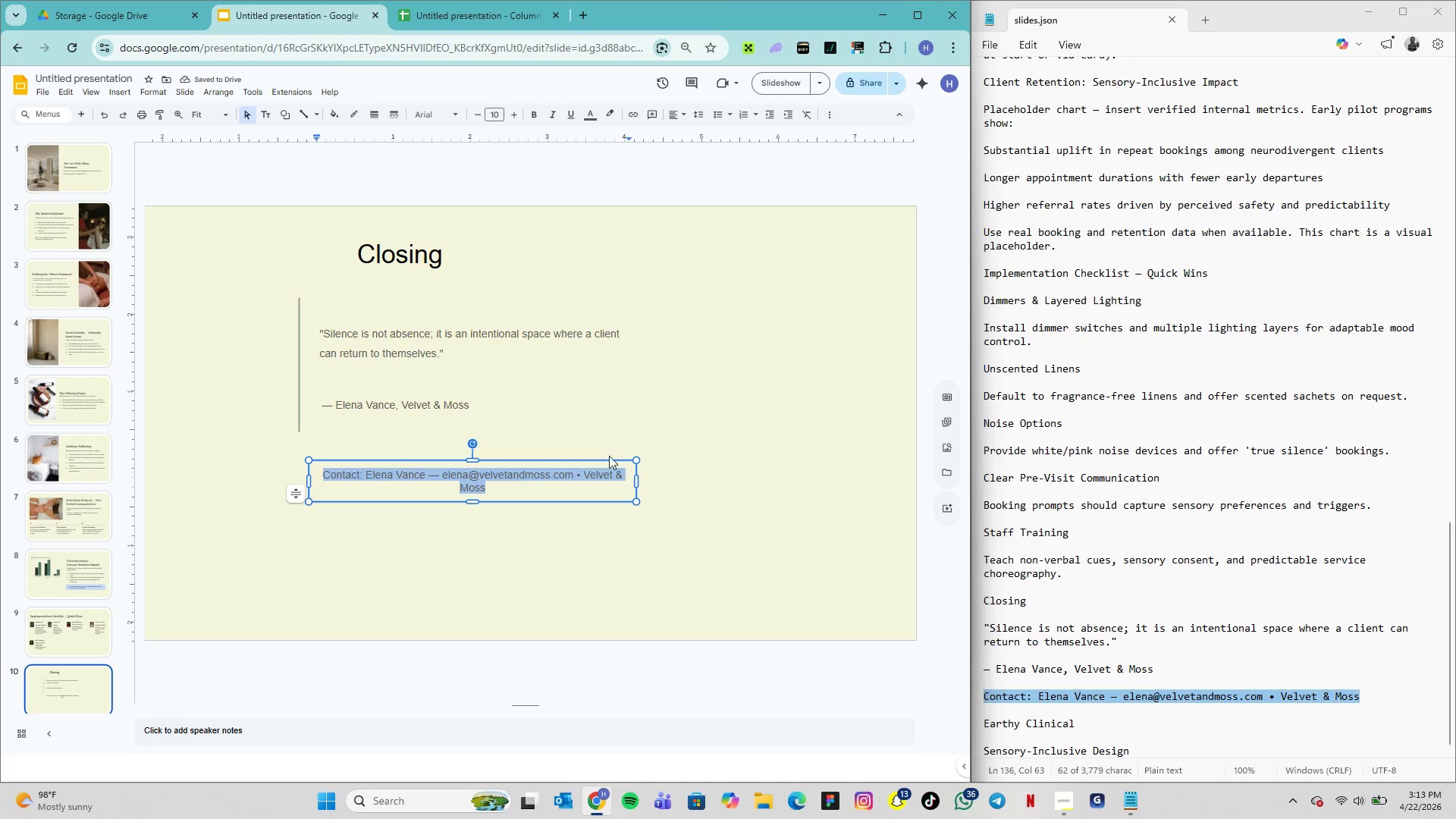 
left_click_drag(start_coordinate=[639, 482], to_coordinate=[650, 484])
 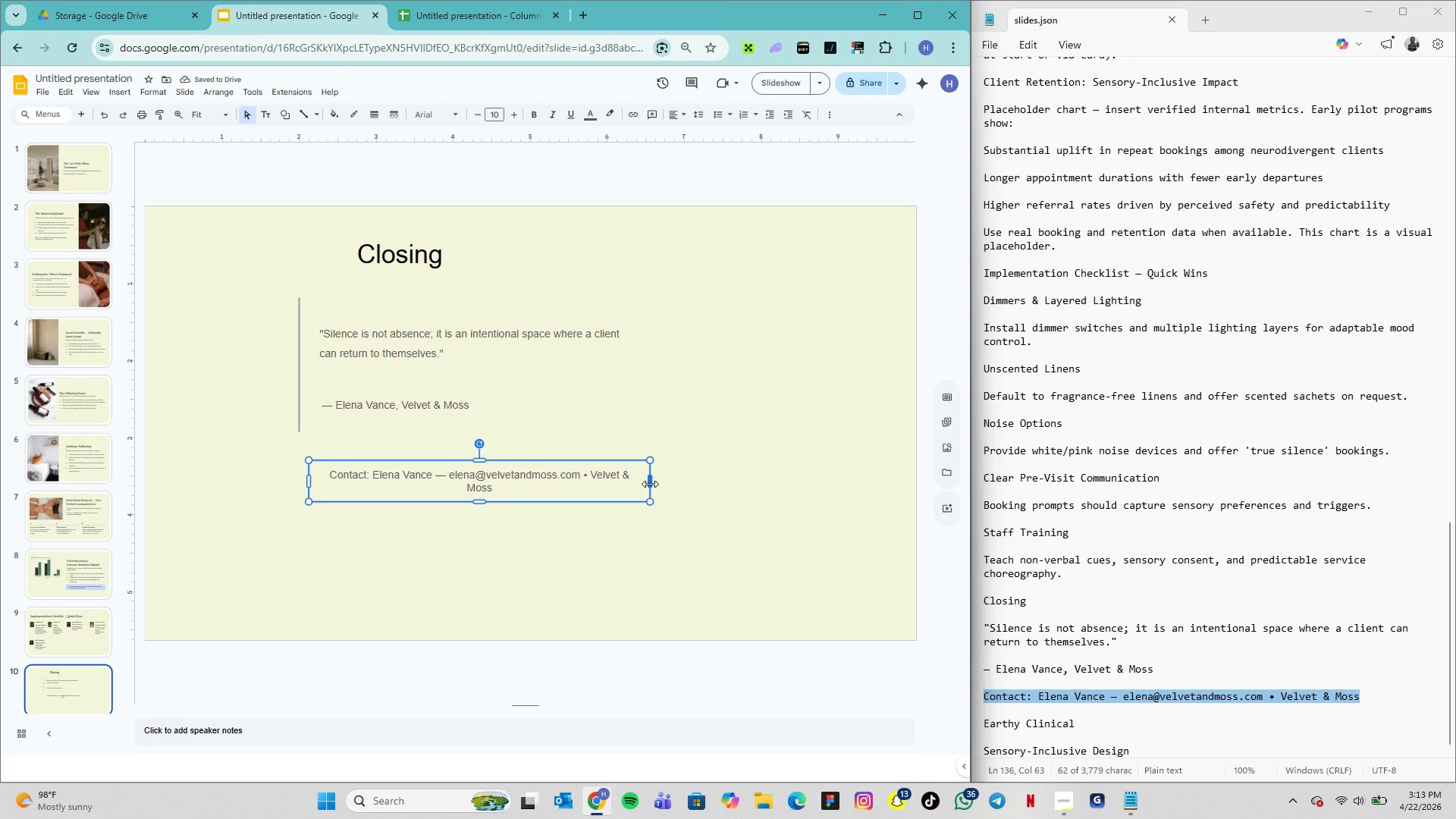 
wait(8.16)
 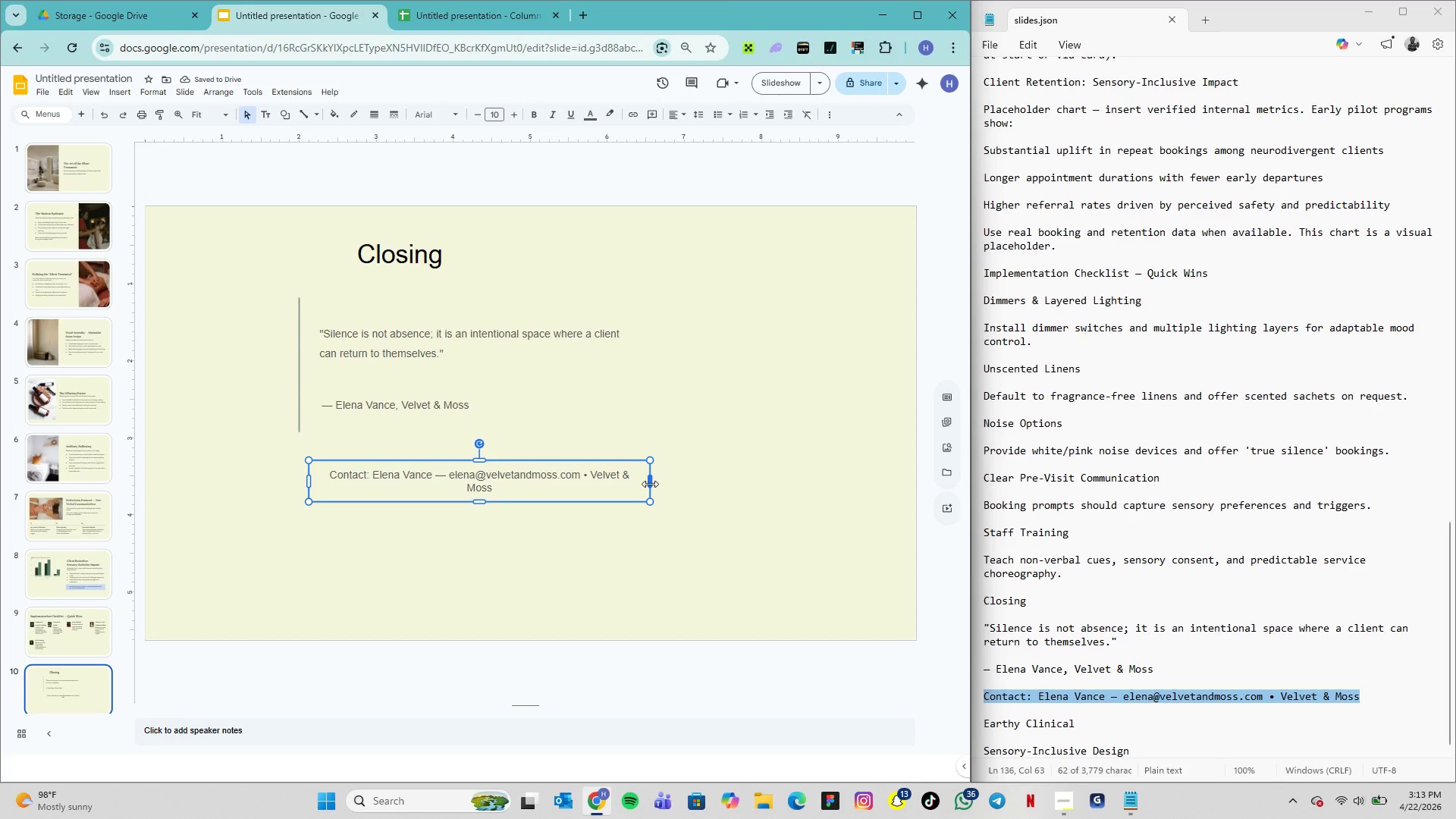 
left_click_drag(start_coordinate=[559, 463], to_coordinate=[548, 462])
 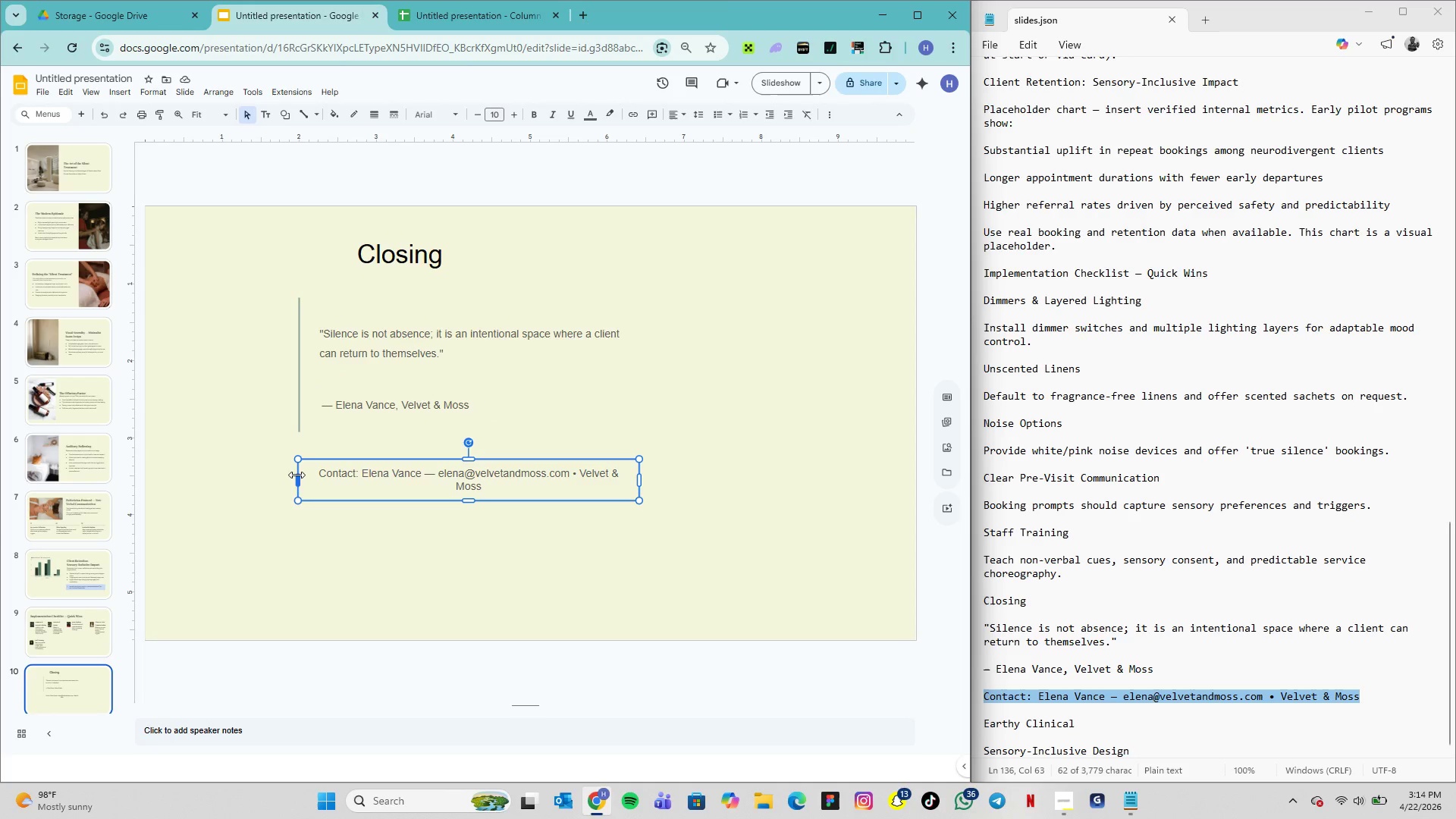 
wait(24.45)
 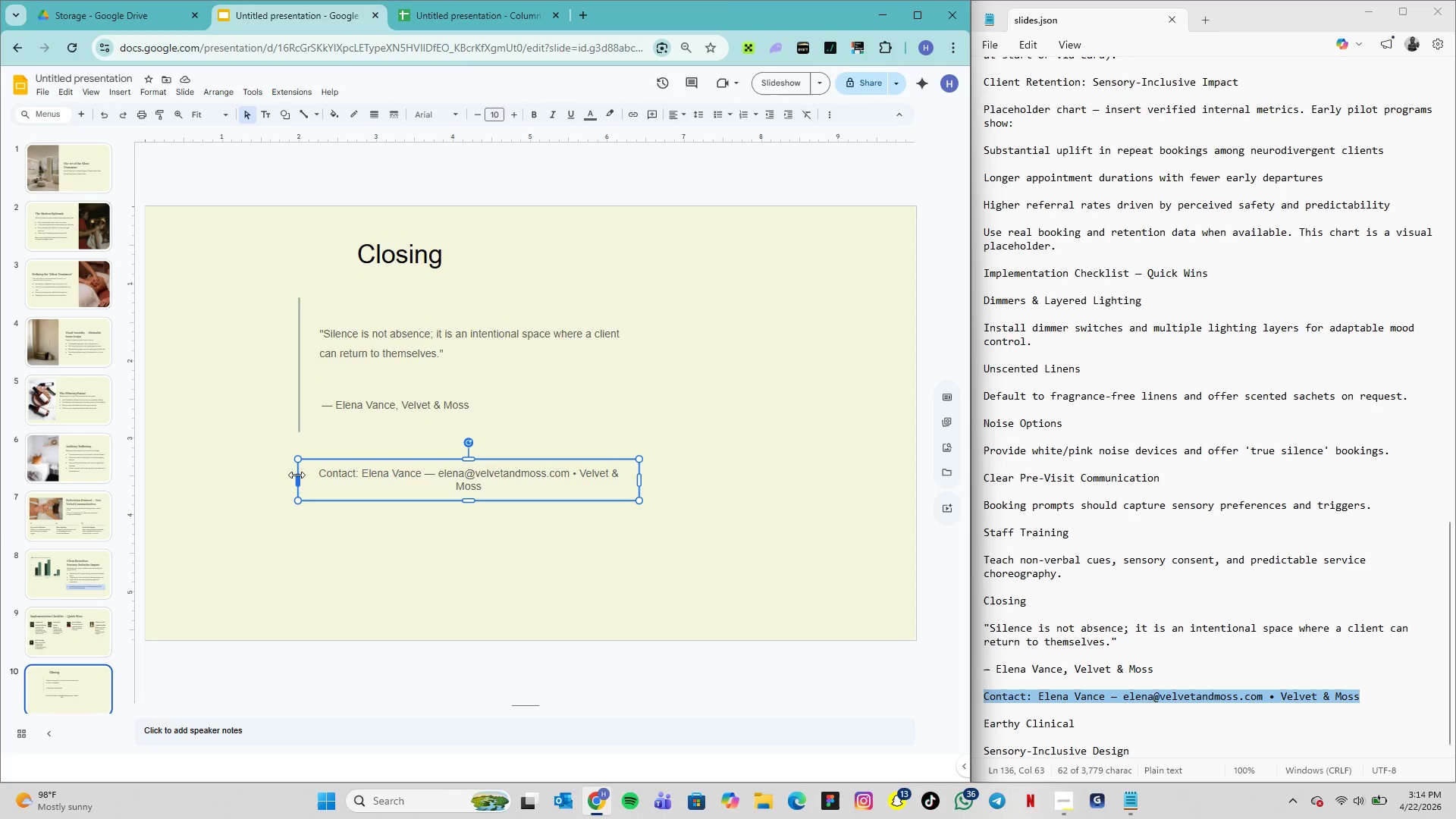 
left_click_drag(start_coordinate=[1078, 723], to_coordinate=[983, 717])
 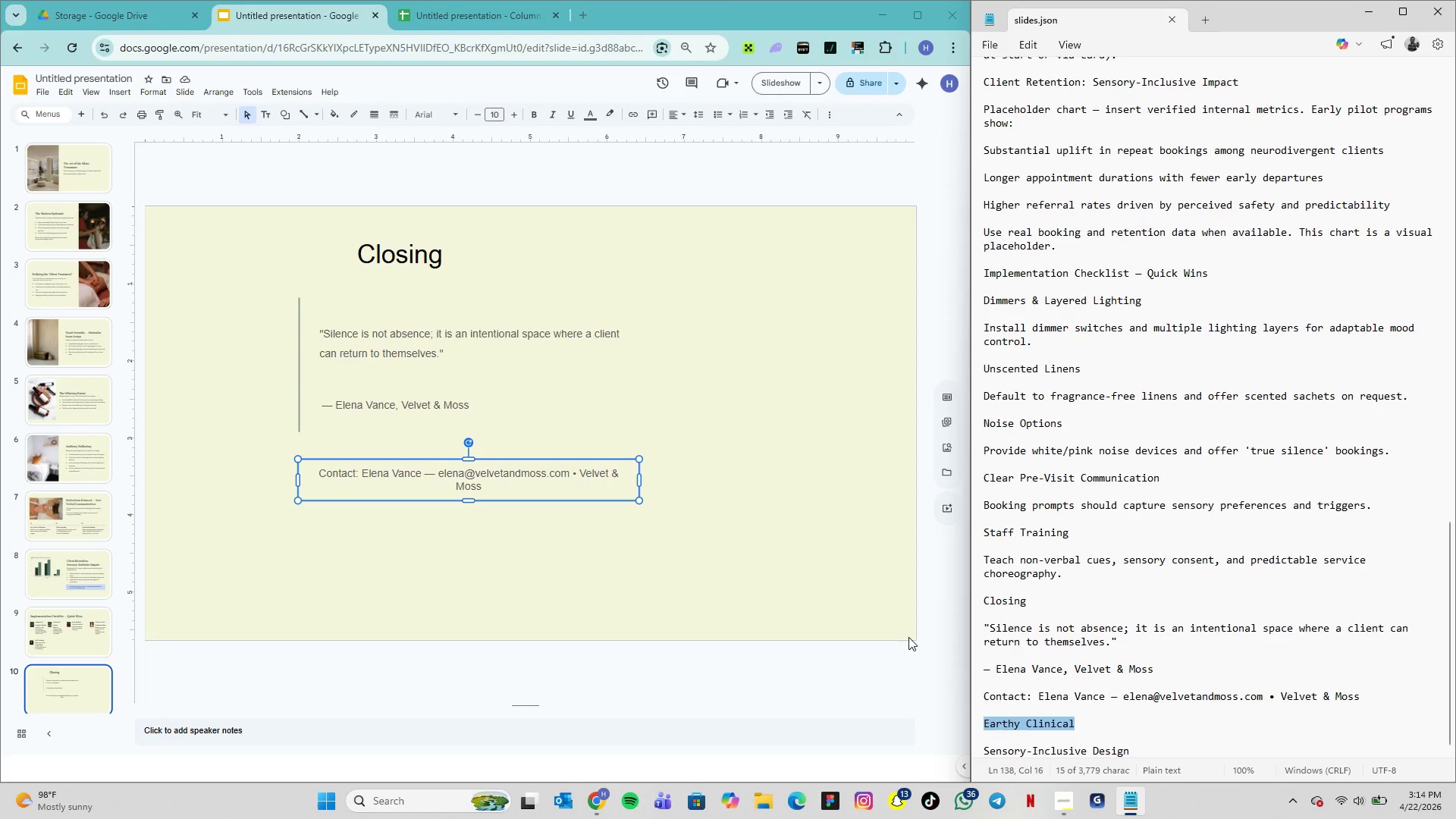 
key(Control+C)
 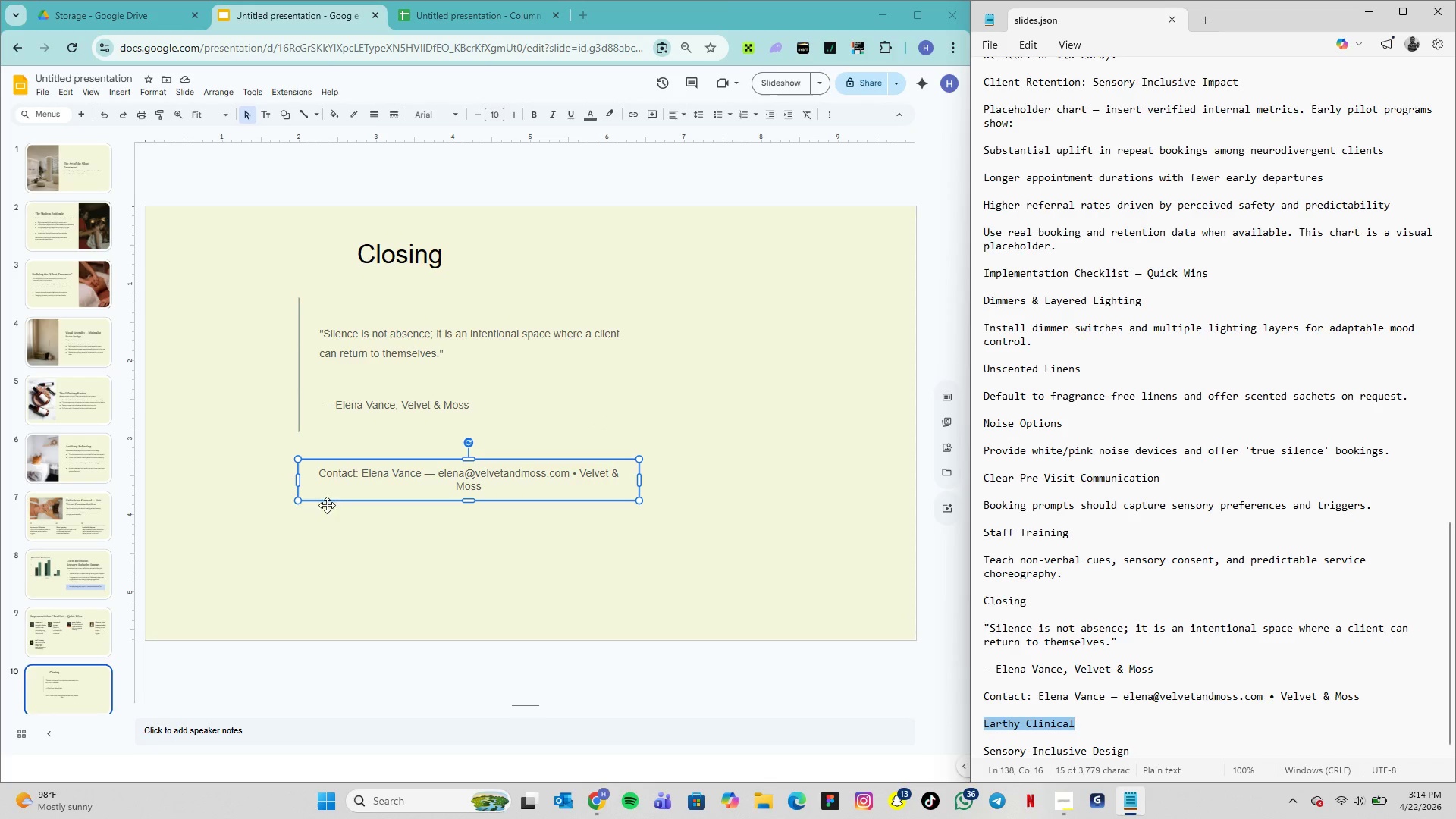 
left_click([338, 520])
 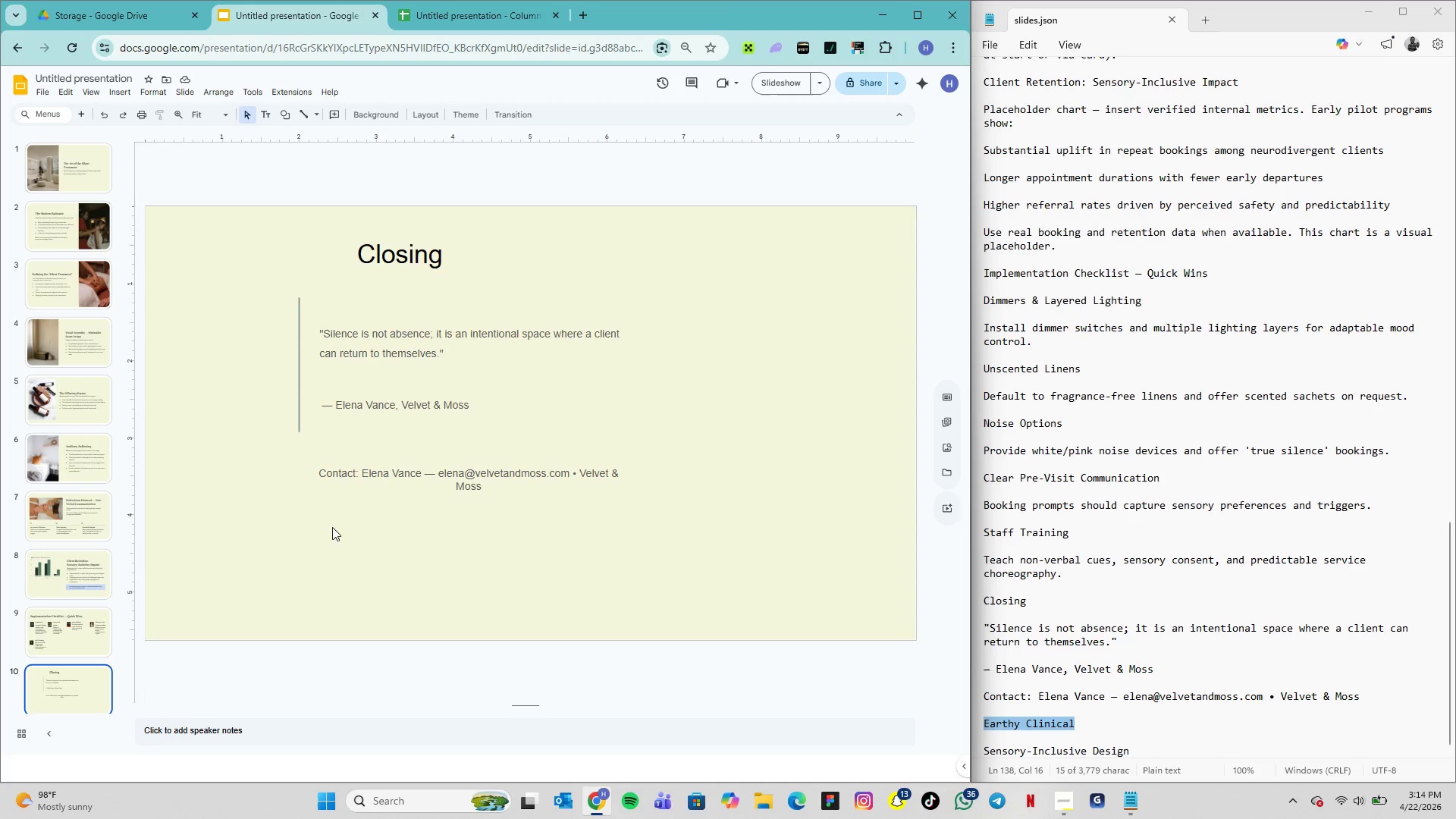 
left_click([328, 513])
 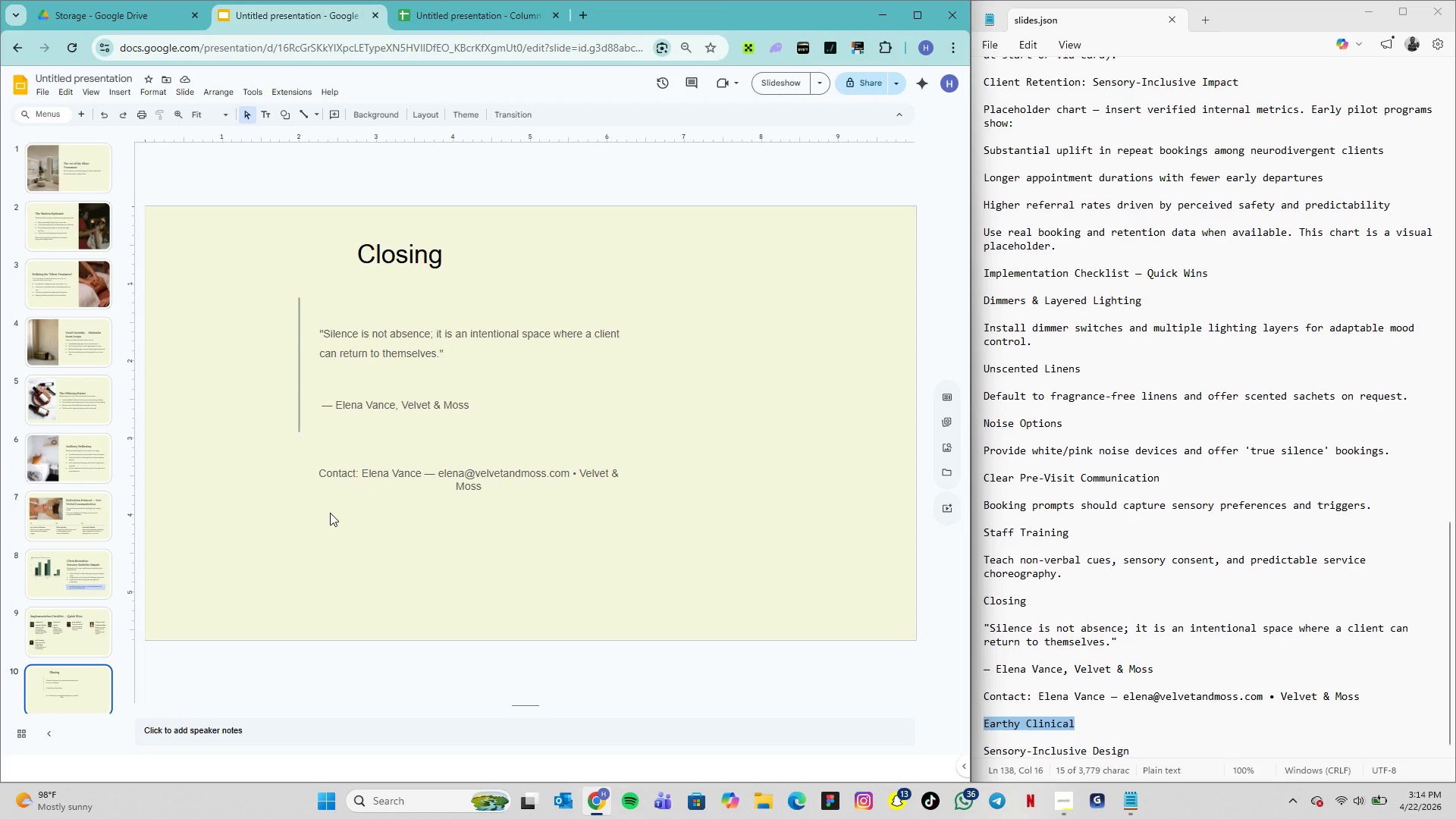 
left_click([329, 512])
 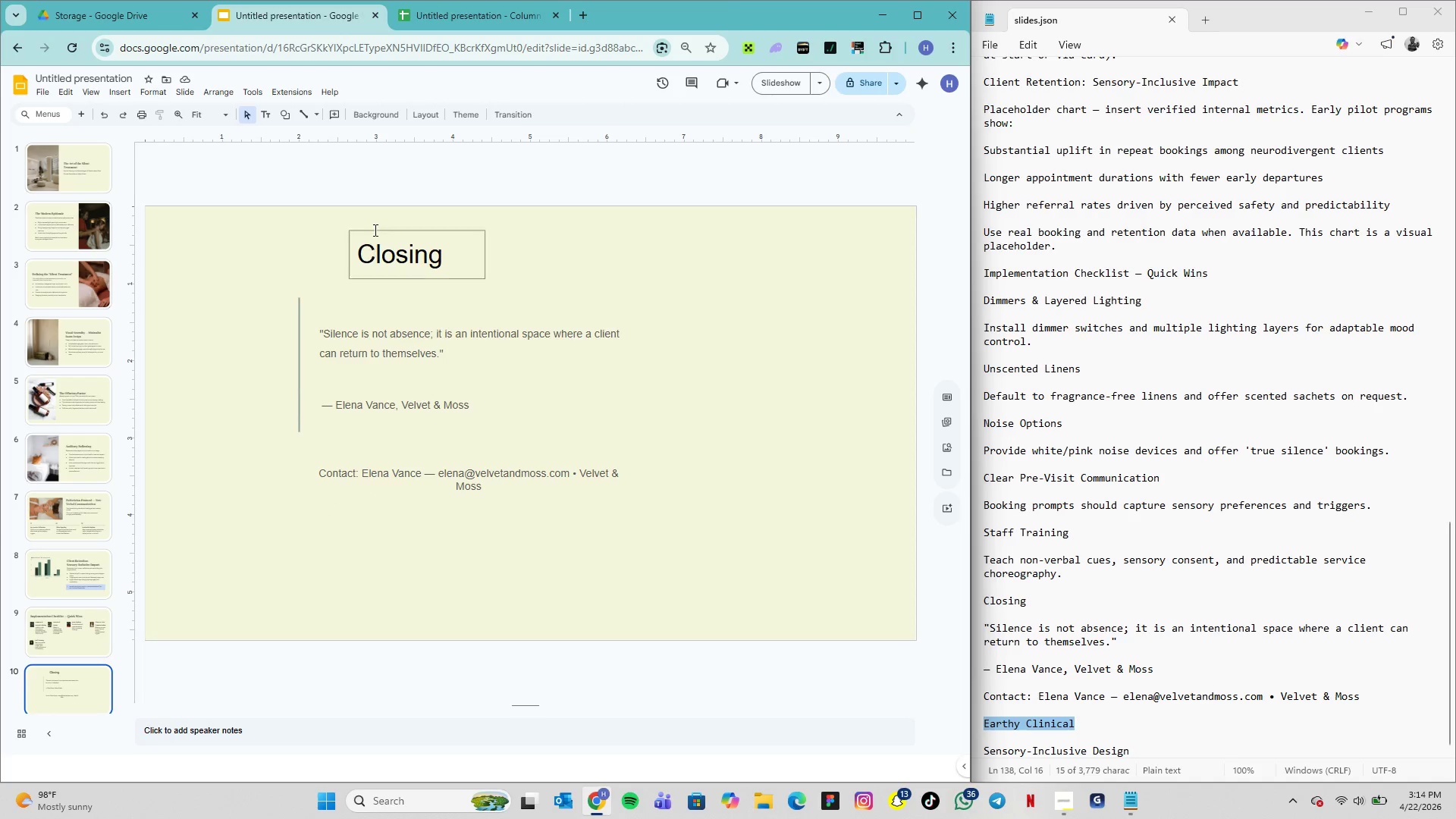 
left_click([267, 113])
 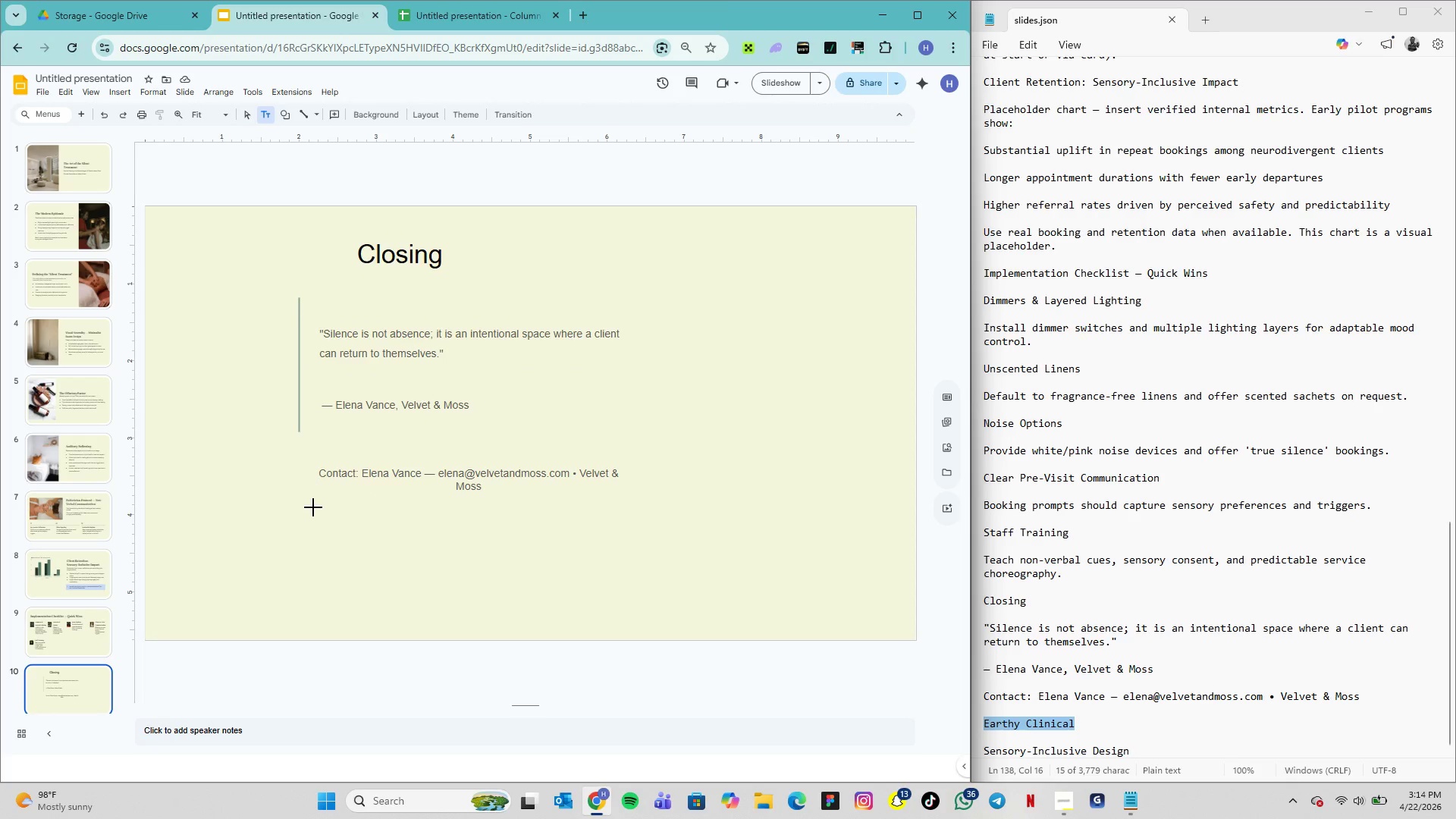 
left_click([313, 507])
 